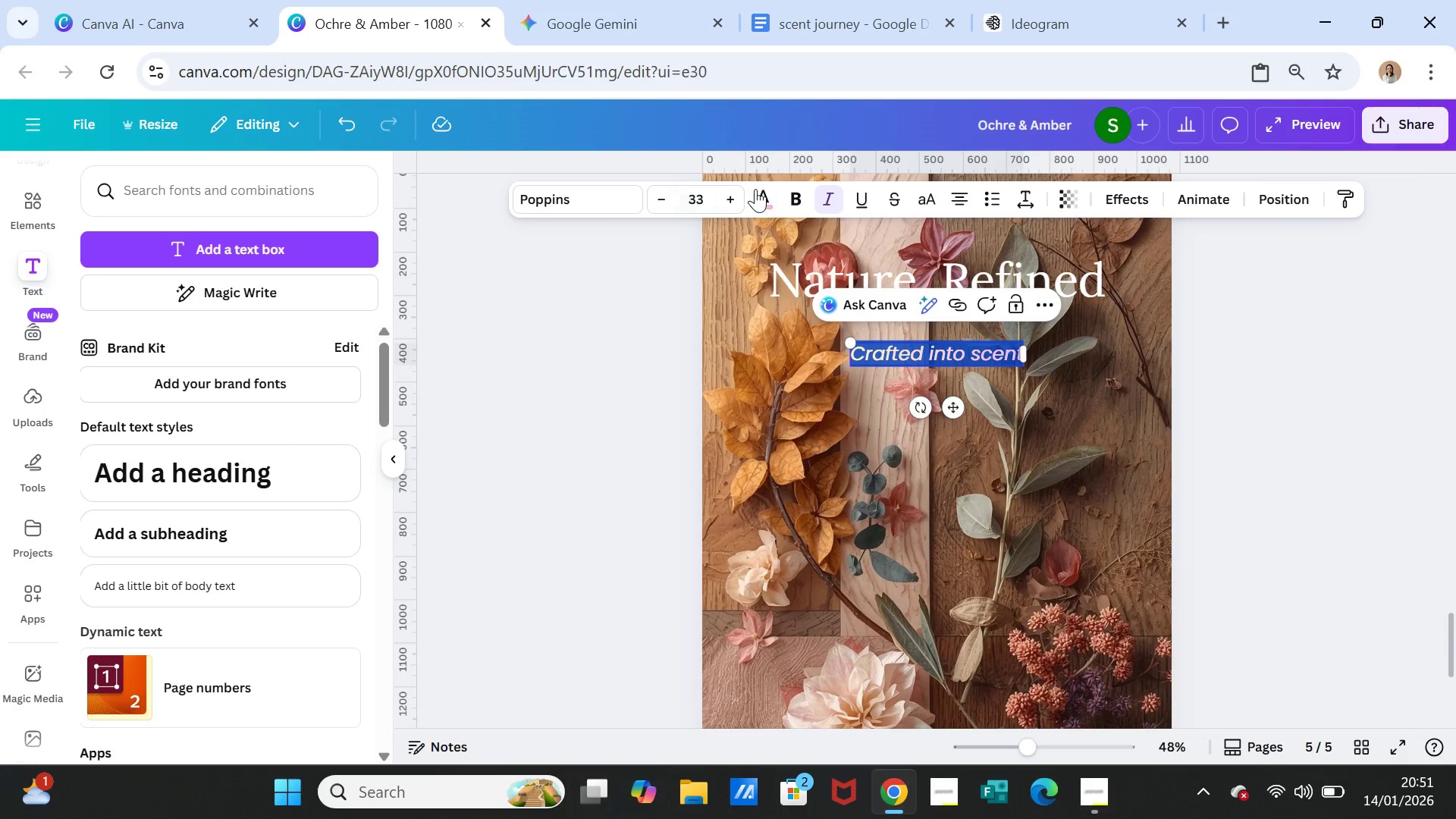 
left_click([760, 189])
 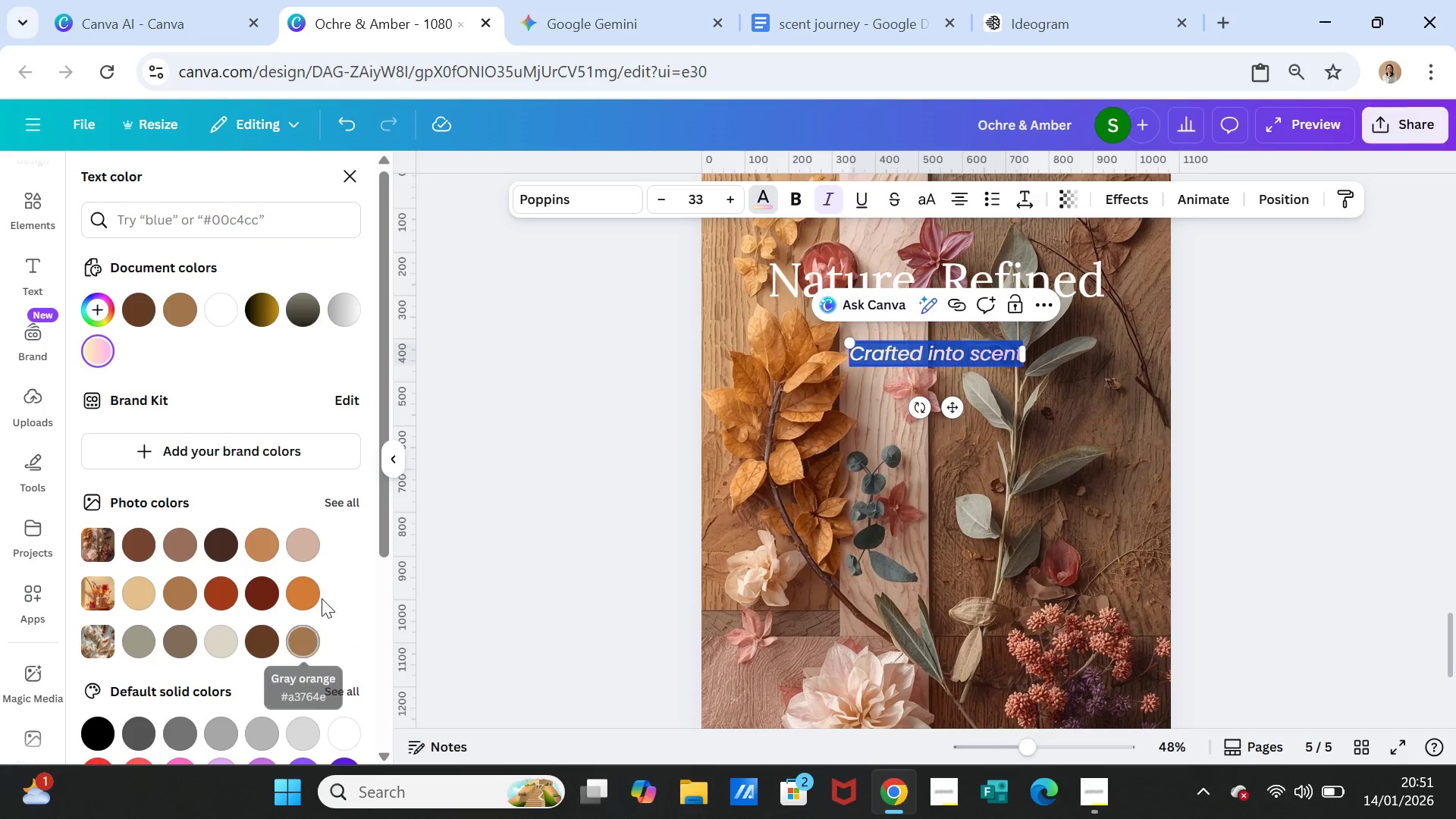 
wait(6.23)
 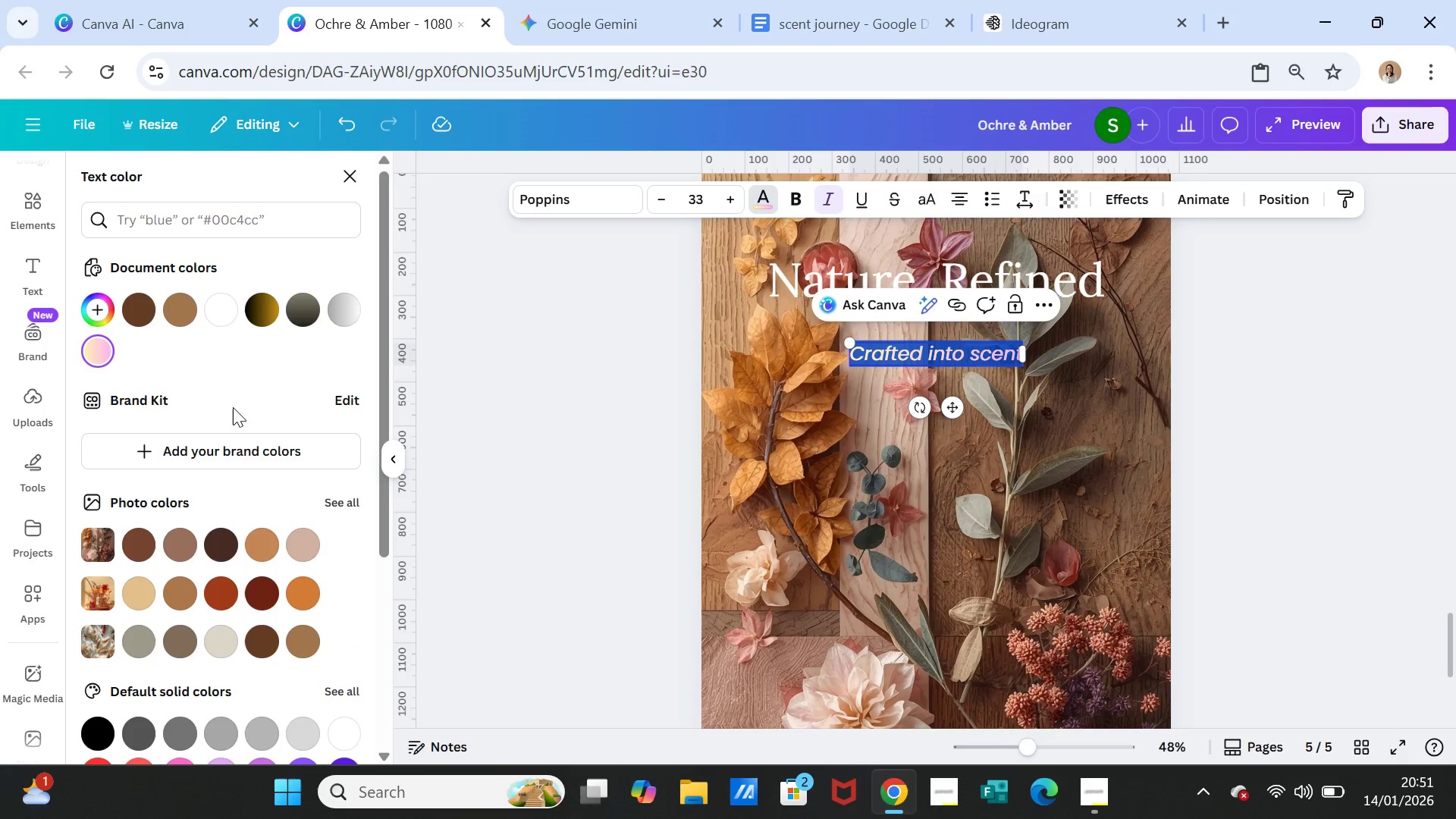 
left_click([265, 592])
 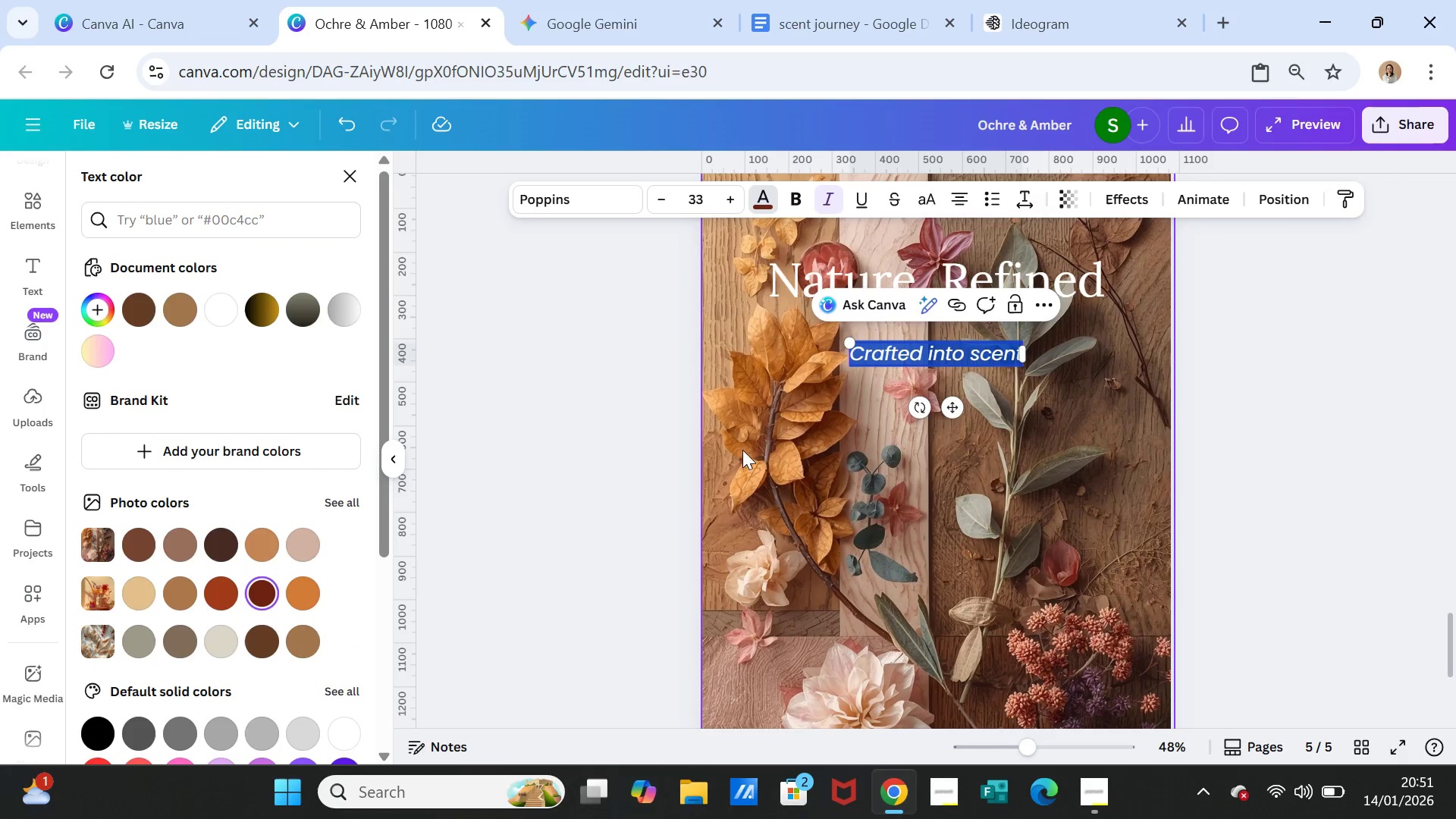 
left_click([770, 451])
 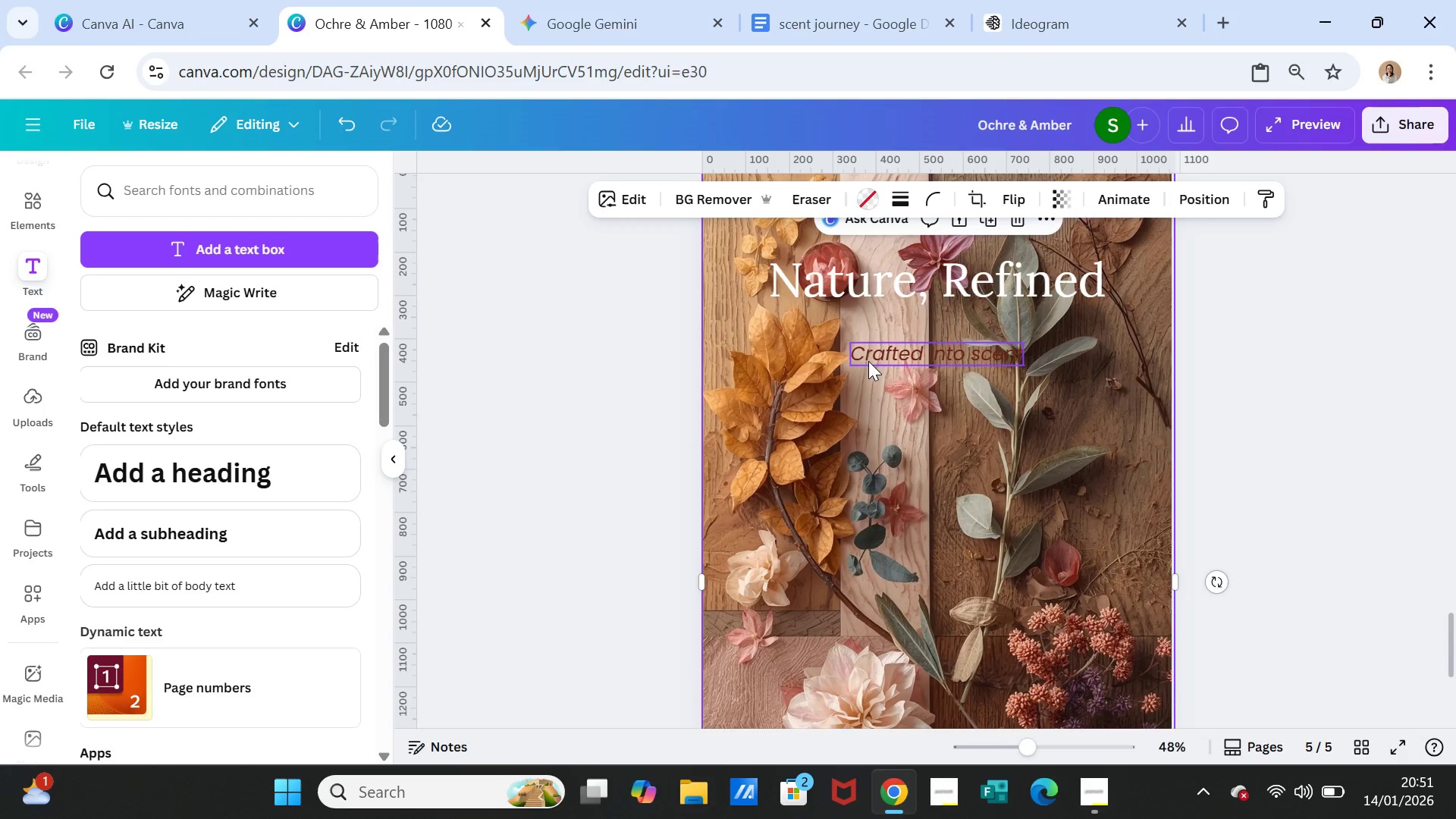 
double_click([868, 355])
 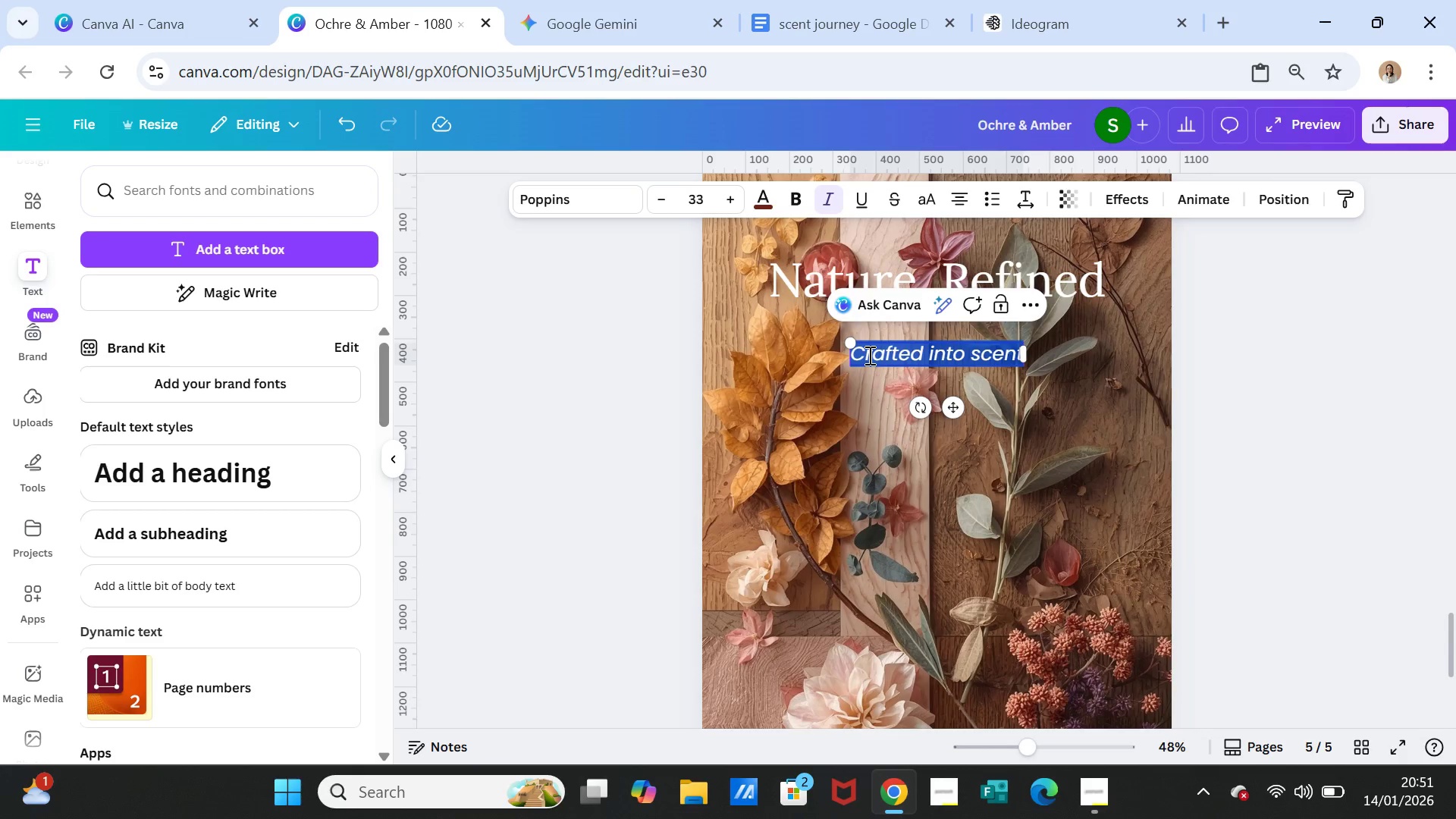 
triple_click([868, 355])
 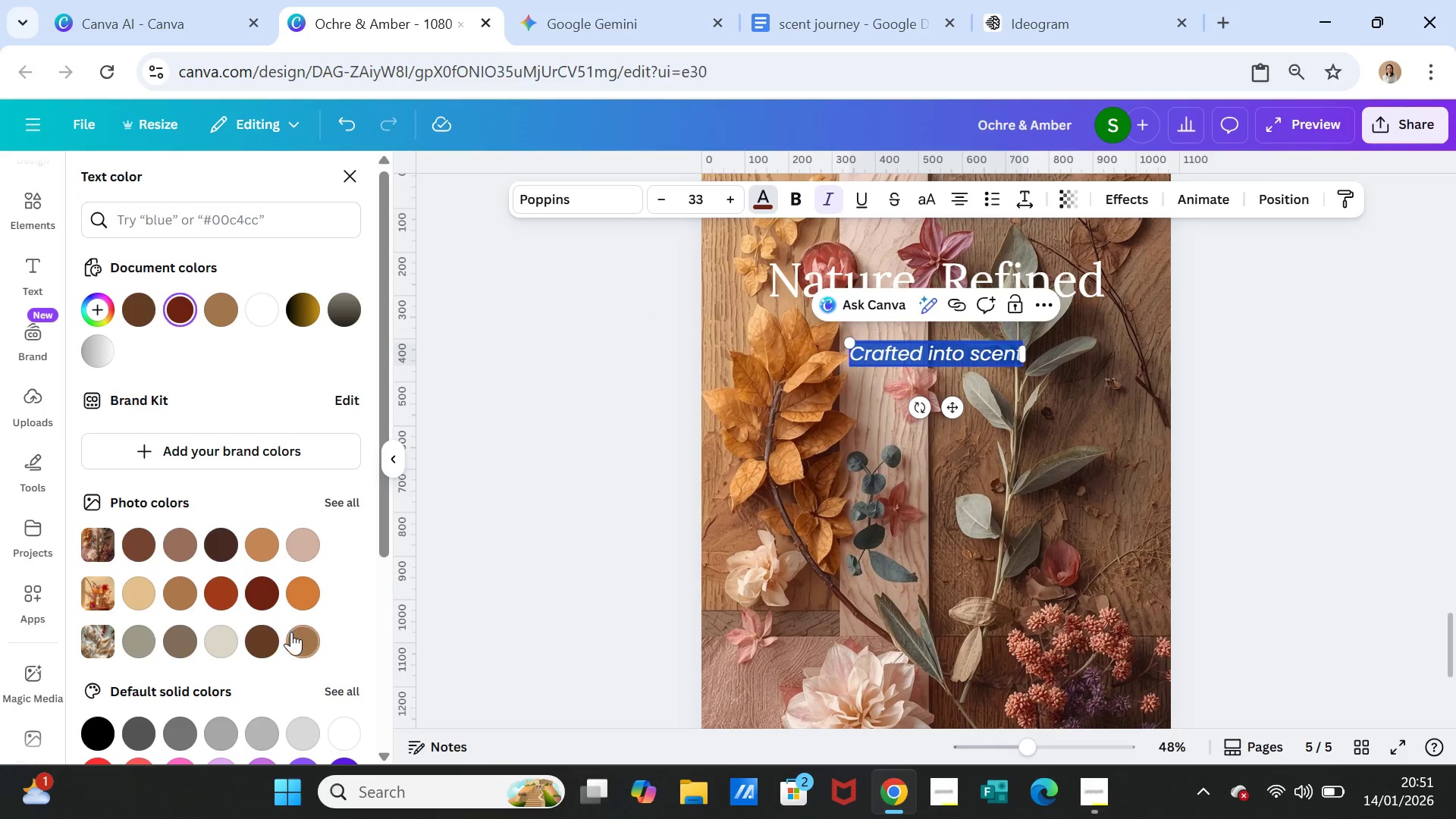 
scroll: coordinate [179, 676], scroll_direction: down, amount: 2.0
 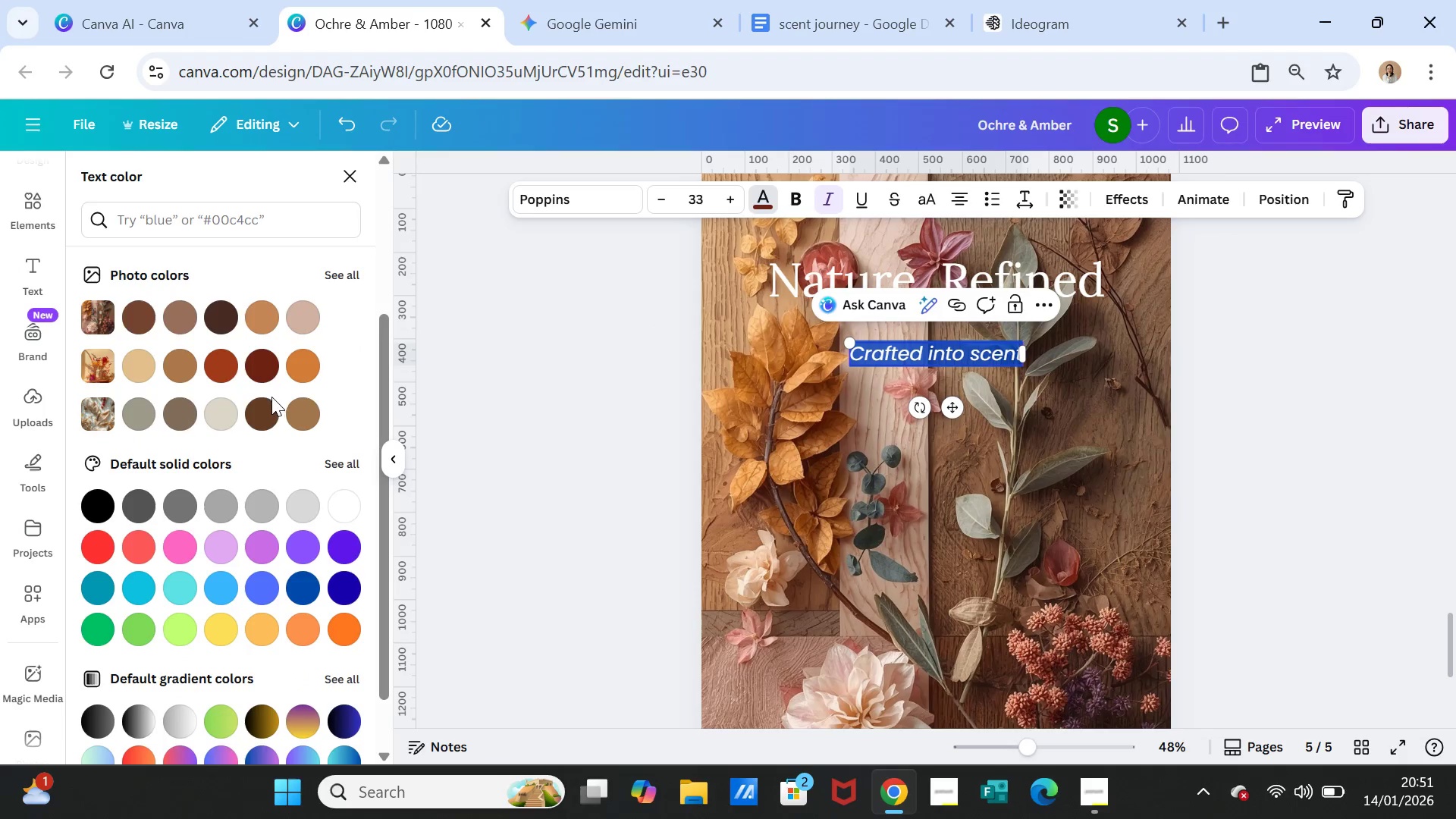 
left_click([269, 403])
 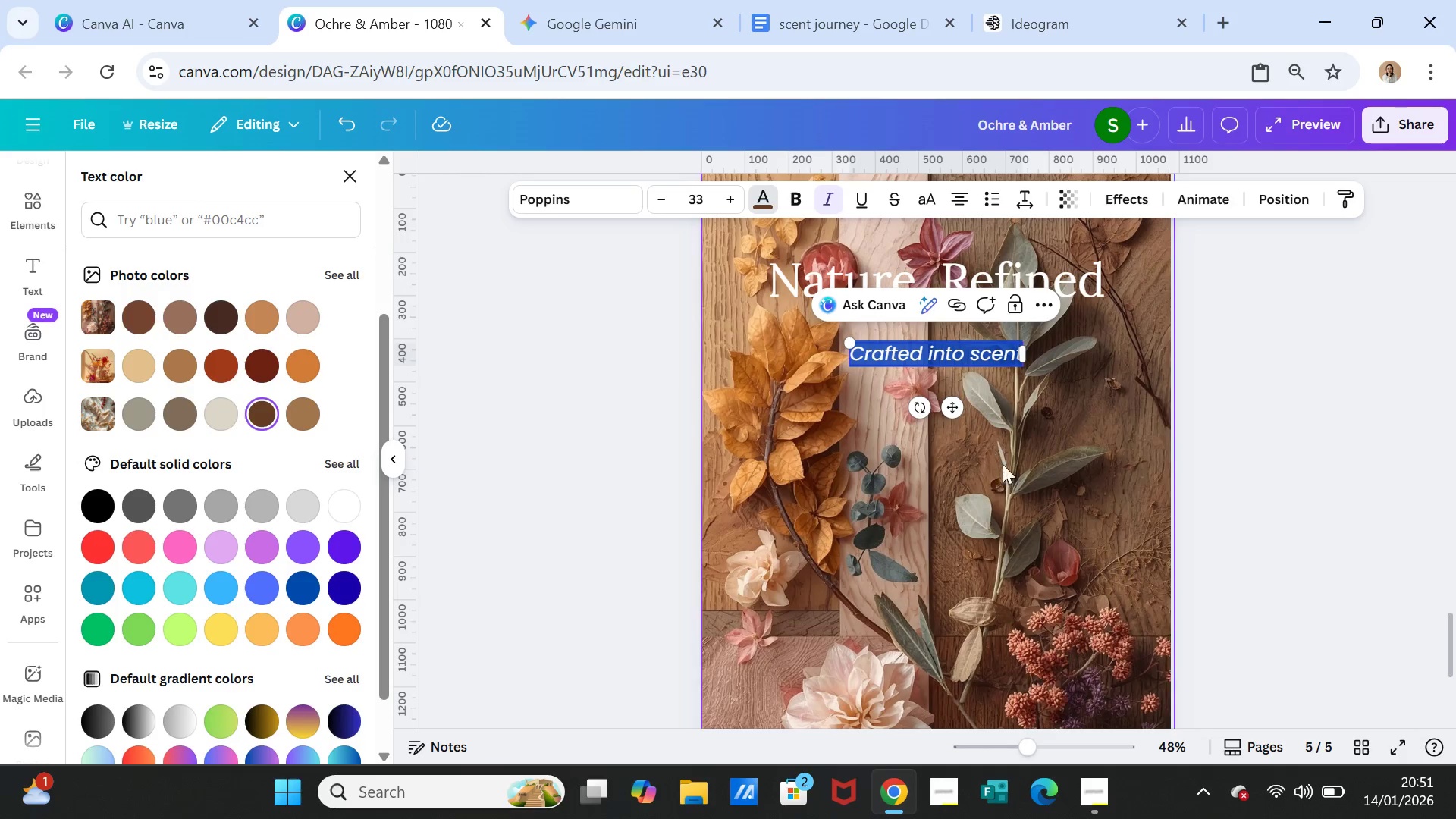 
left_click([1029, 469])
 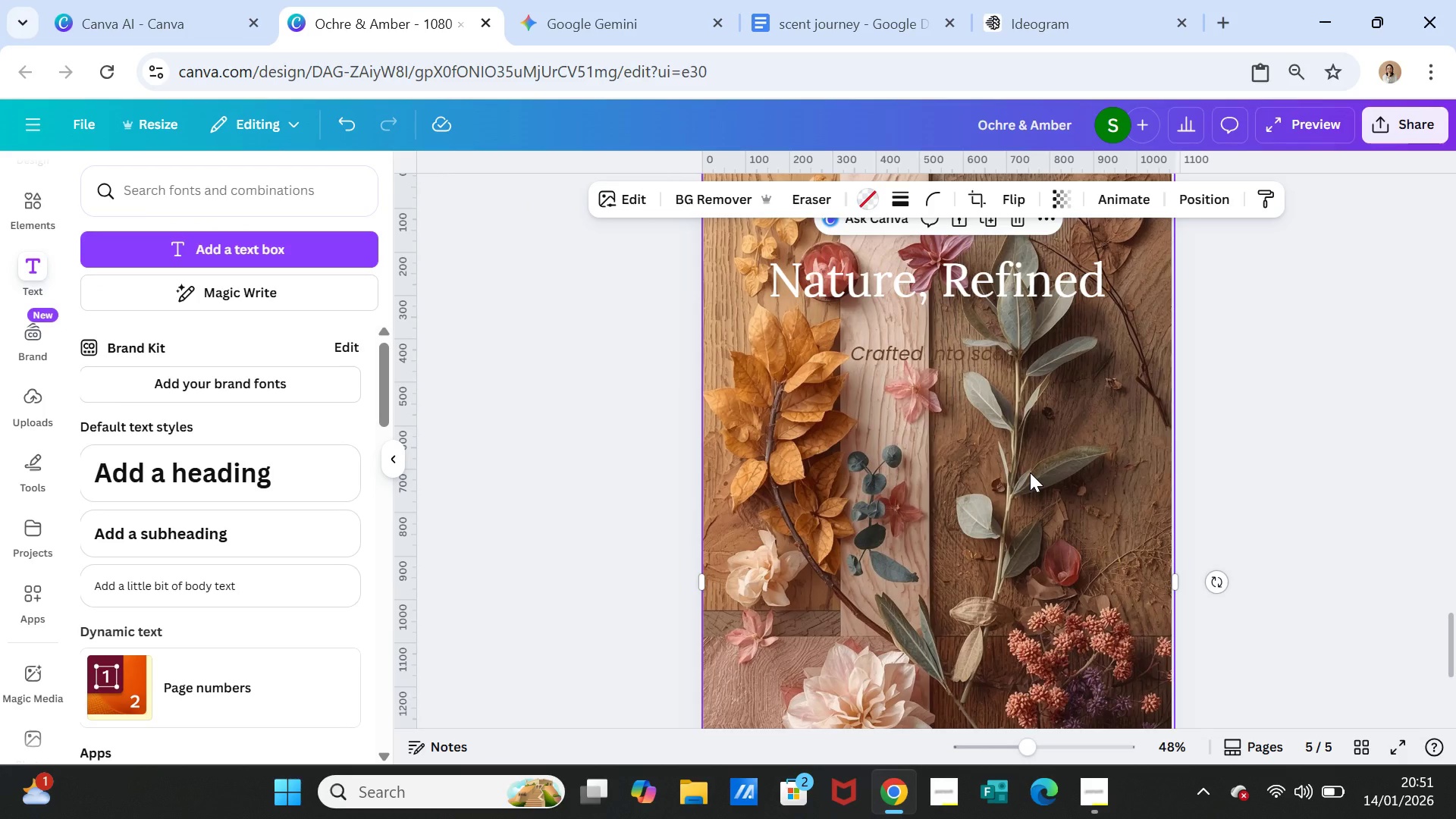 
left_click([1030, 472])
 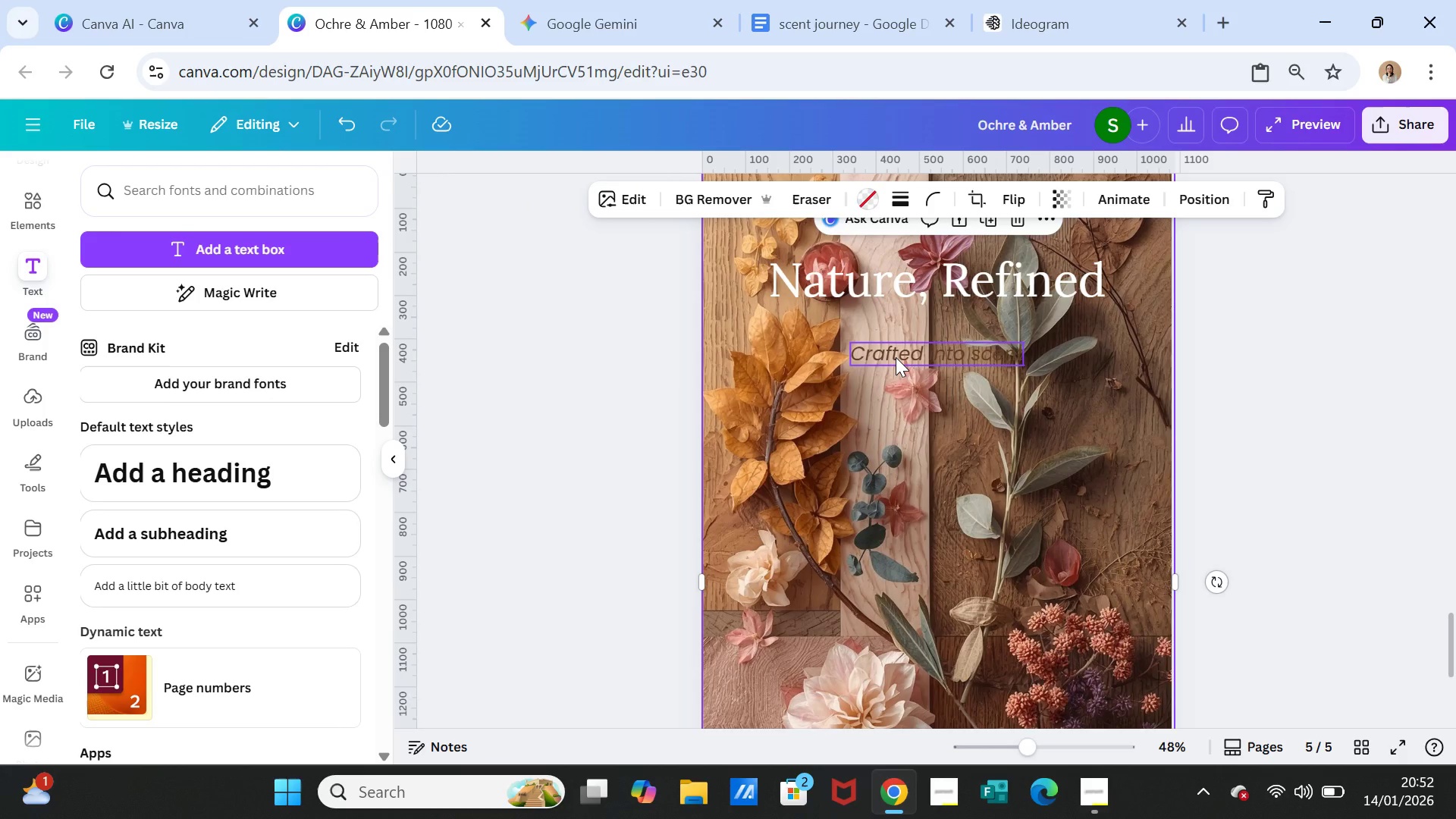 
double_click([896, 357])
 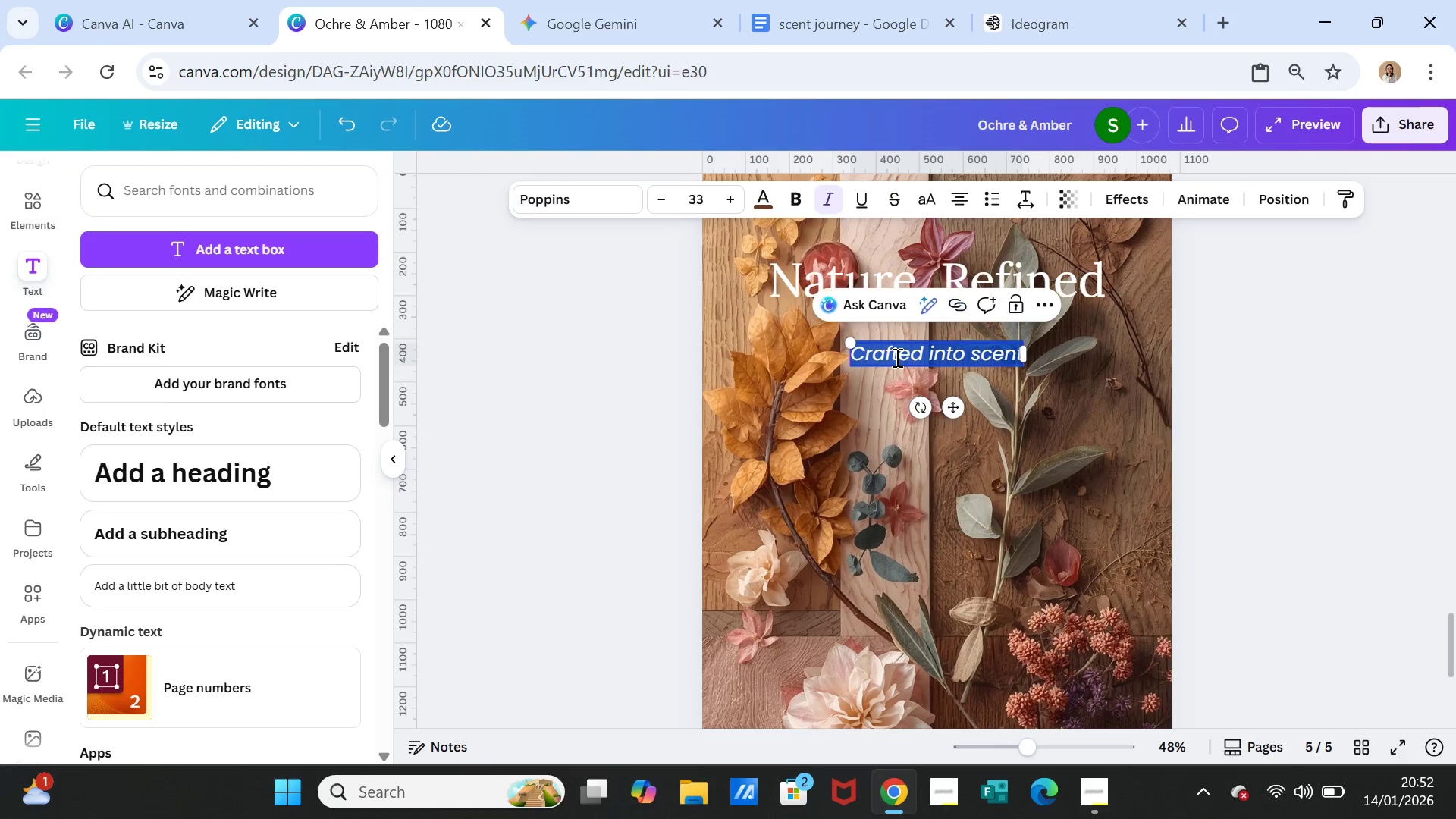 
triple_click([896, 357])
 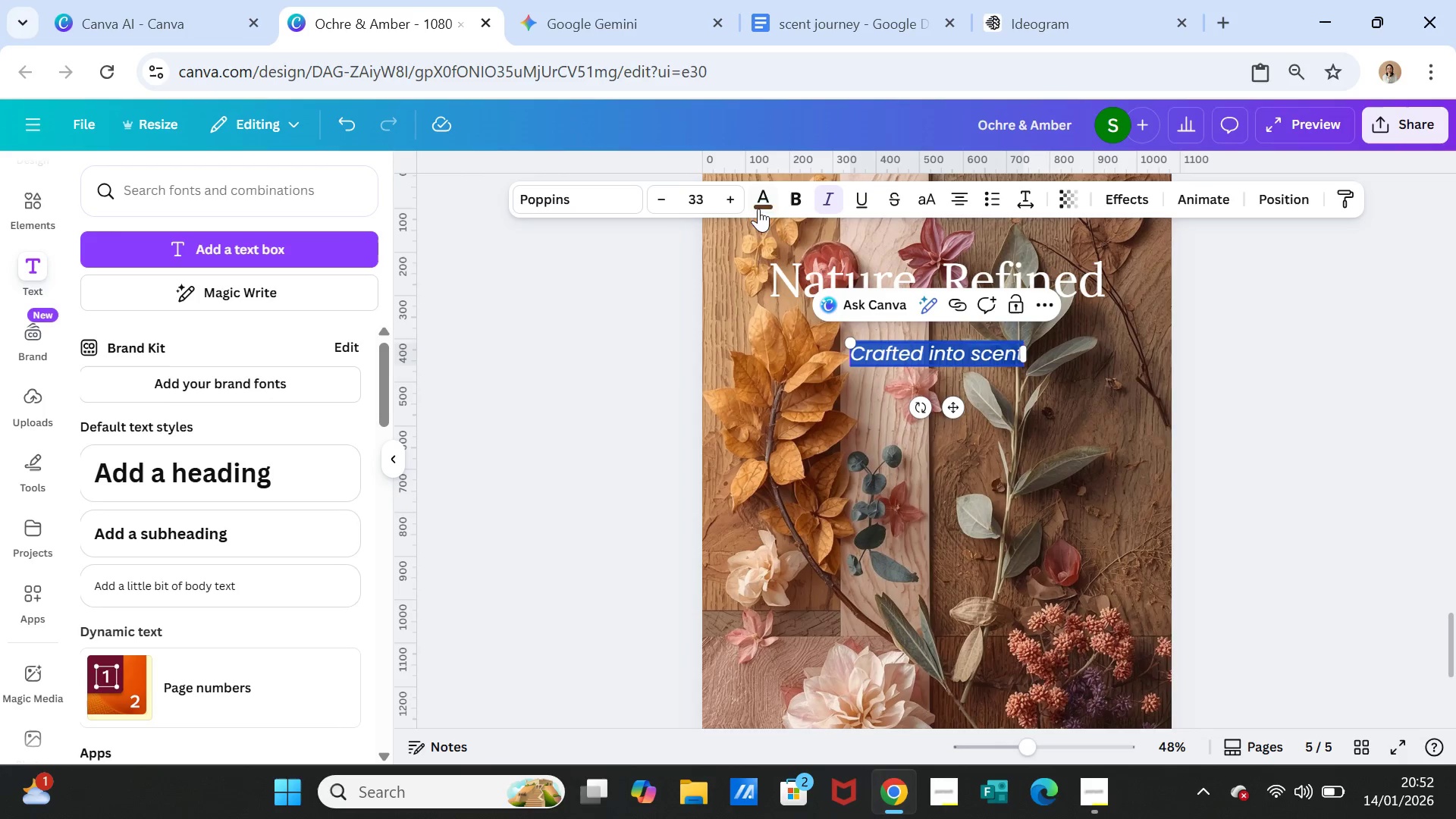 
left_click([763, 203])
 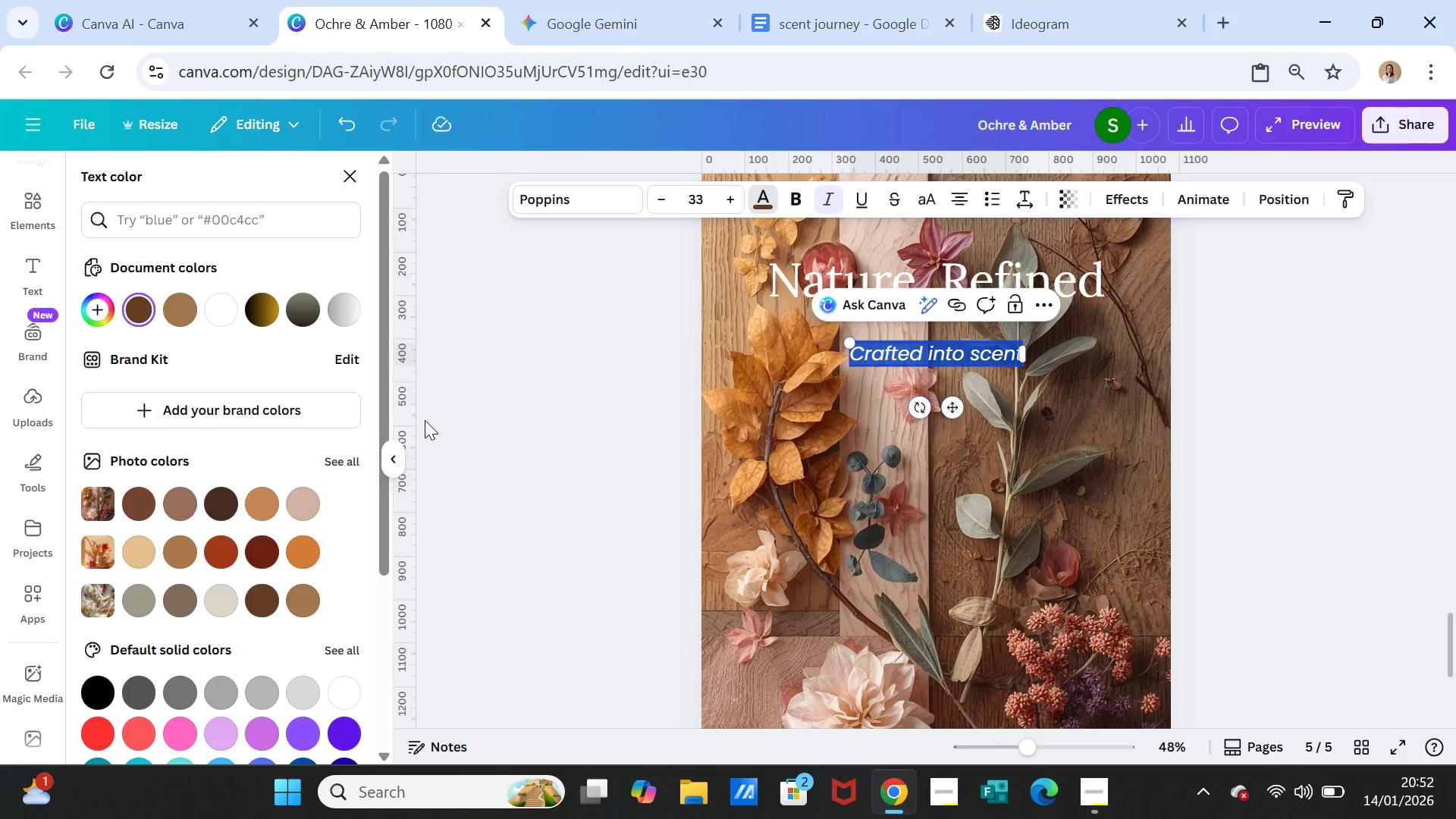 
scroll: coordinate [263, 547], scroll_direction: down, amount: 3.0
 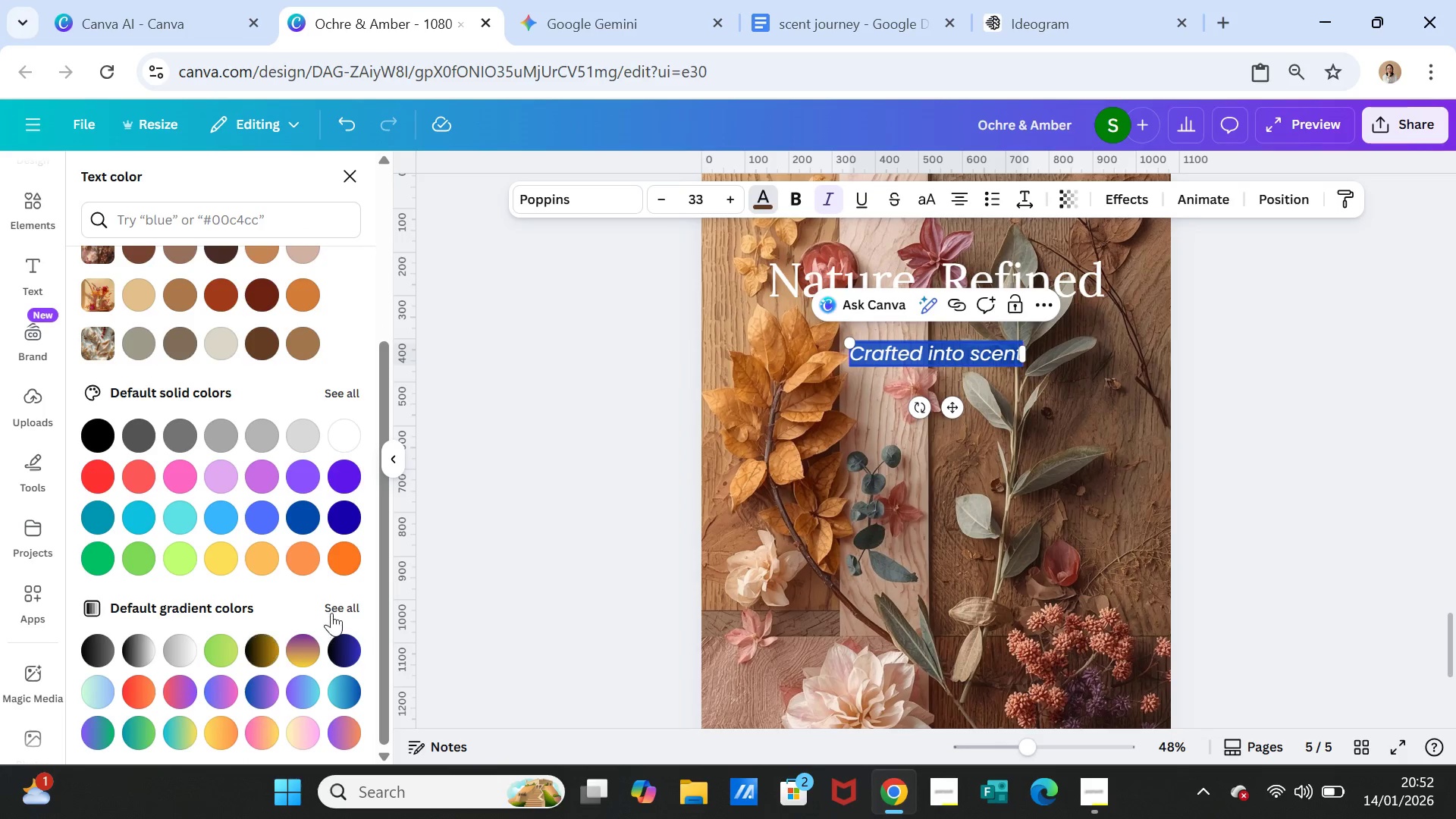 
left_click([337, 604])
 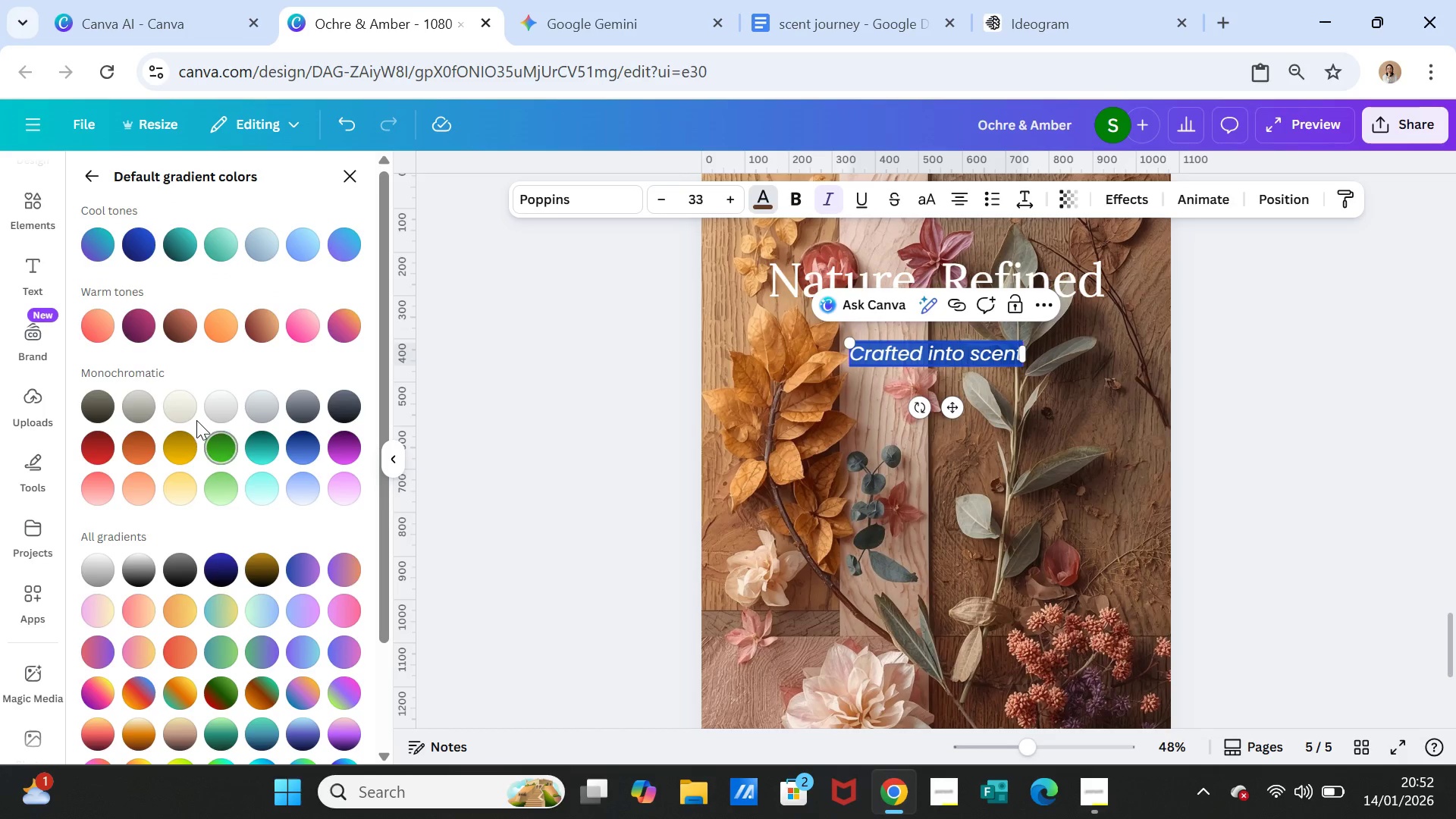 
left_click([183, 401])
 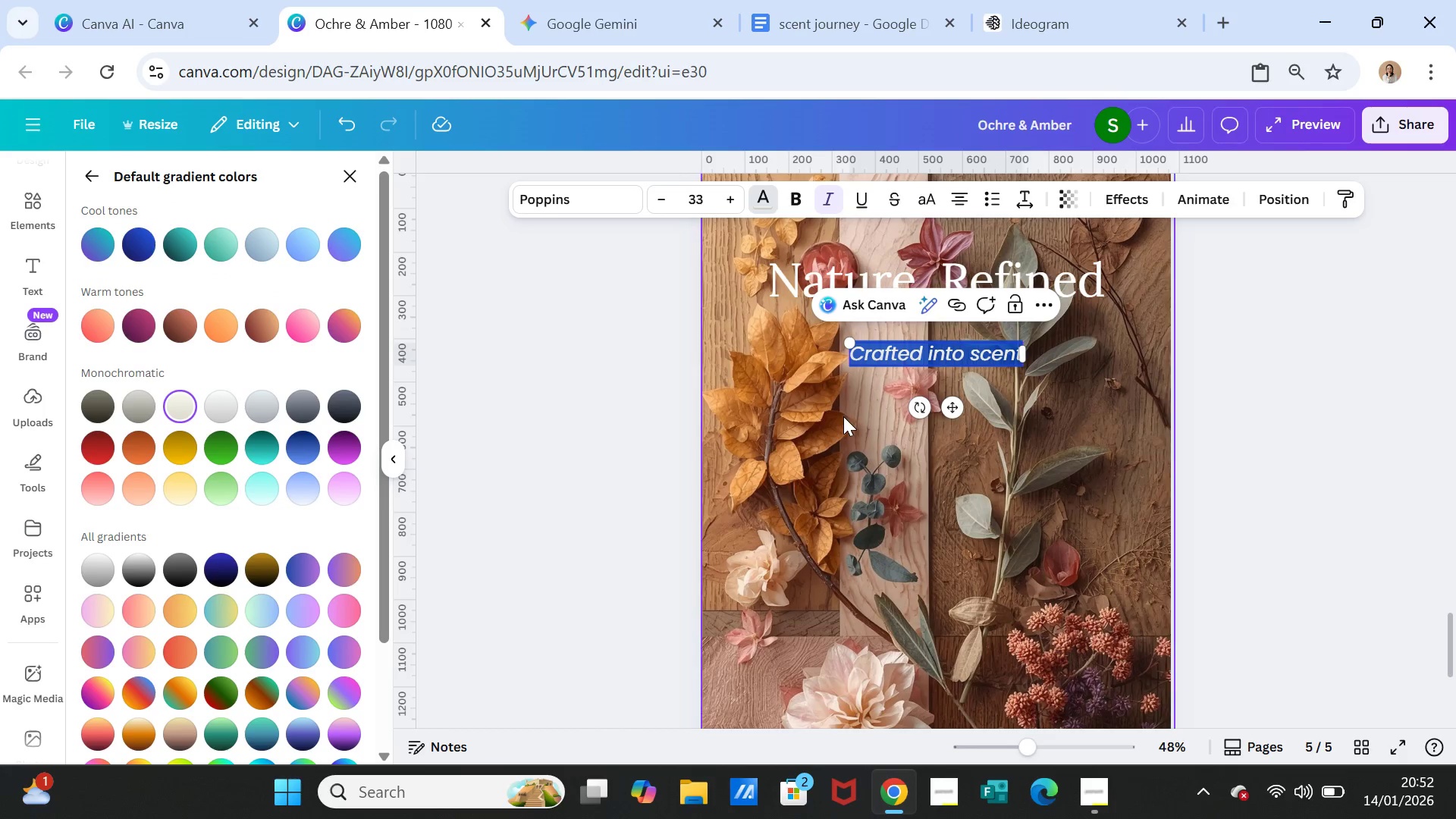 
left_click([852, 422])
 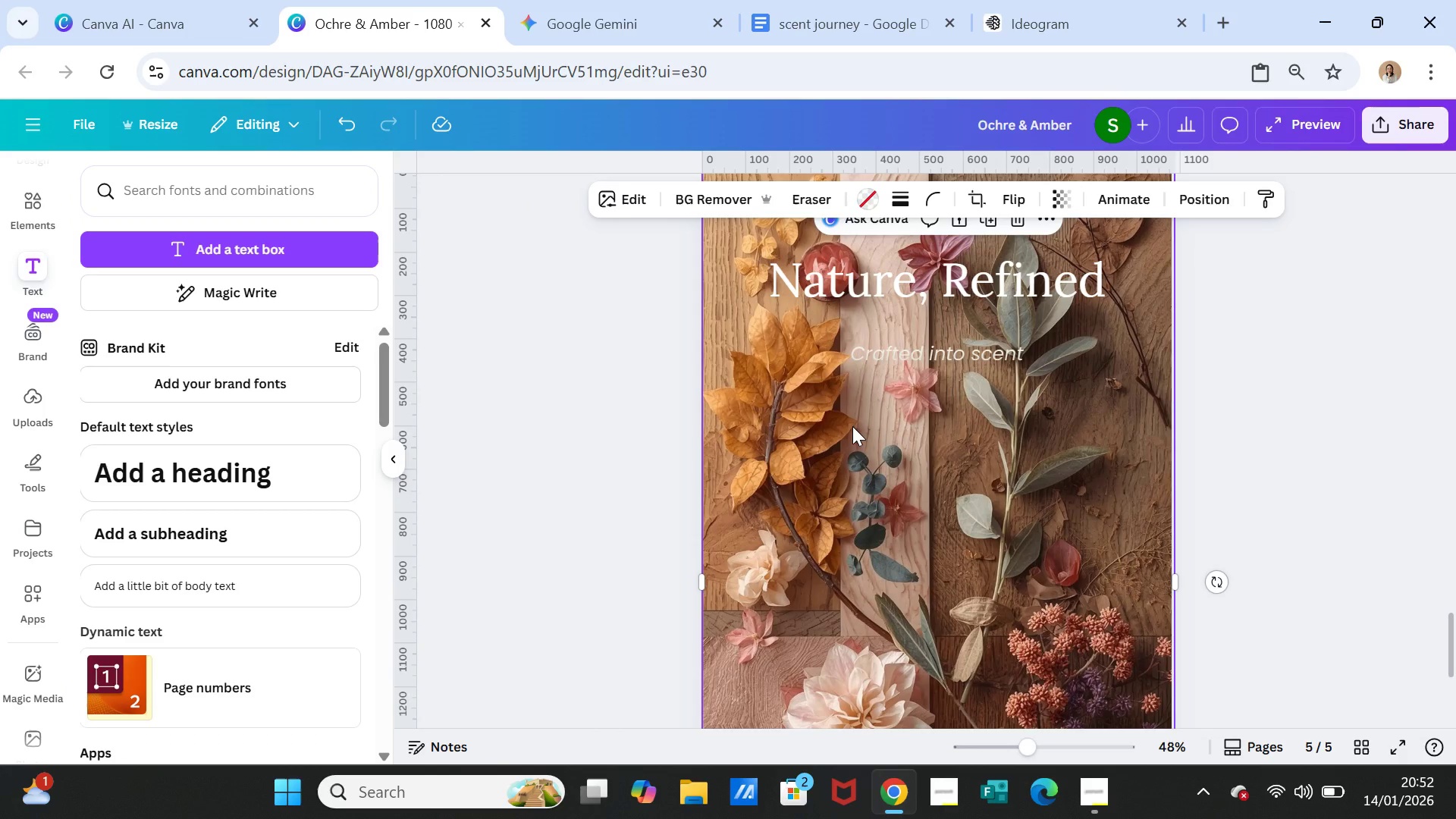 
left_click([852, 426])
 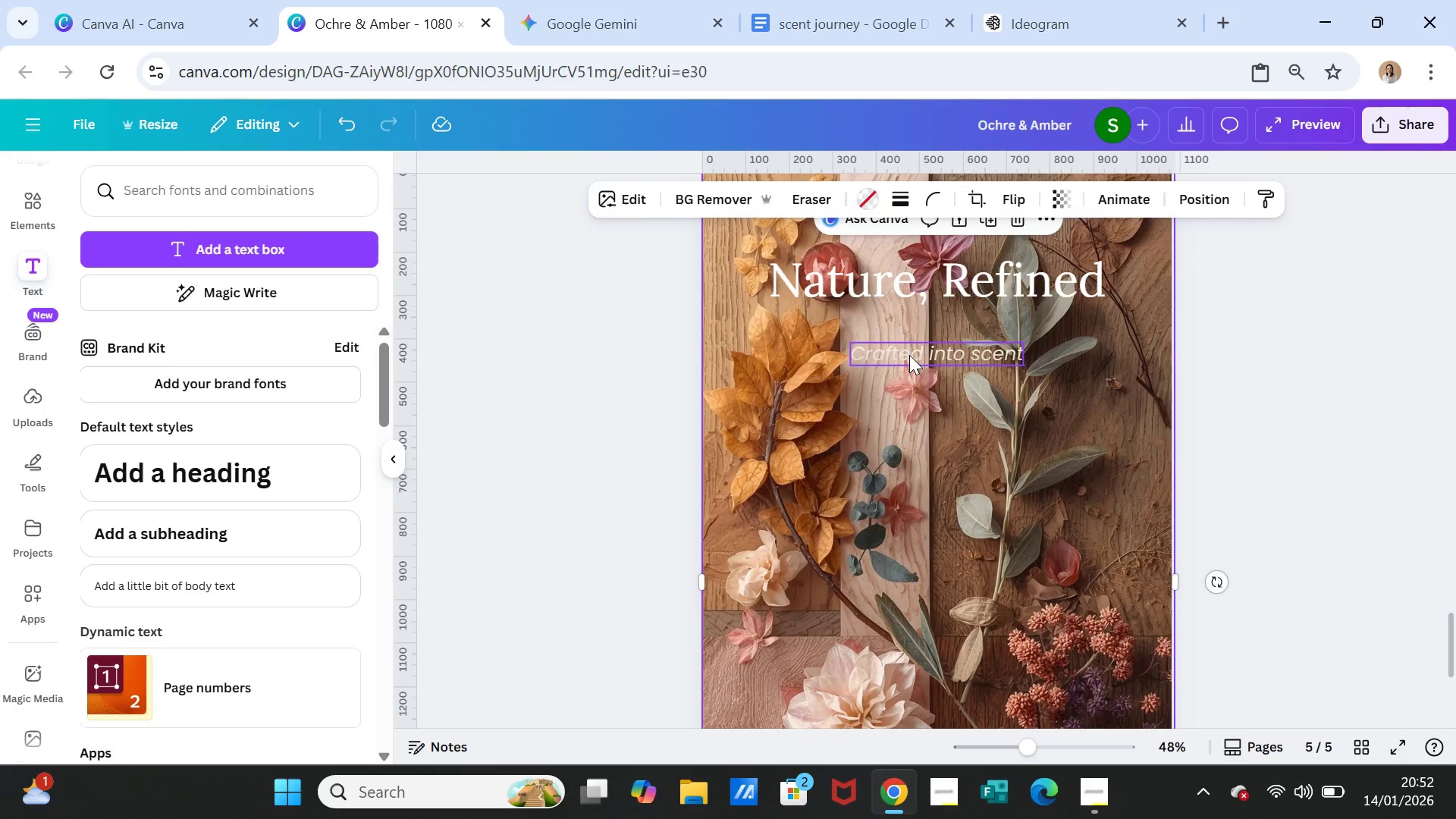 
double_click([909, 355])
 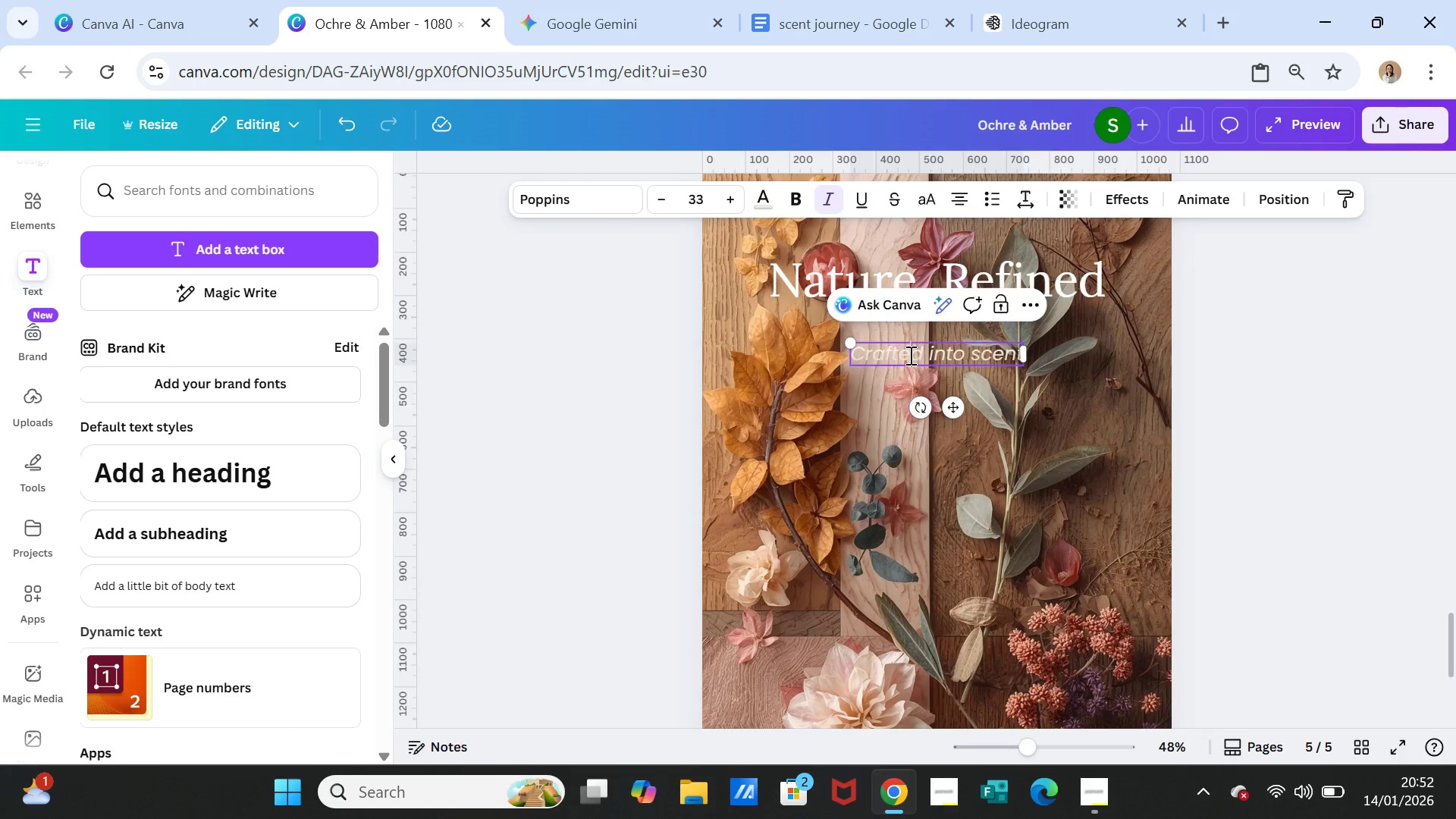 
triple_click([909, 355])
 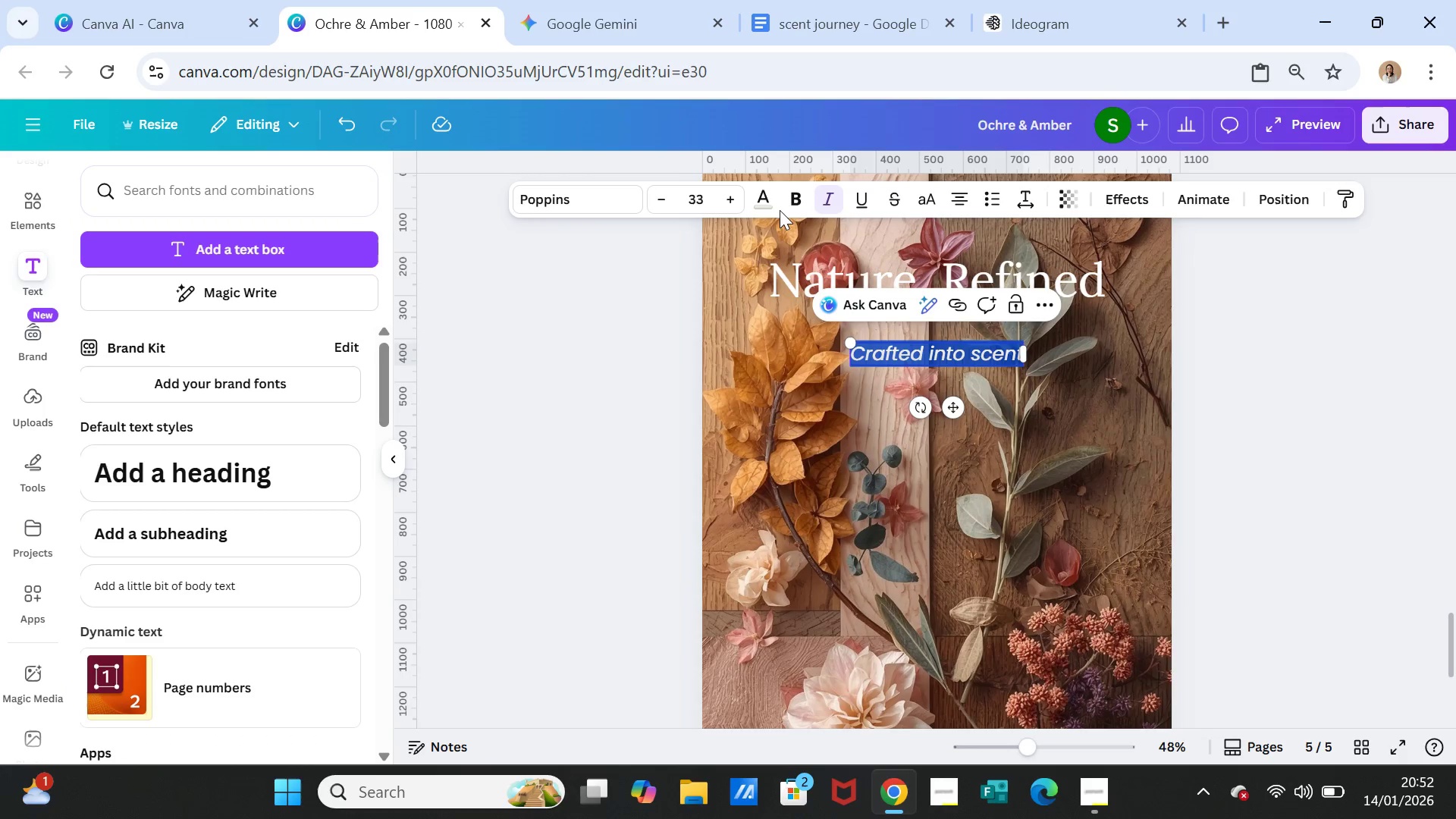 
left_click([765, 198])
 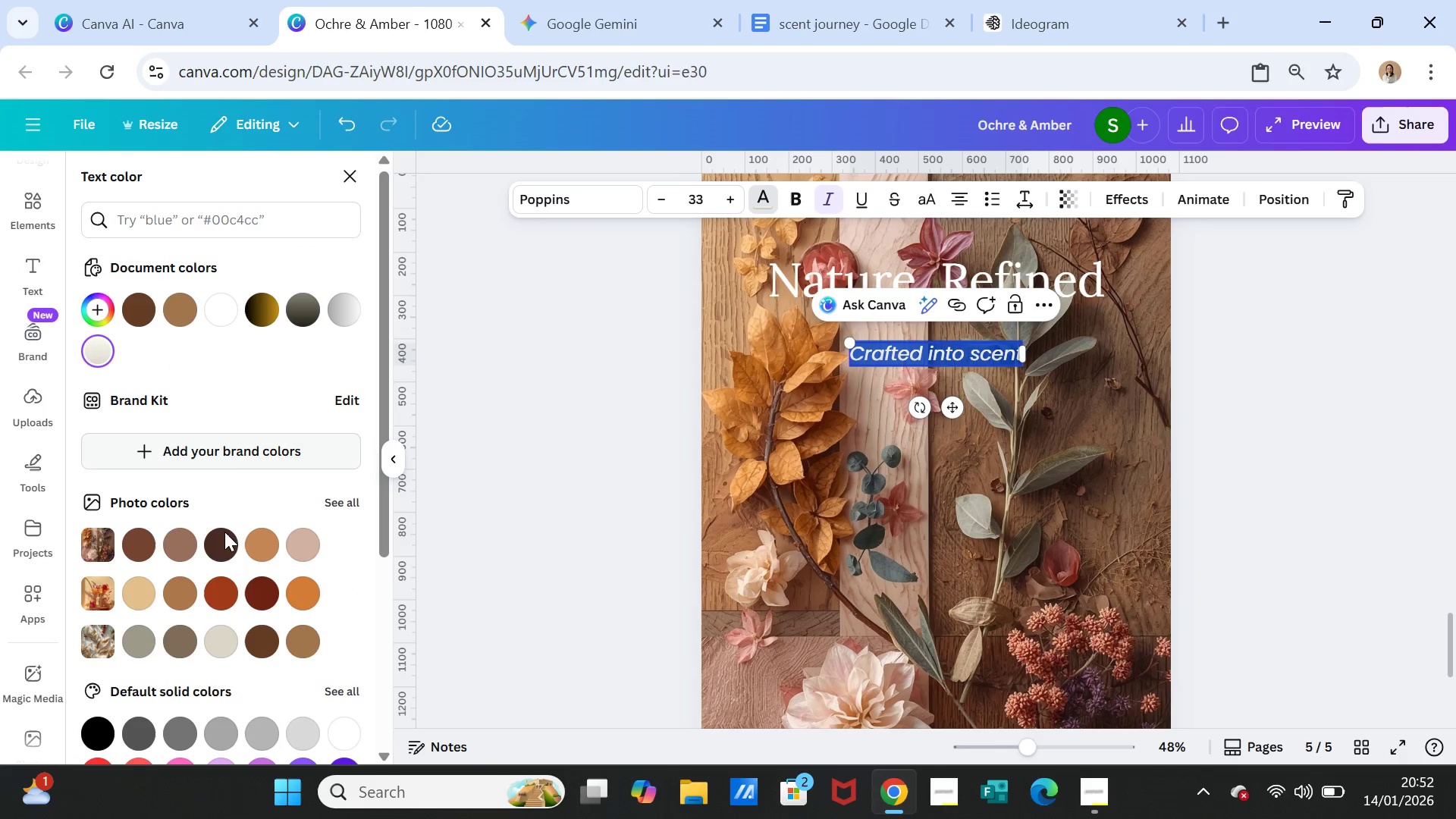 
scroll: coordinate [350, 601], scroll_direction: down, amount: 6.0
 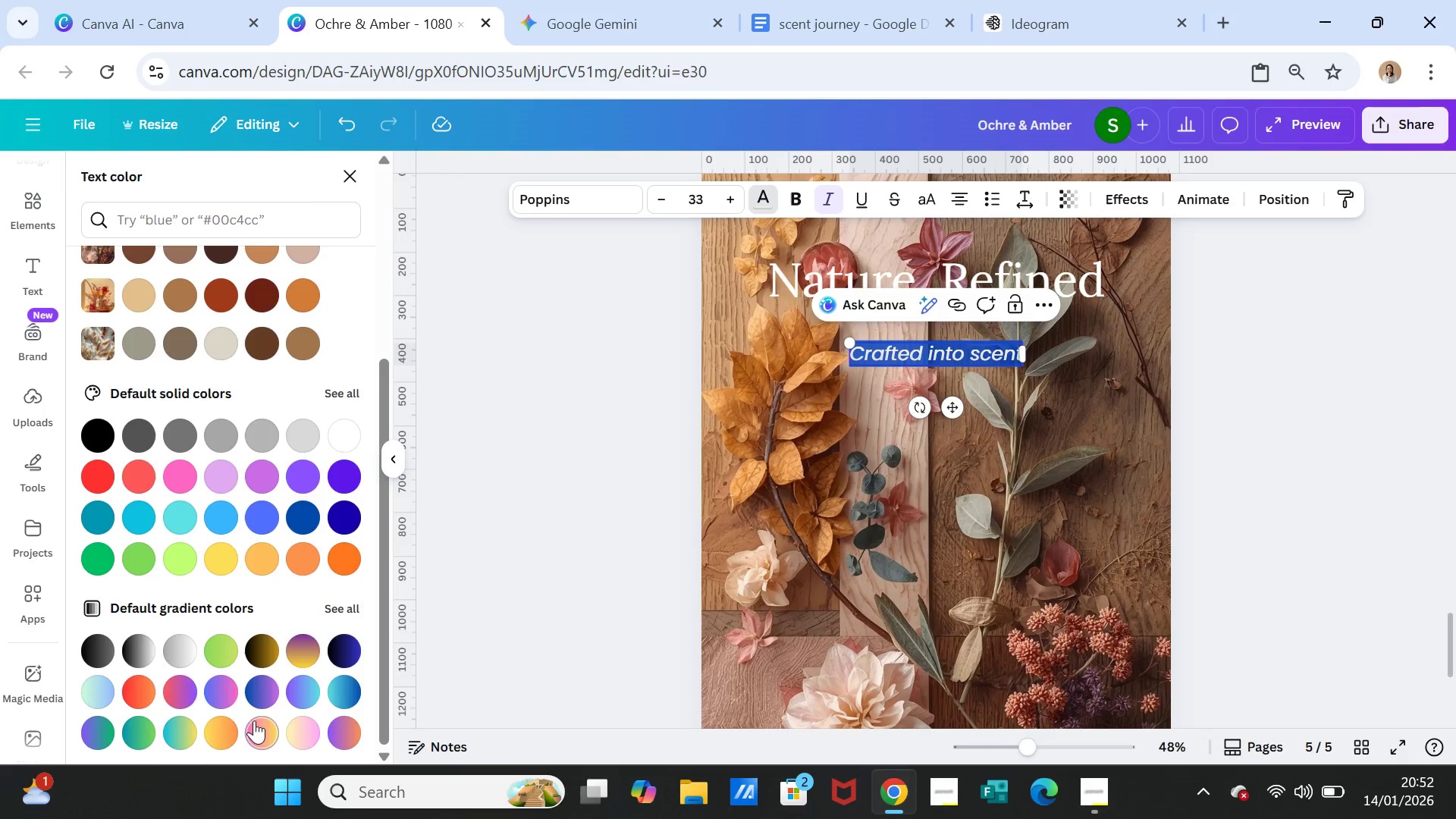 
left_click([262, 692])
 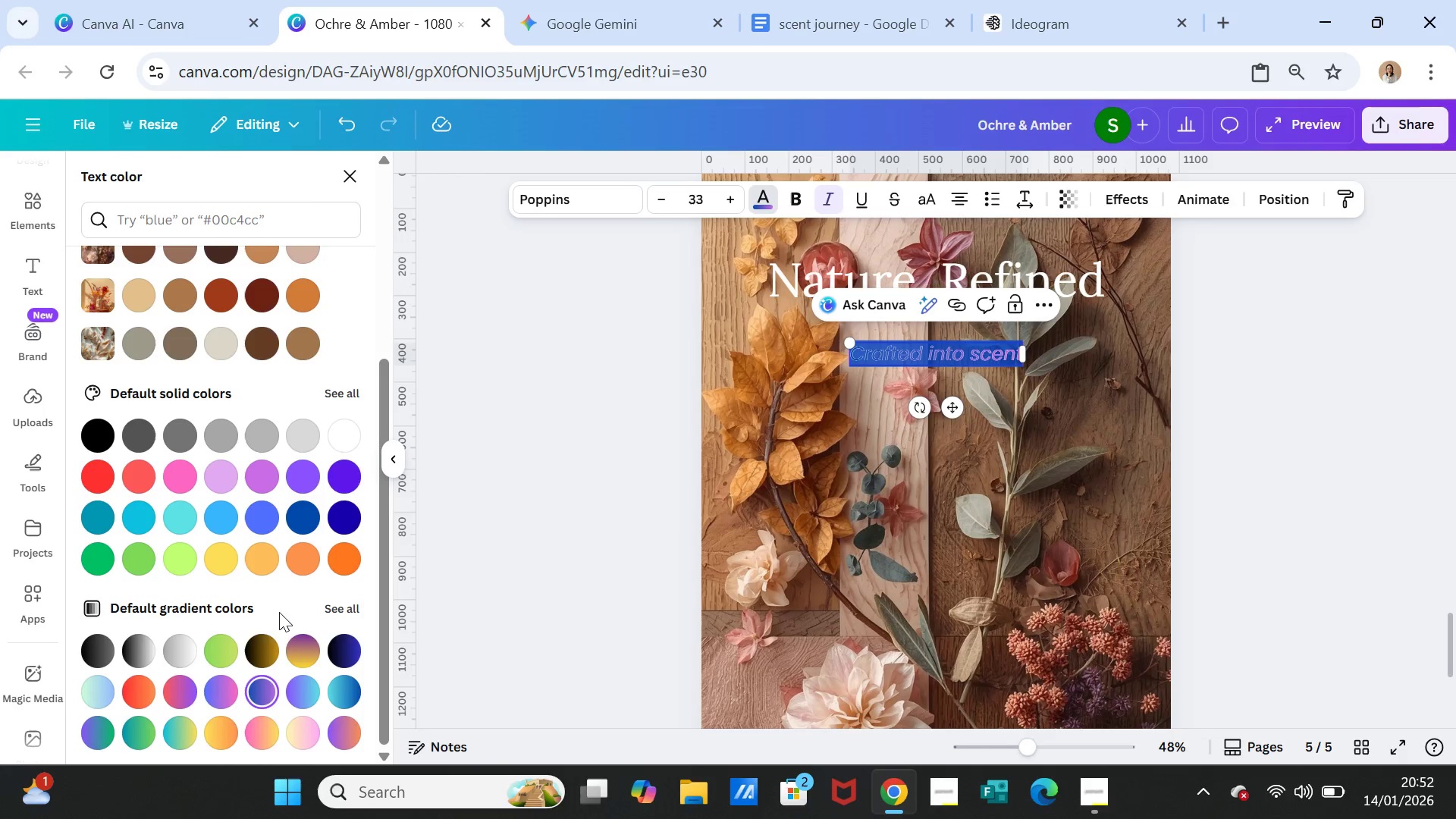 
left_click([337, 607])
 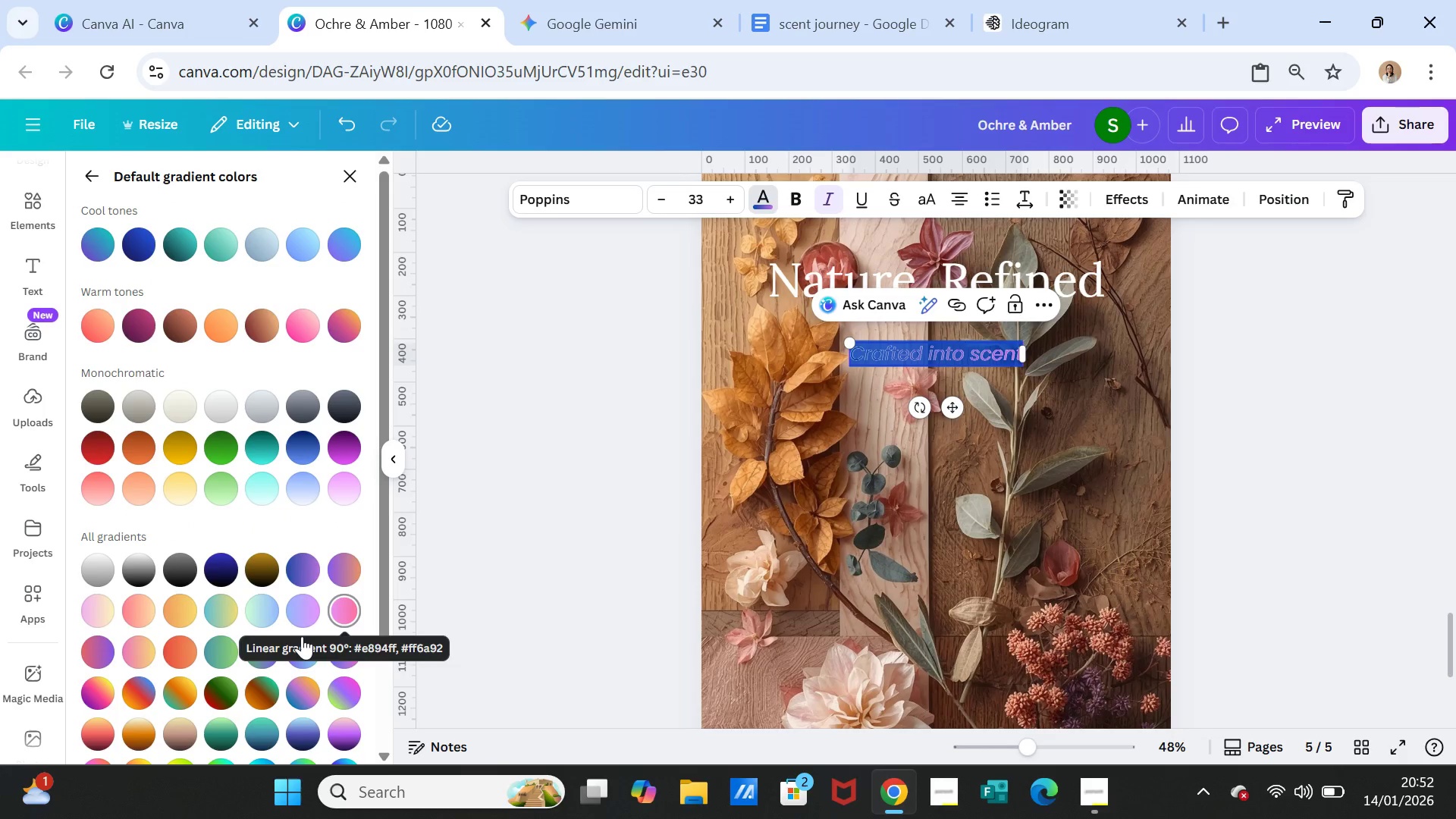 
scroll: coordinate [286, 655], scroll_direction: down, amount: 2.0
 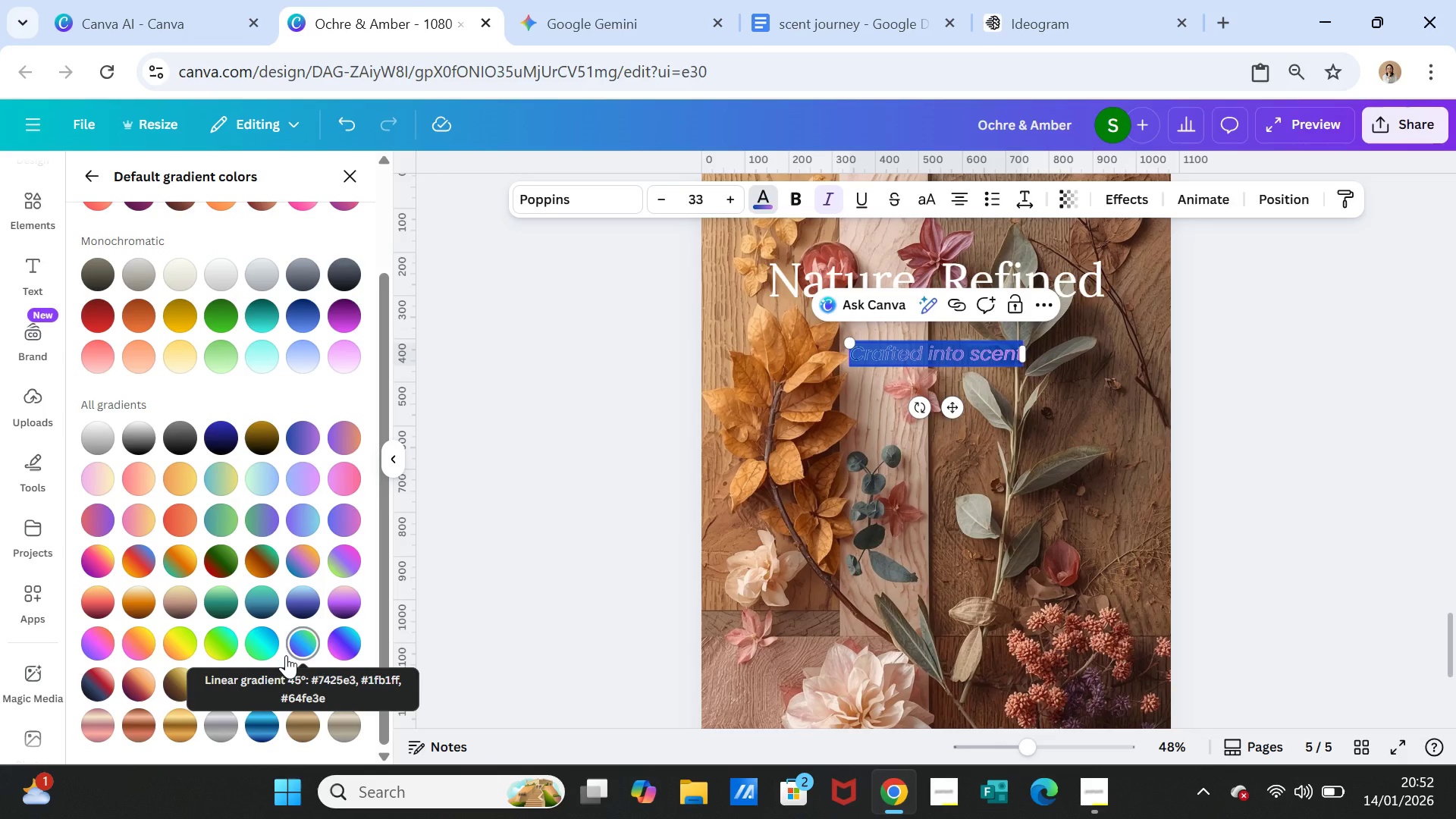 
scroll: coordinate [286, 655], scroll_direction: none, amount: 0.0
 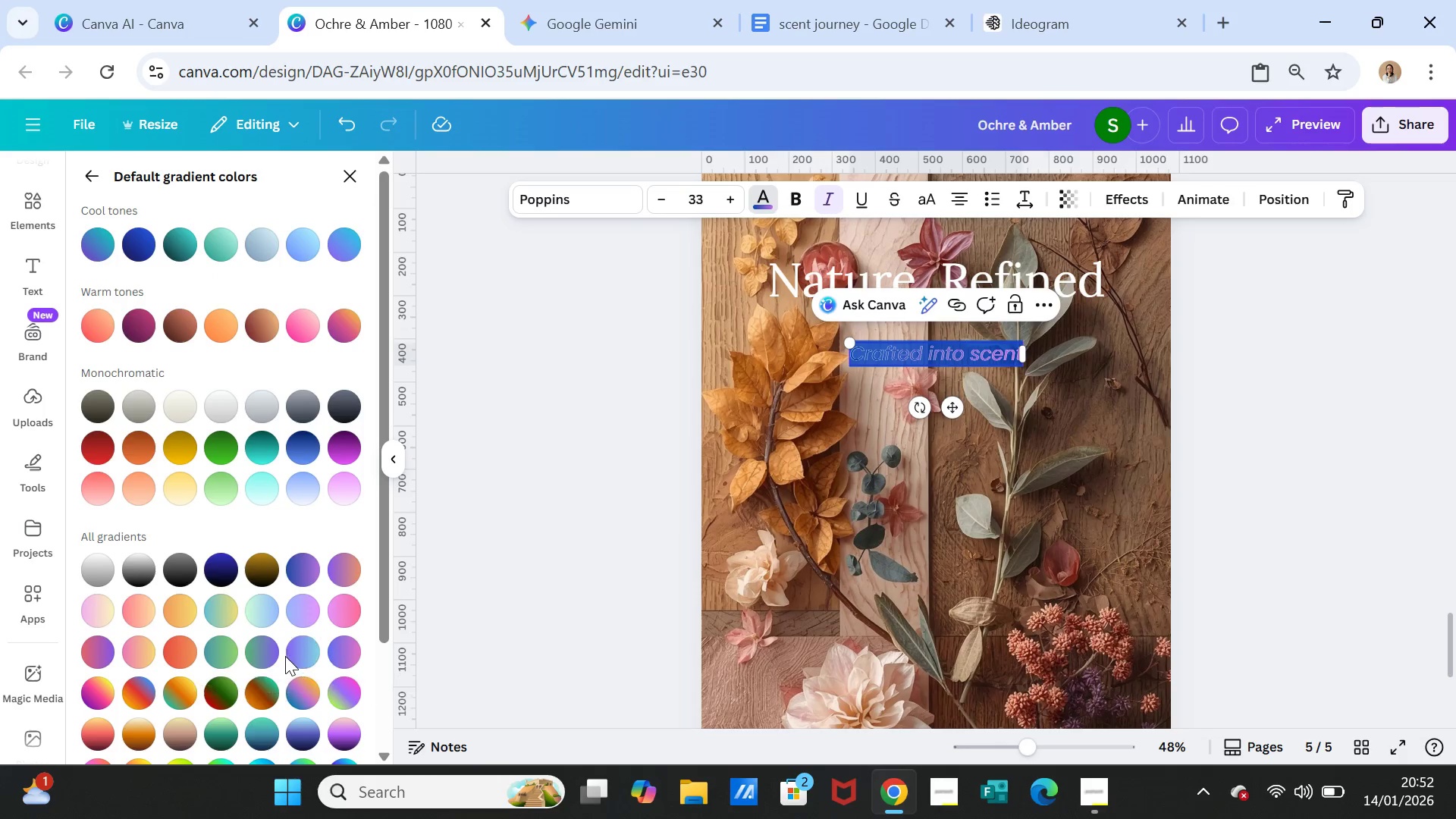 
scroll: coordinate [285, 656], scroll_direction: up, amount: 1.0
 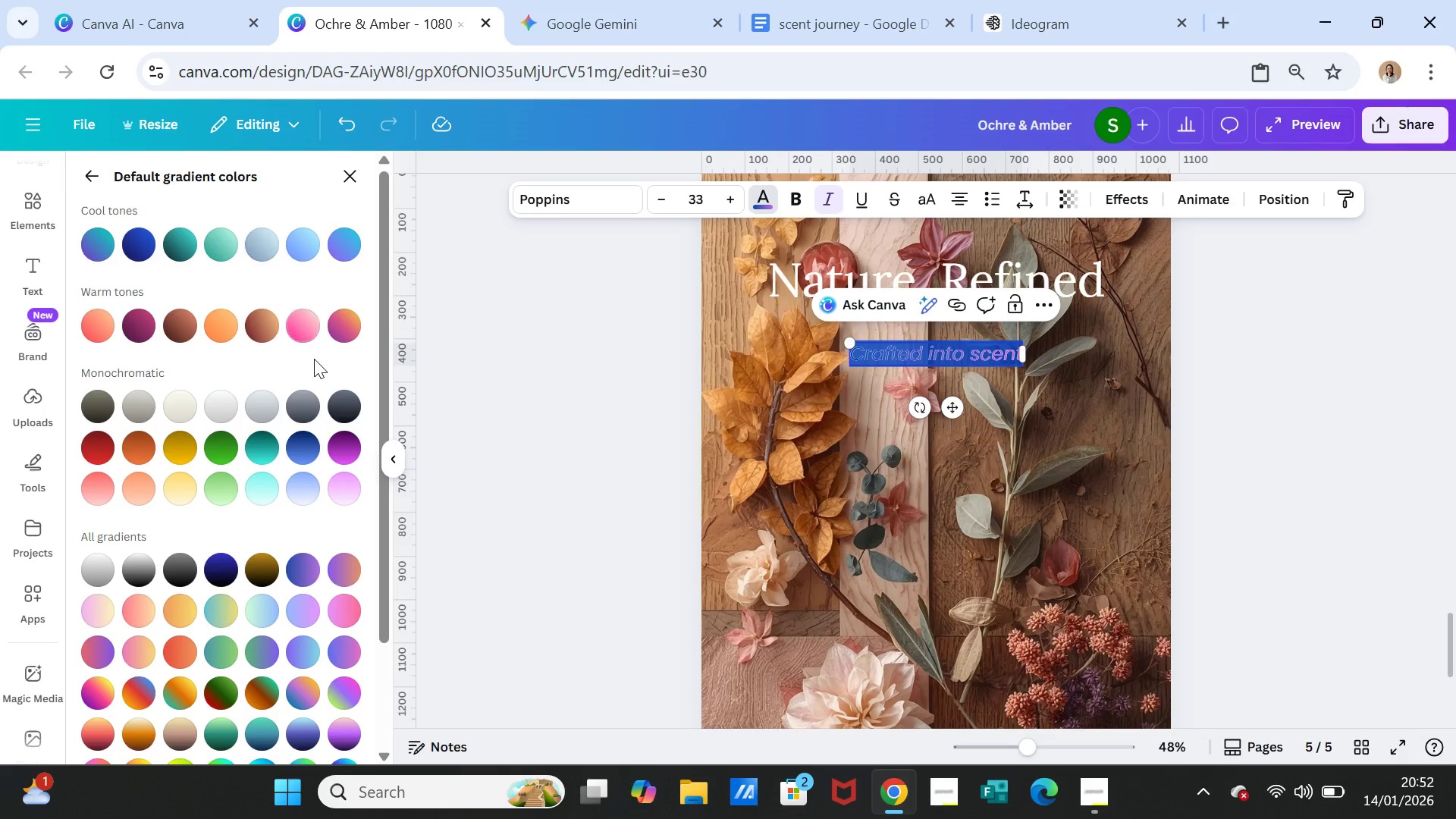 
left_click([346, 413])
 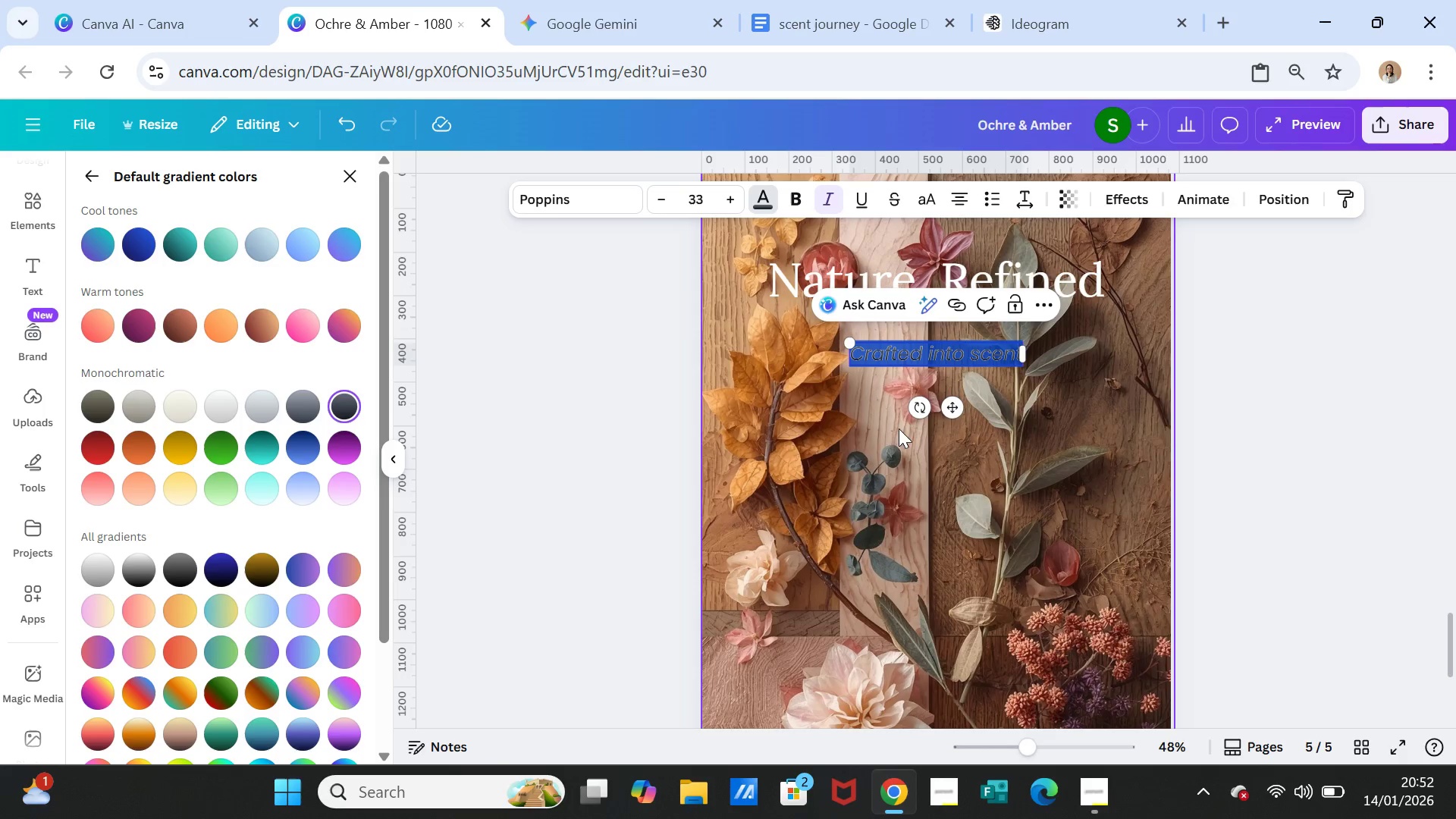 
left_click([849, 442])
 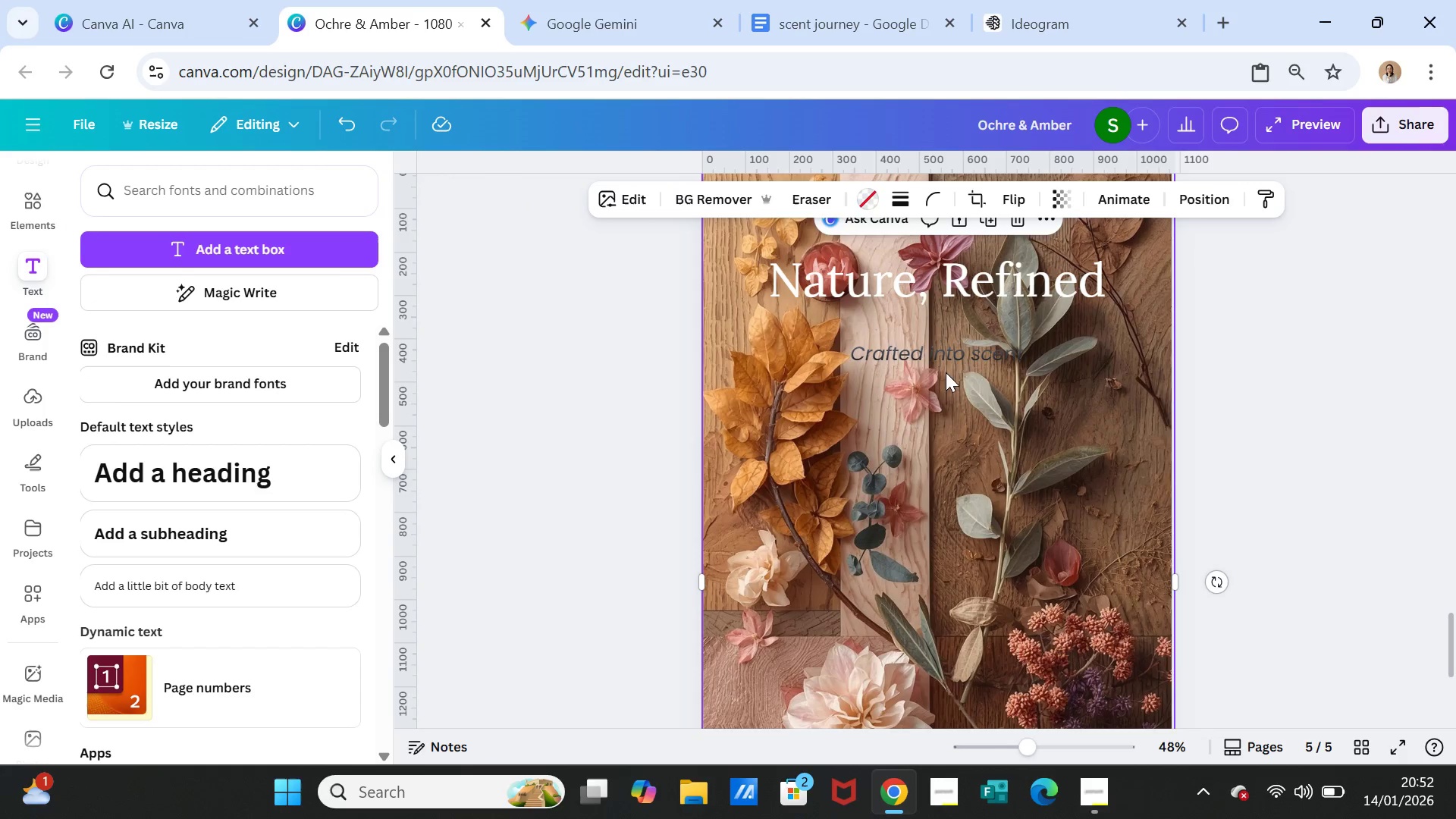 
left_click_drag(start_coordinate=[959, 357], to_coordinate=[941, 358])
 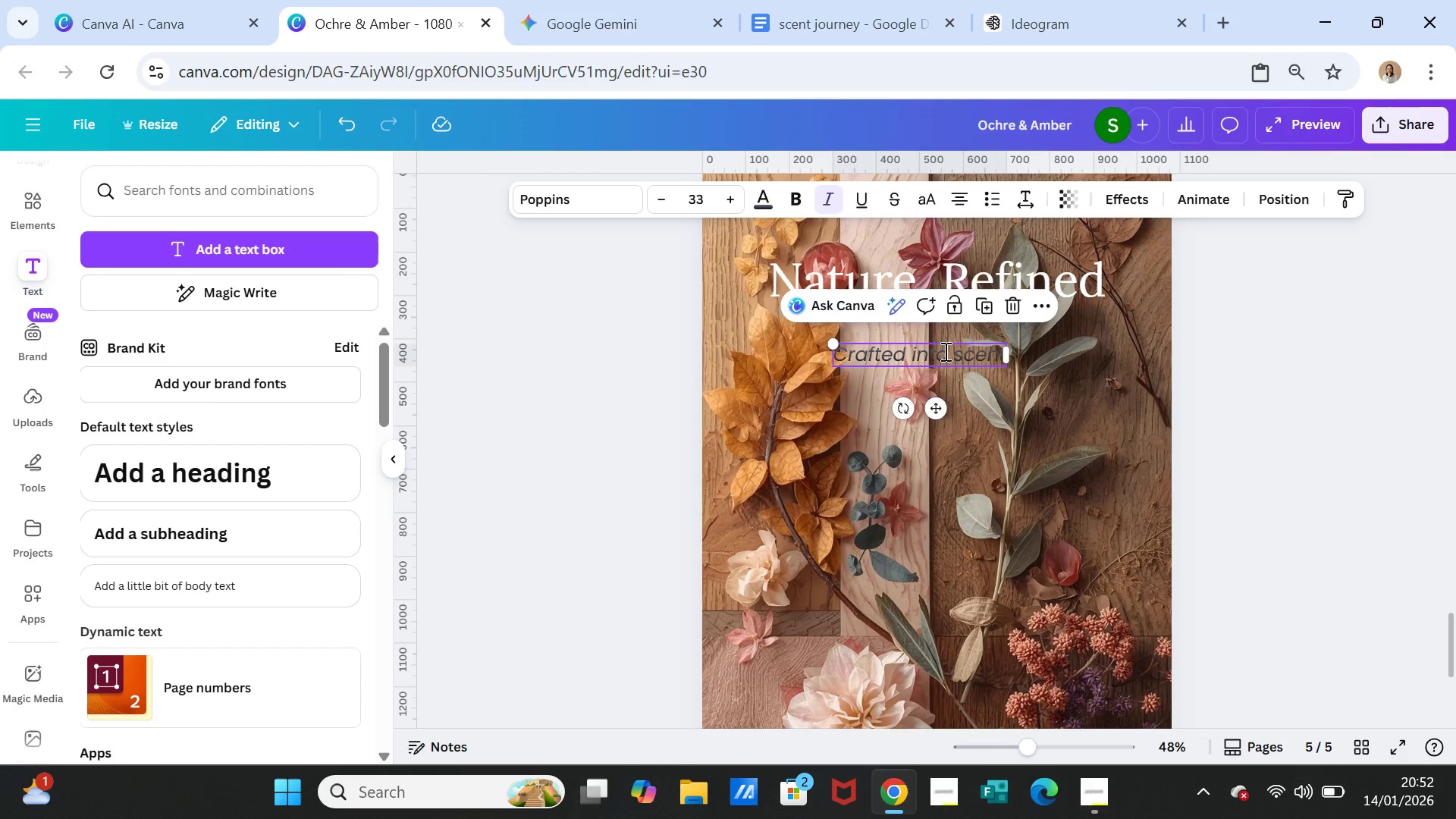 
double_click([944, 351])
 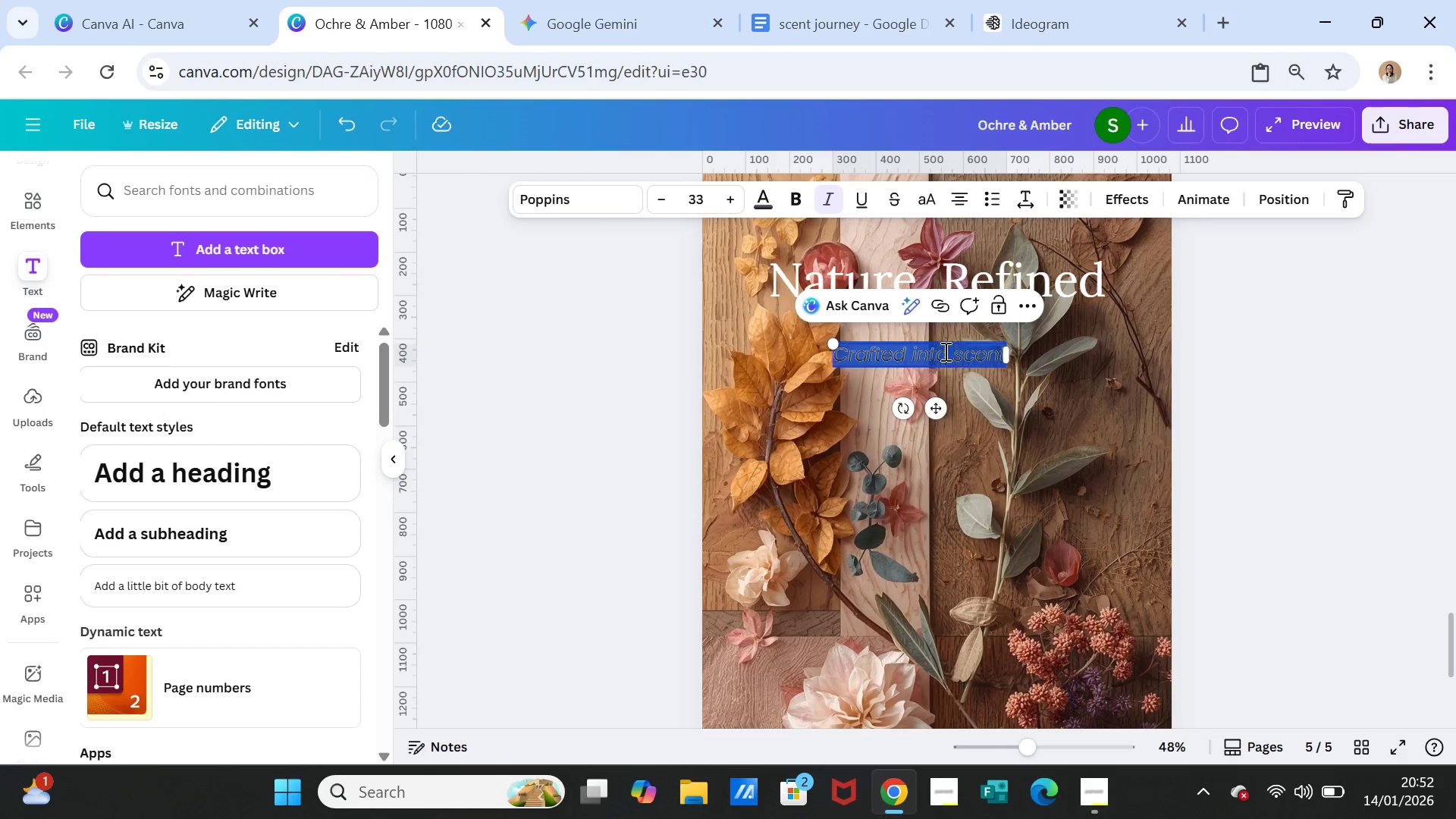 
triple_click([944, 351])
 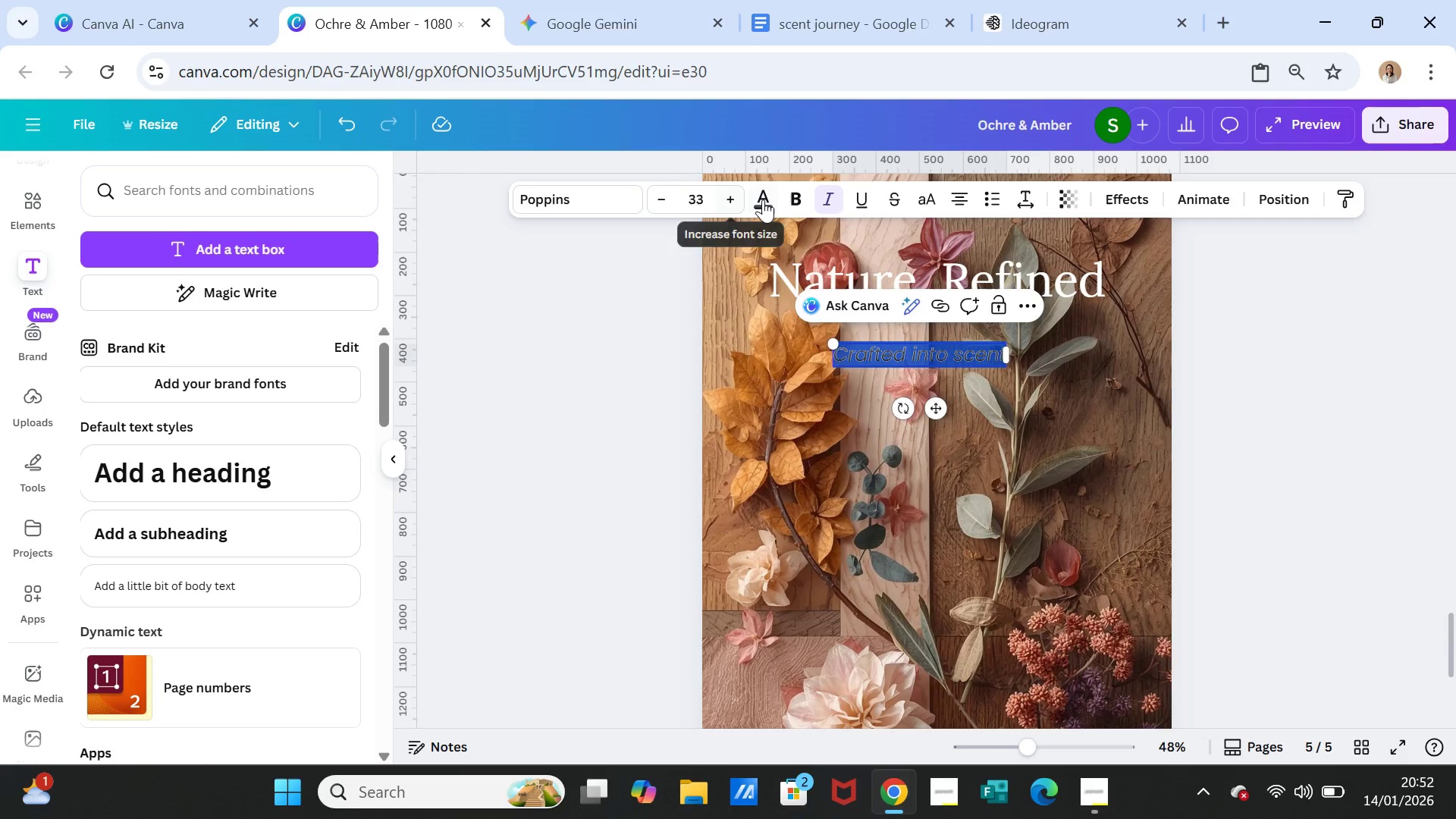 
left_click([763, 199])
 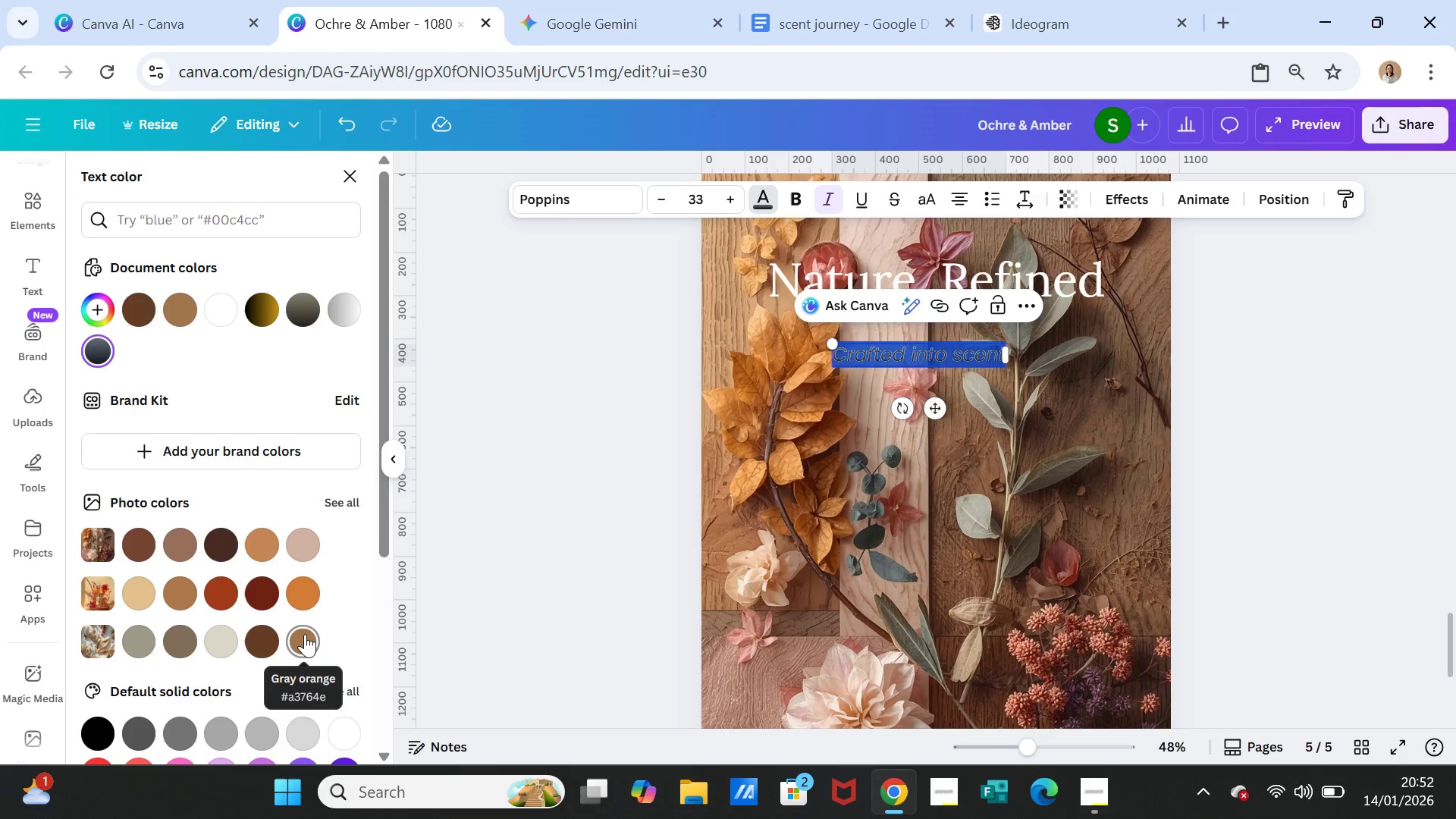 
scroll: coordinate [305, 634], scroll_direction: down, amount: 1.0
 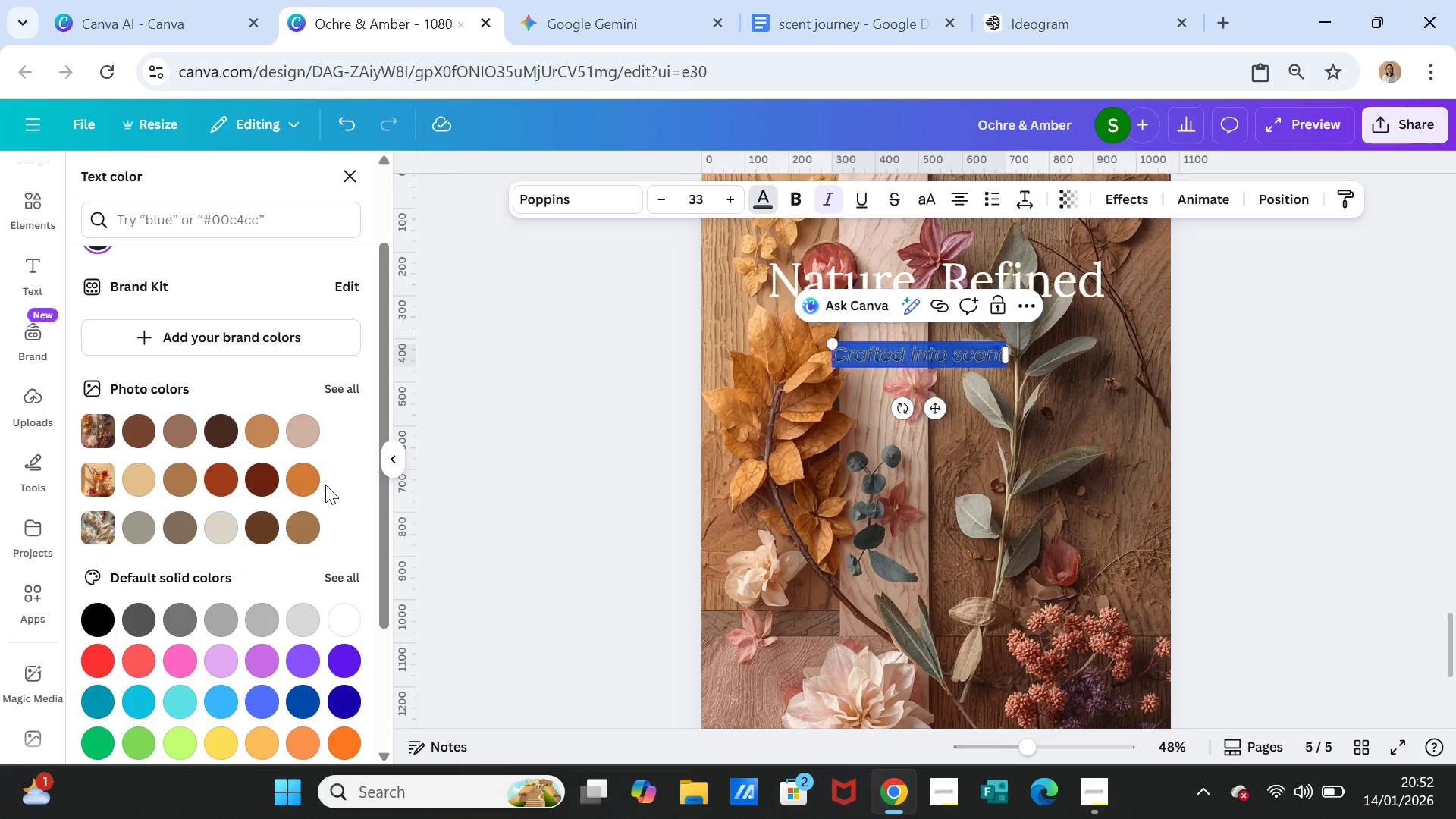 
scroll: coordinate [295, 457], scroll_direction: up, amount: 3.0
 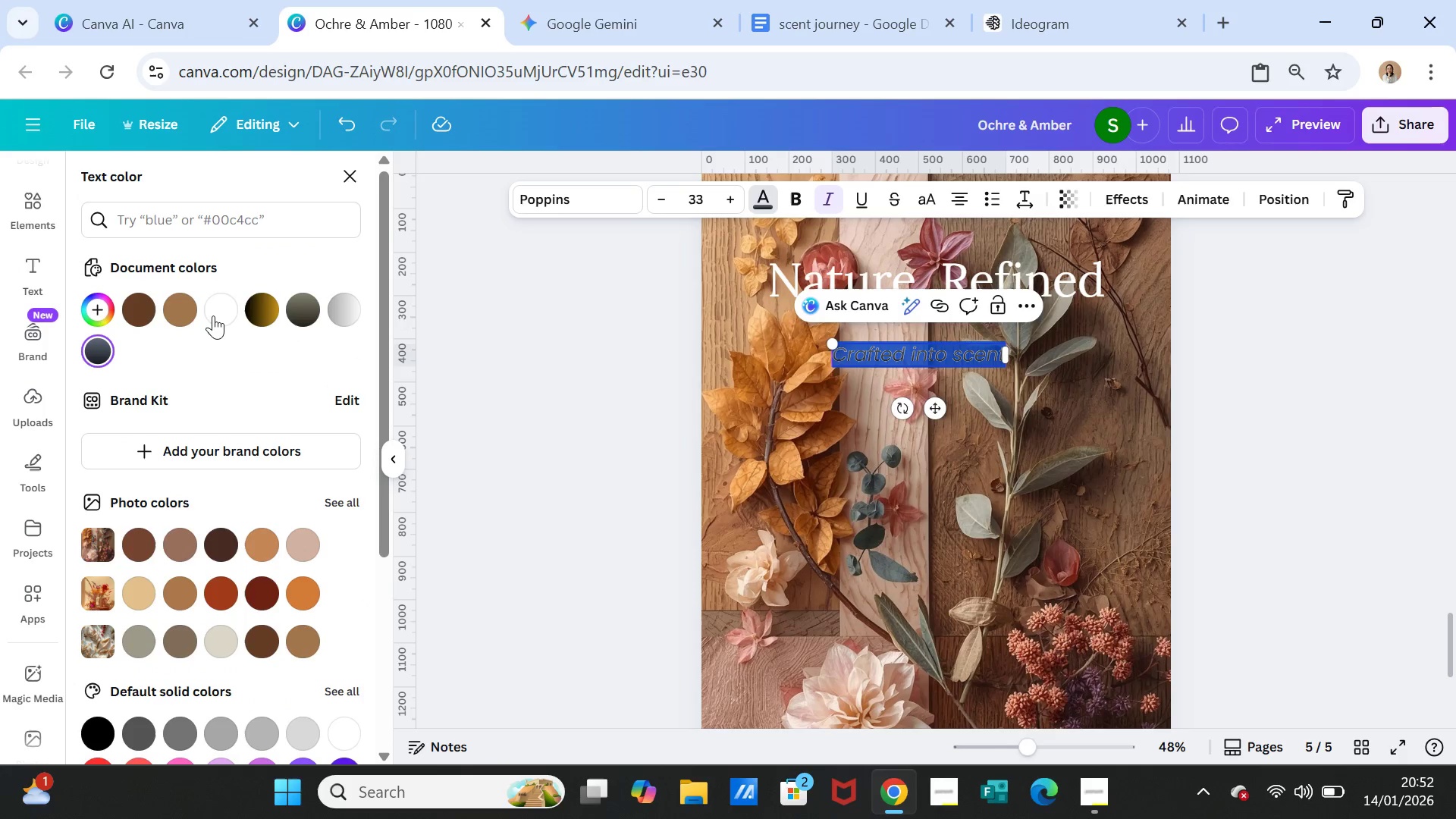 
left_click([215, 315])
 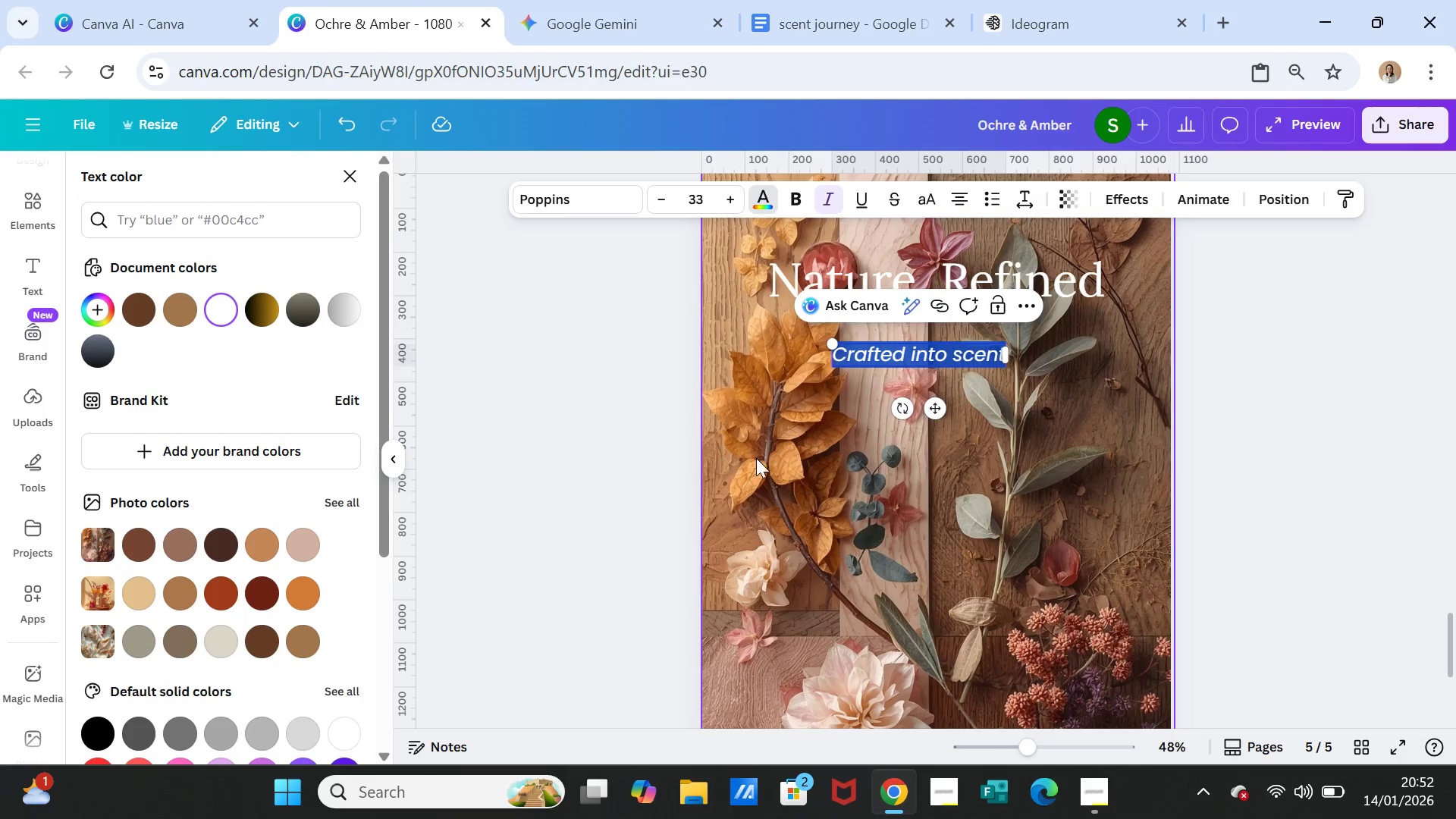 
left_click([859, 477])
 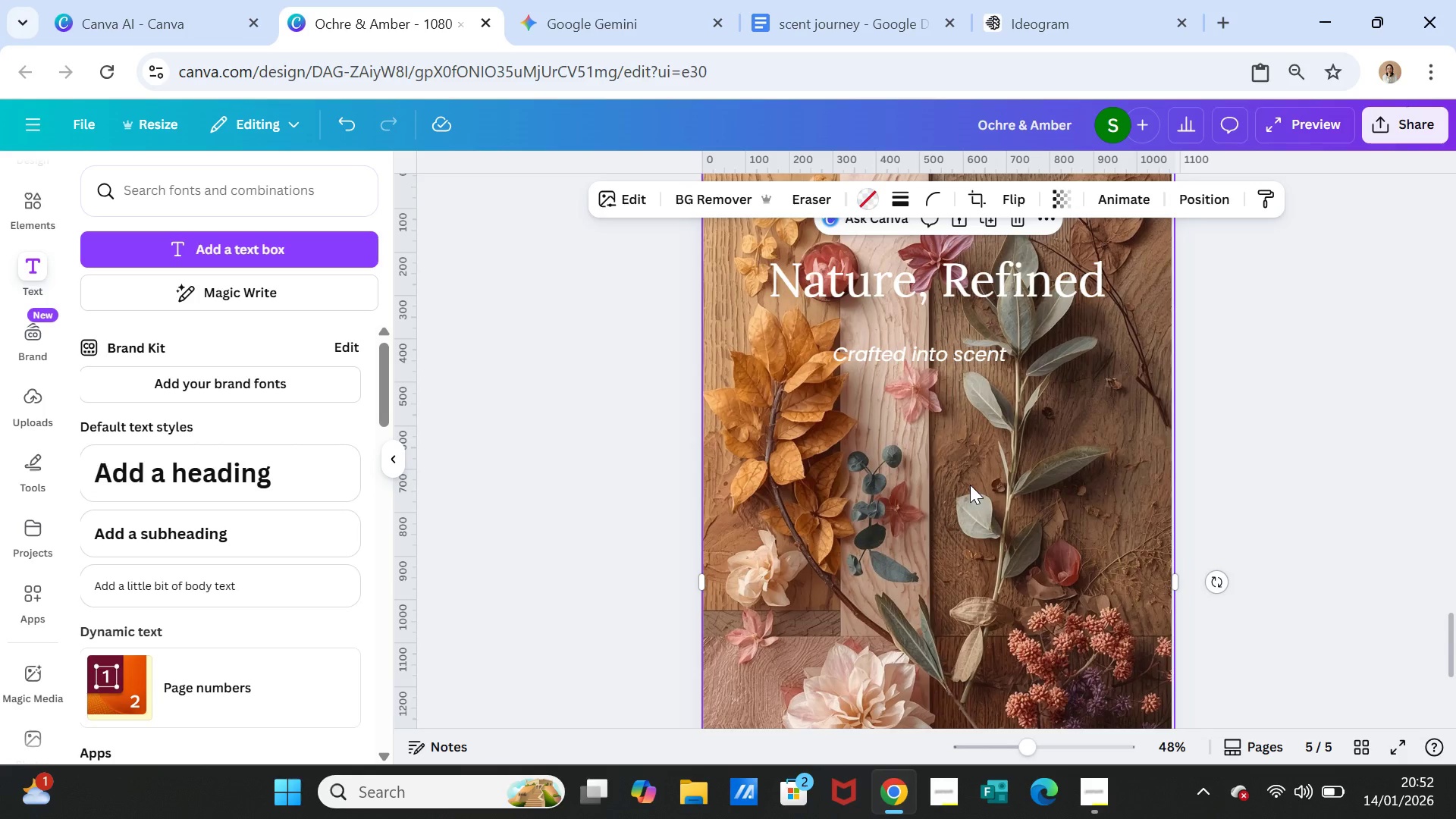 
scroll: coordinate [970, 485], scroll_direction: up, amount: 10.0
 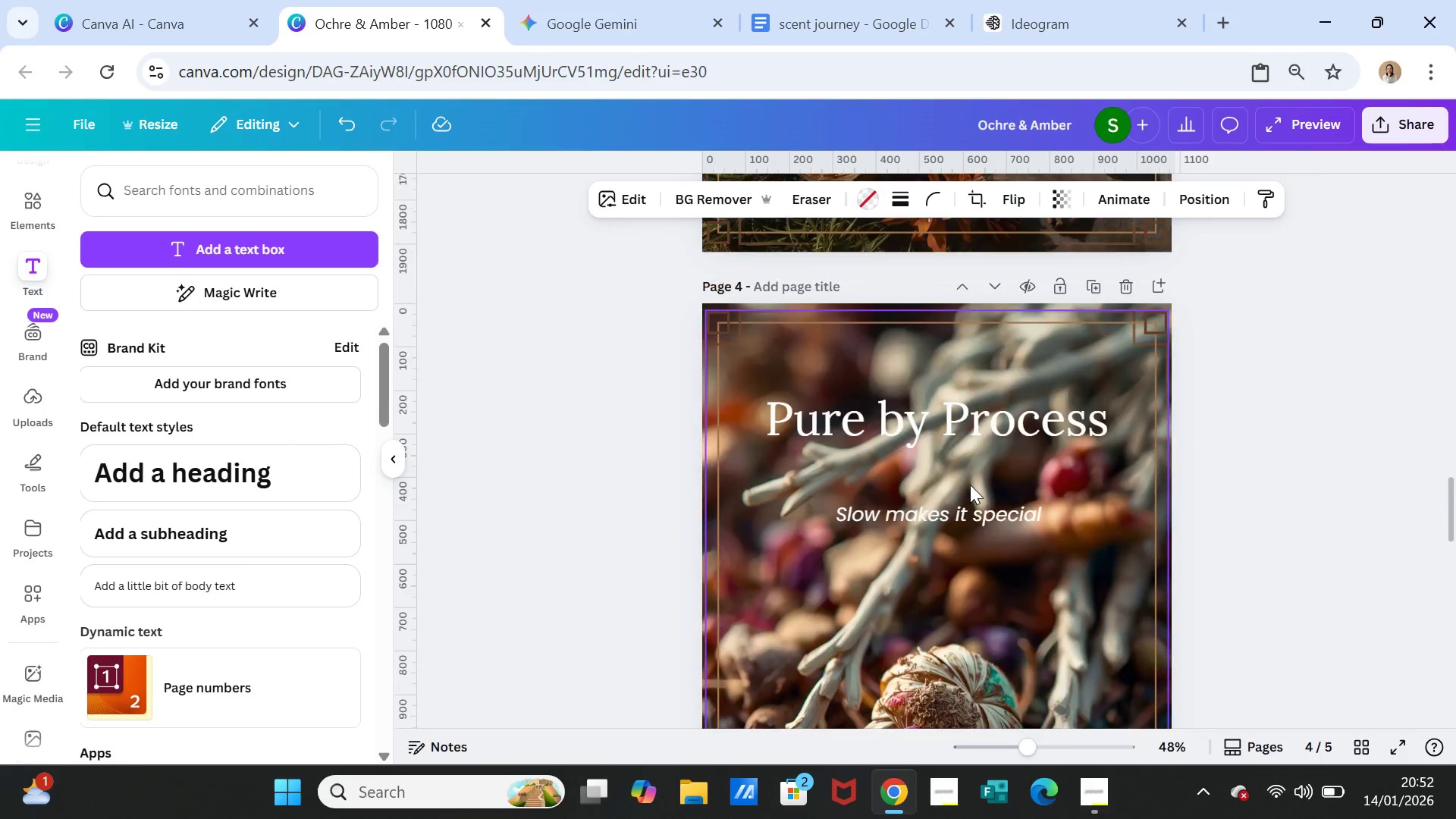 
scroll: coordinate [970, 485], scroll_direction: down, amount: 1.0
 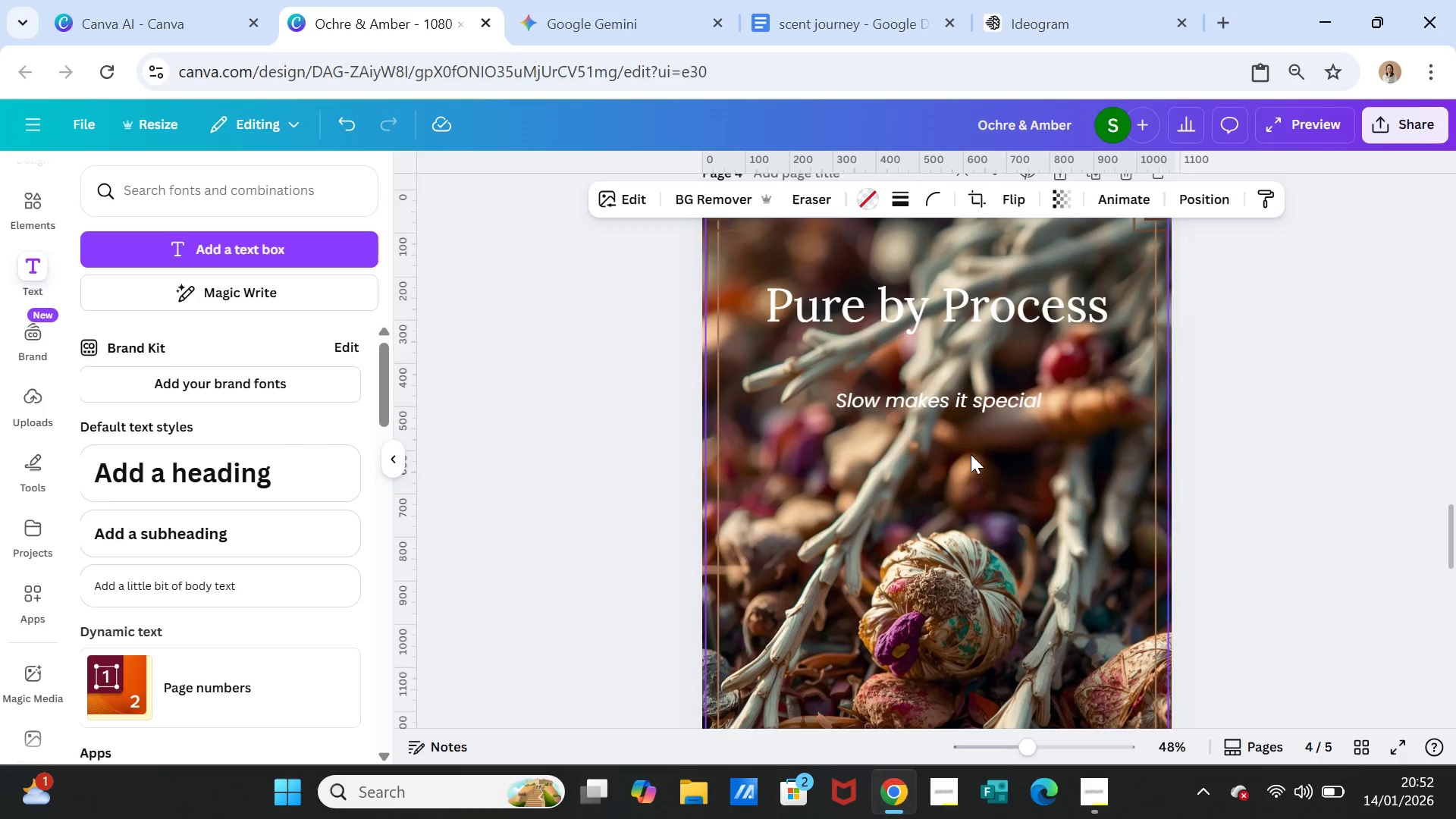 
left_click([969, 404])
 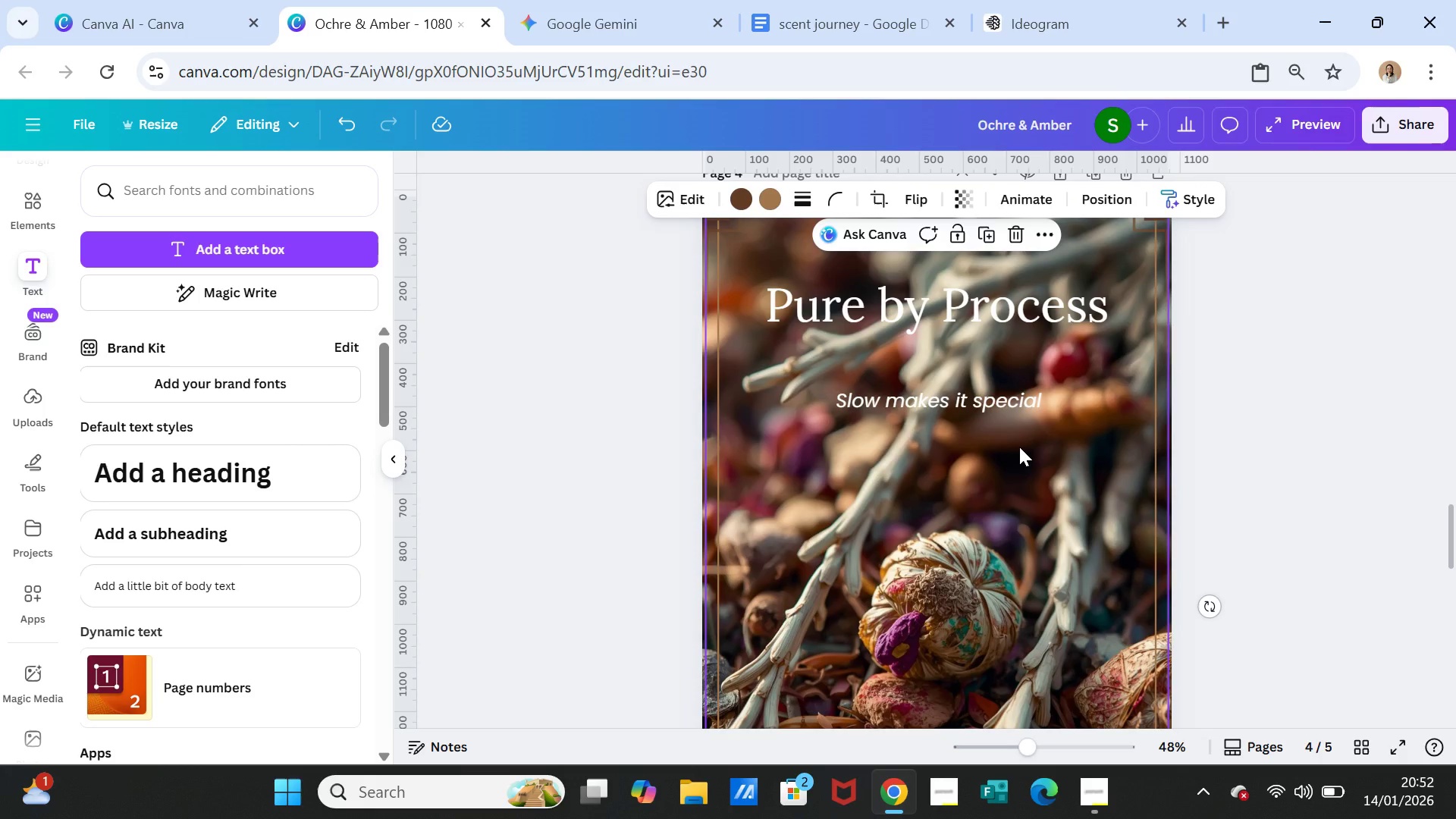 
left_click([1019, 447])
 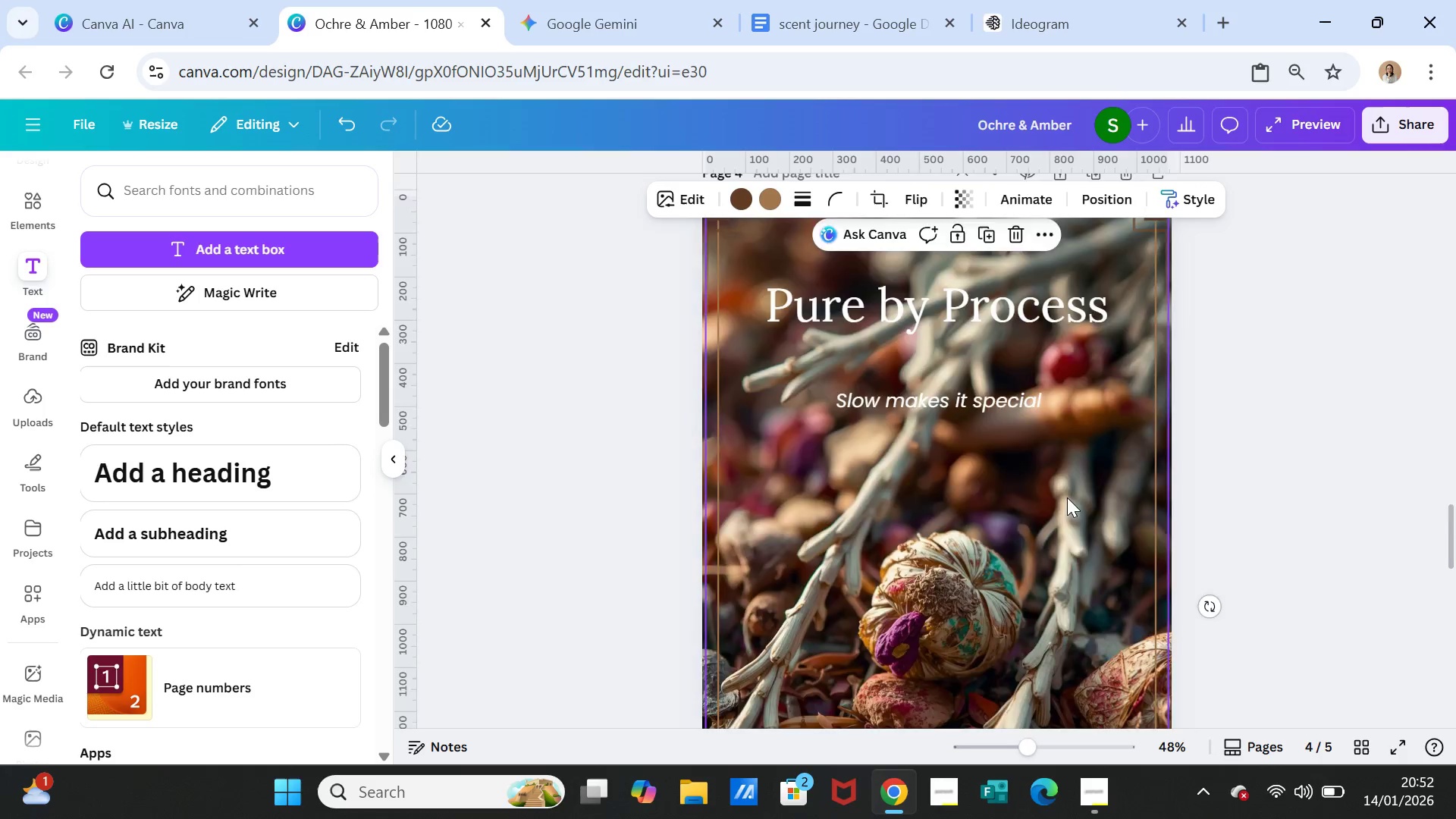 
scroll: coordinate [1067, 497], scroll_direction: up, amount: 9.0
 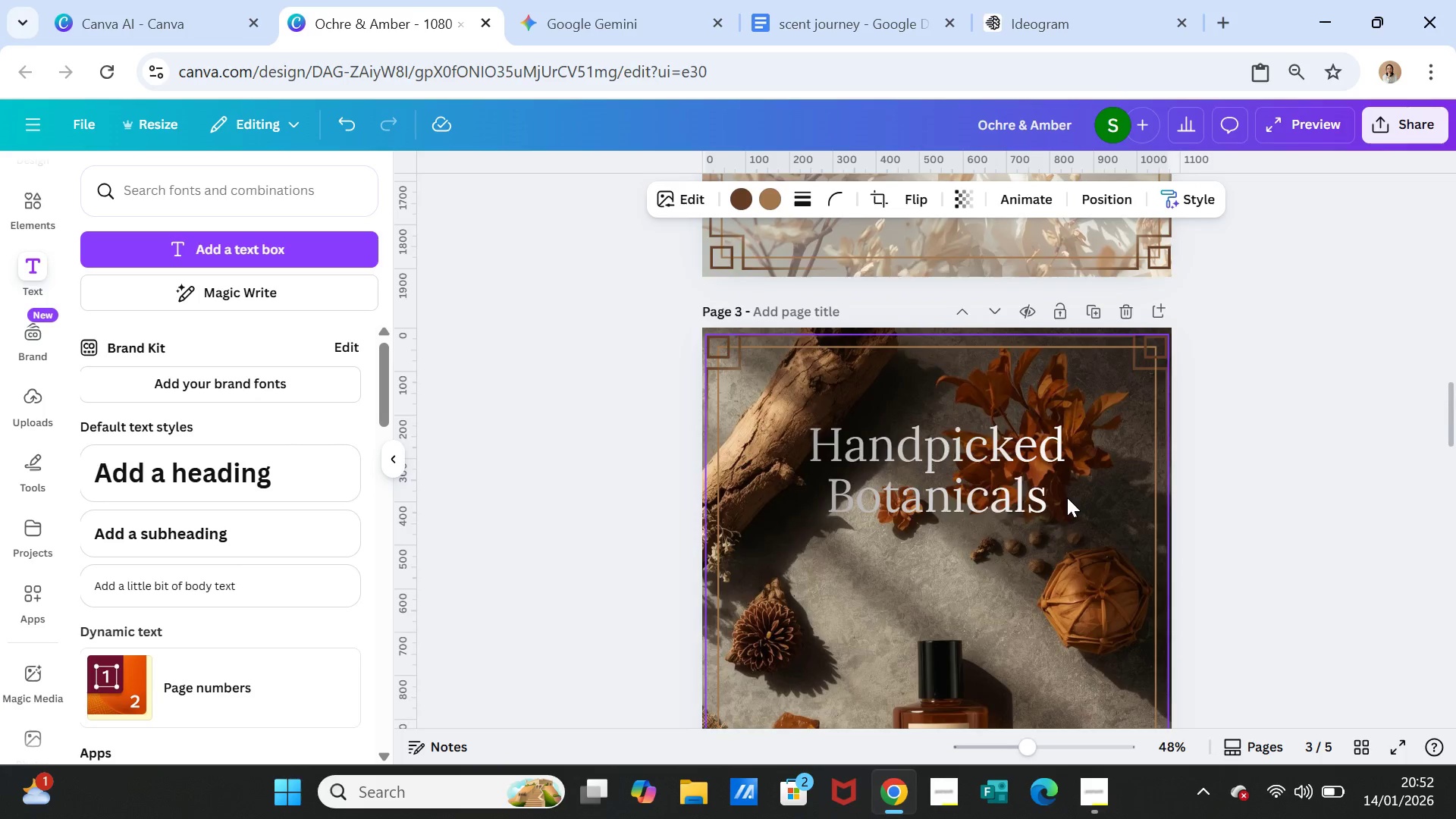 
scroll: coordinate [1068, 499], scroll_direction: down, amount: 16.0
 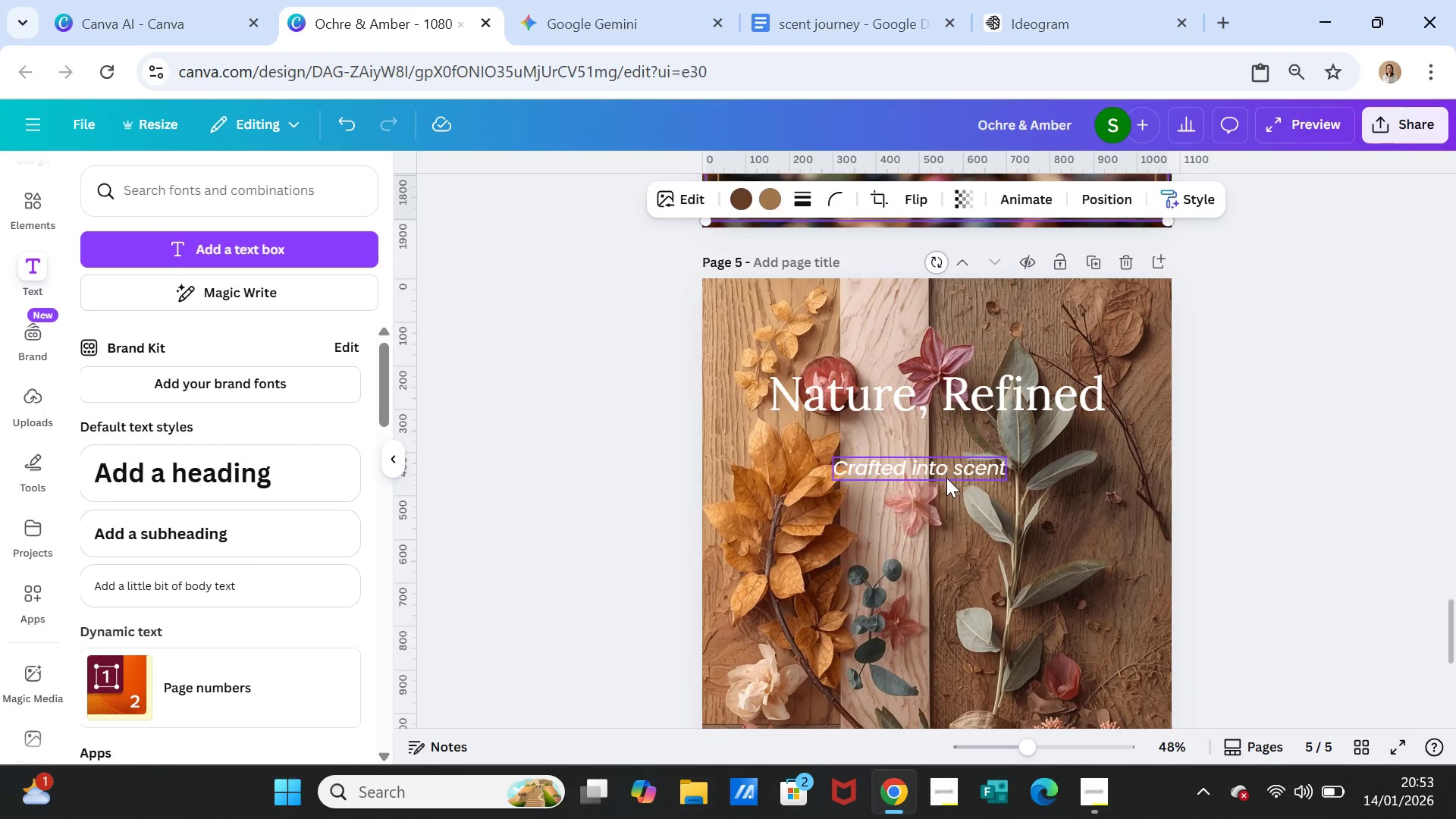 
left_click_drag(start_coordinate=[946, 478], to_coordinate=[971, 473])
 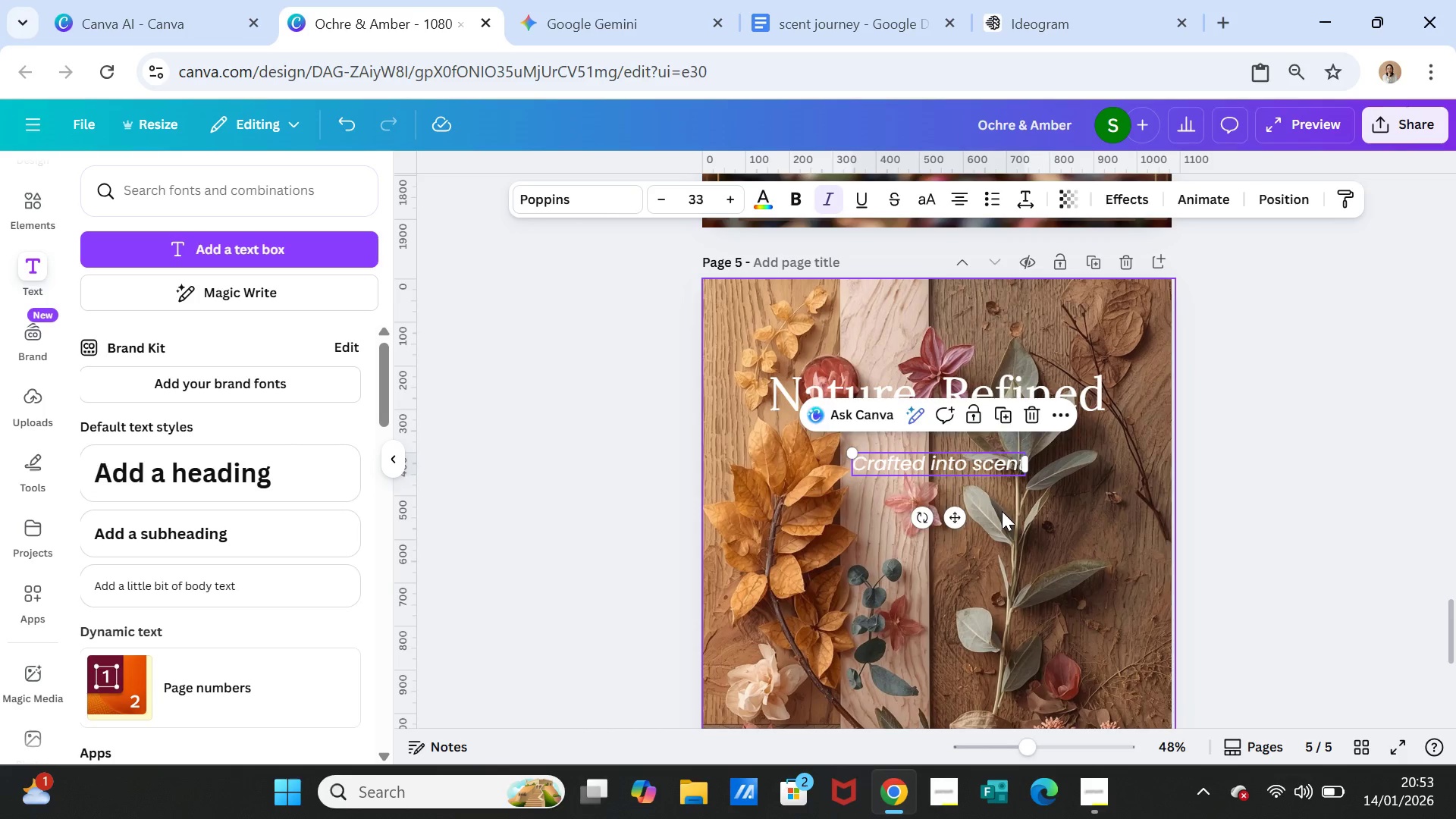 
left_click([1002, 511])
 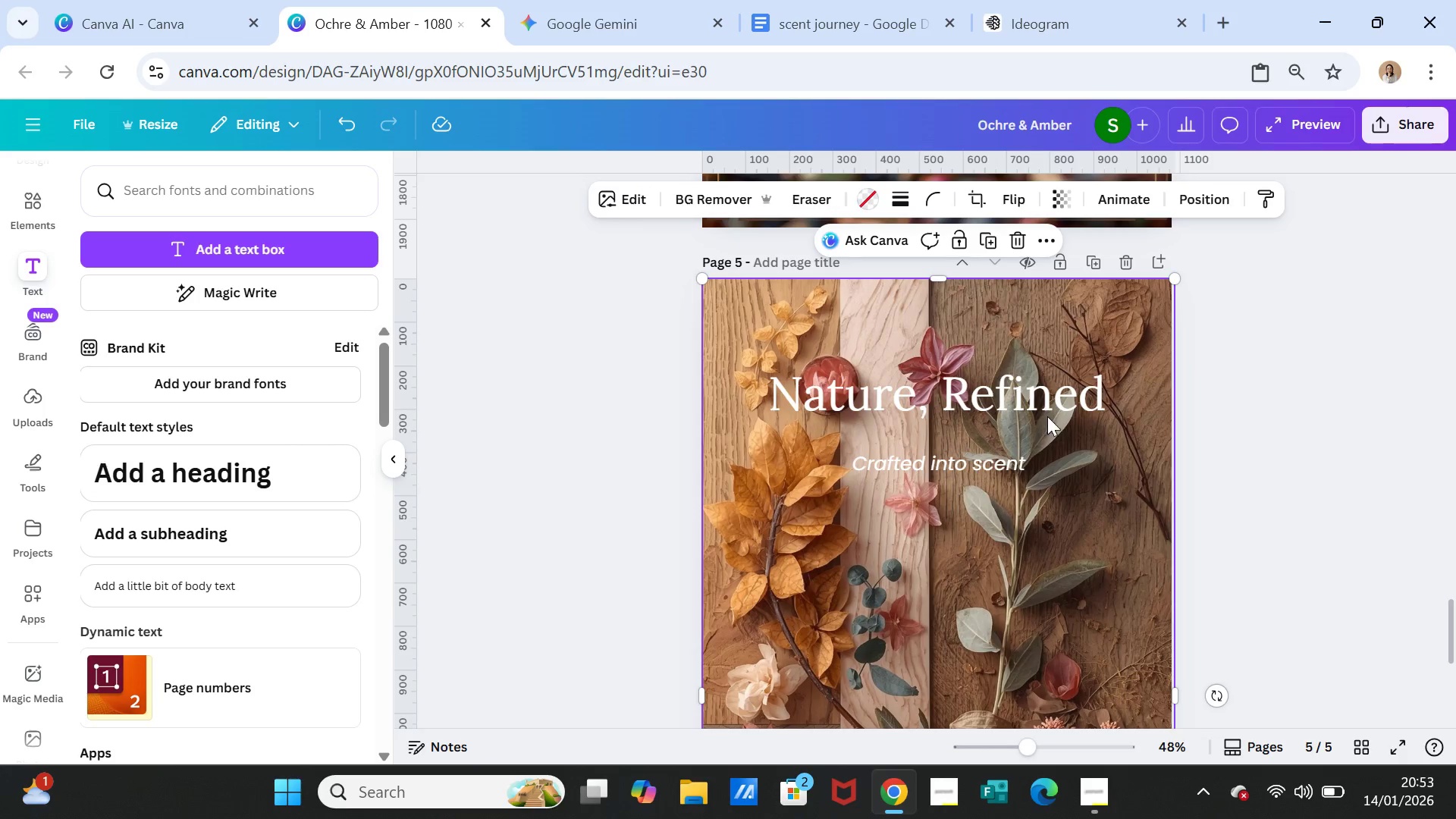 
left_click([1043, 400])
 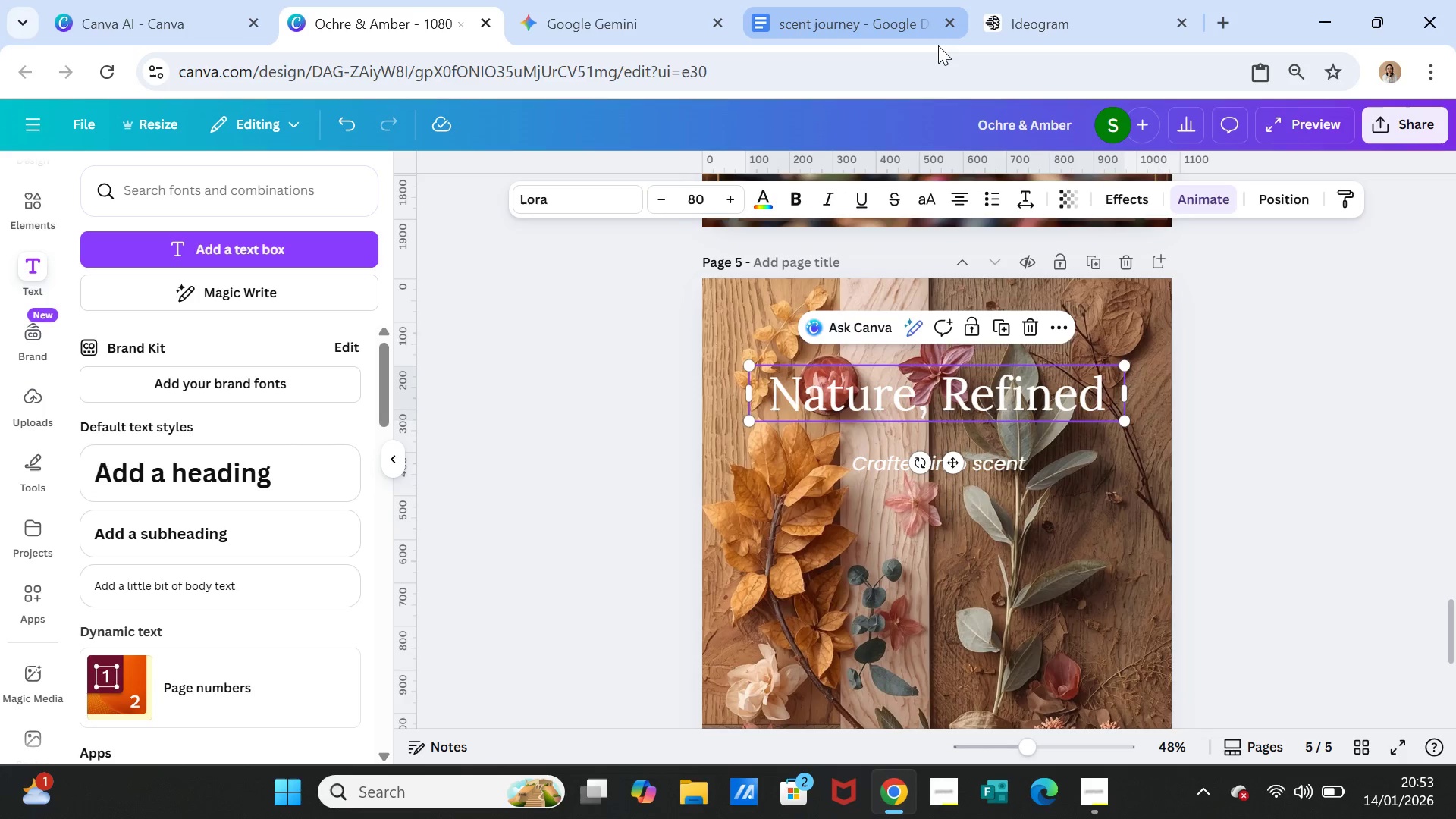 
left_click([839, 24])
 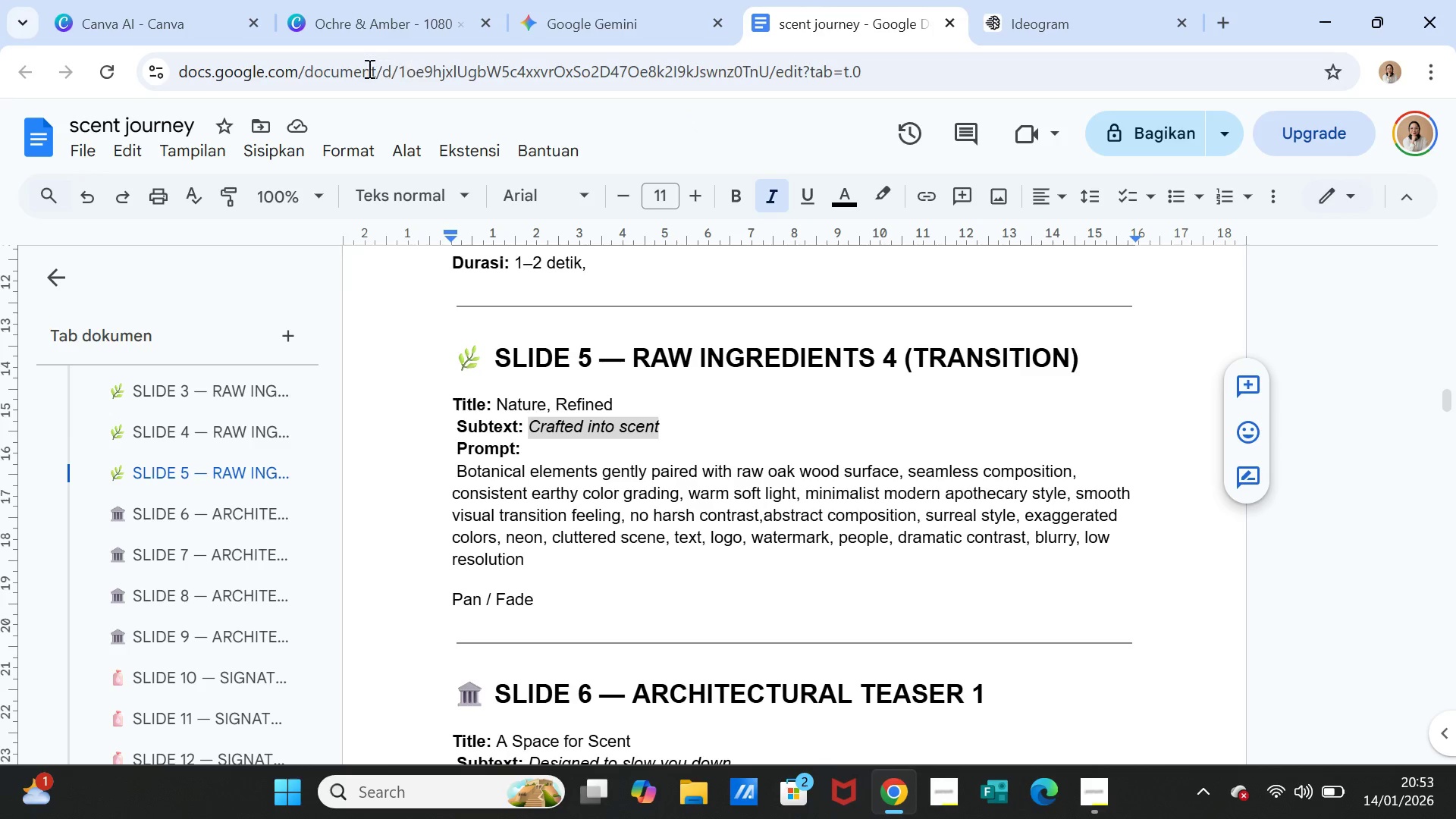 
left_click([348, 23])
 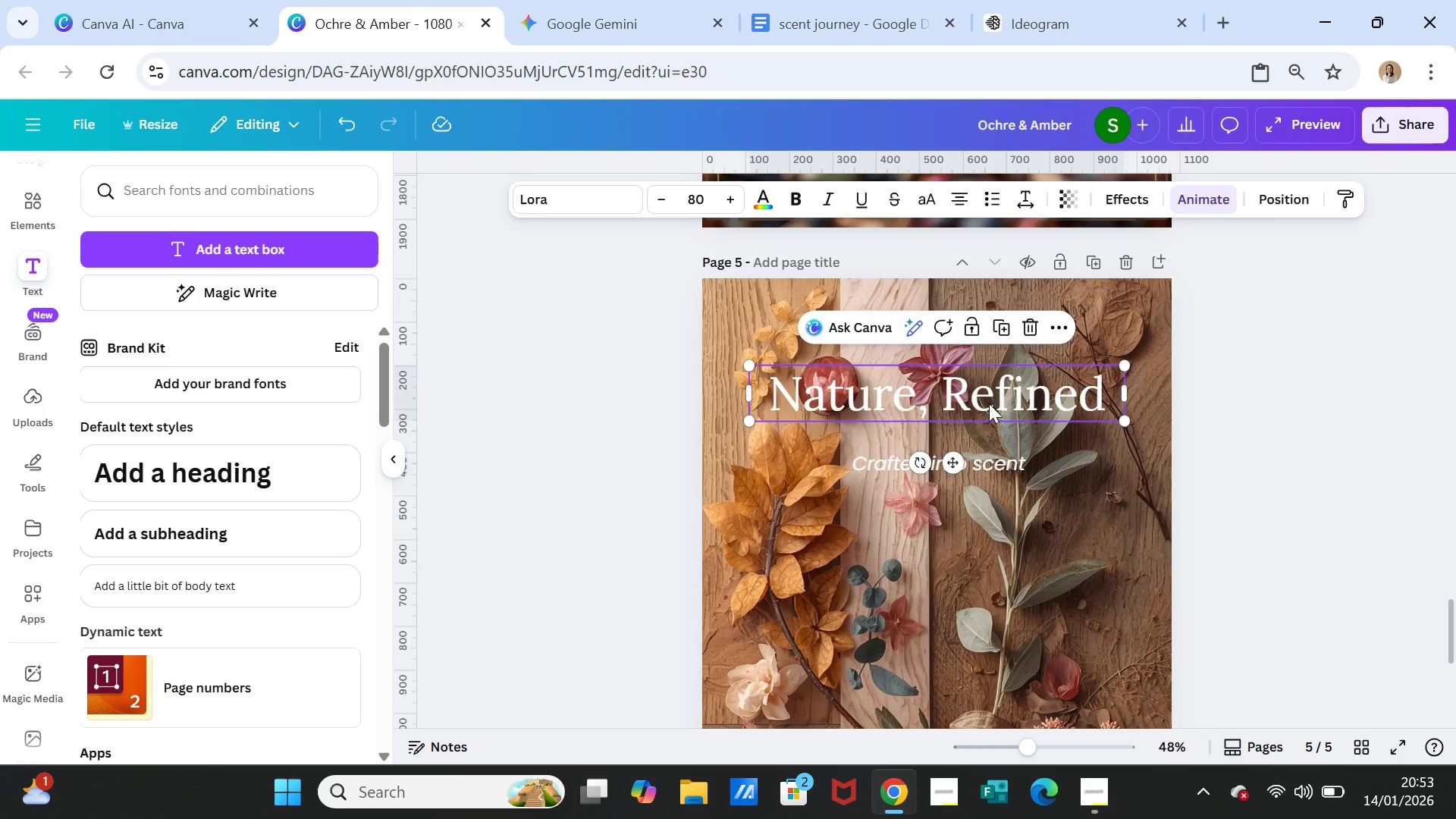 
double_click([991, 392])
 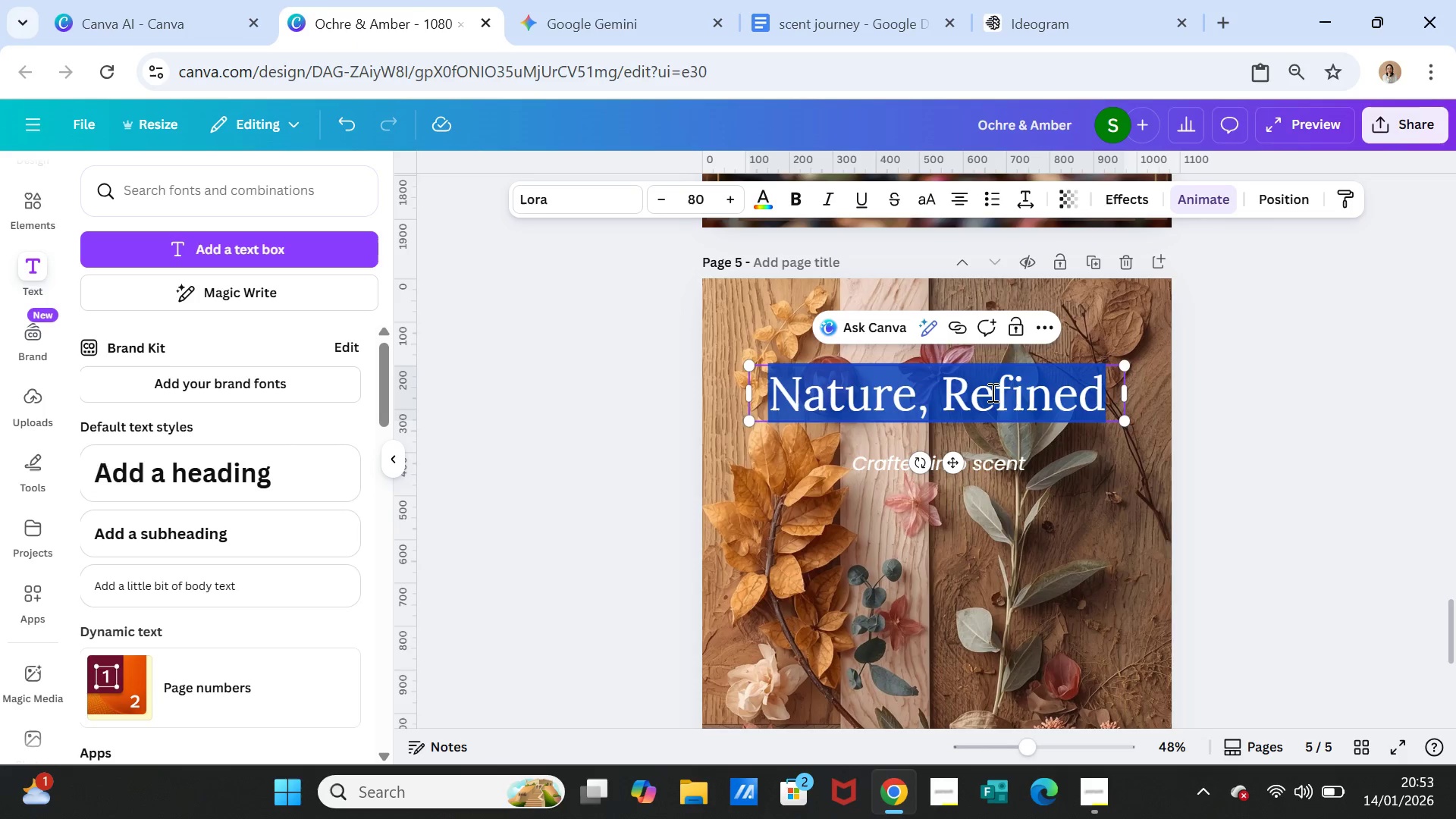 
triple_click([991, 392])
 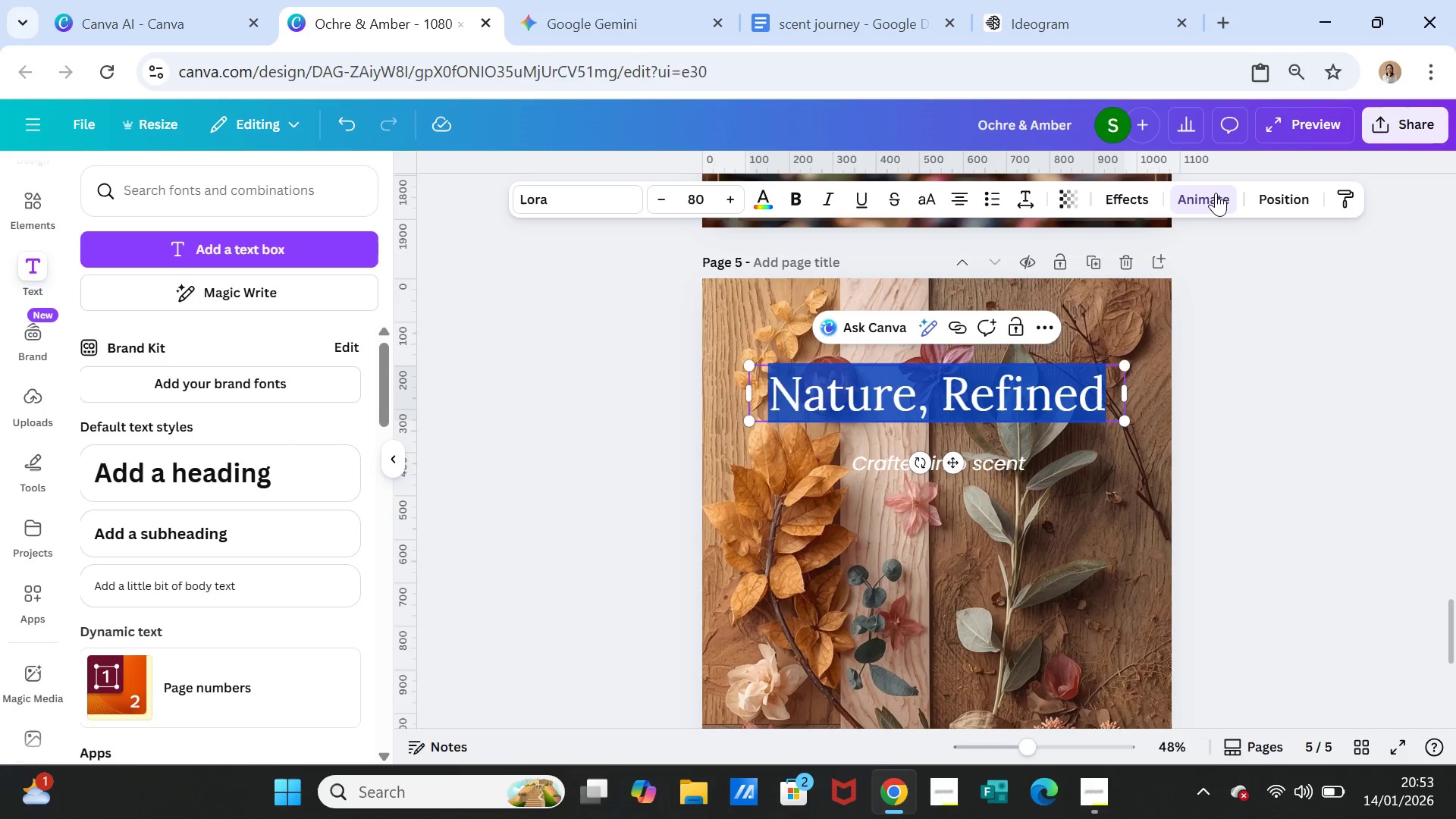 
left_click([1216, 193])
 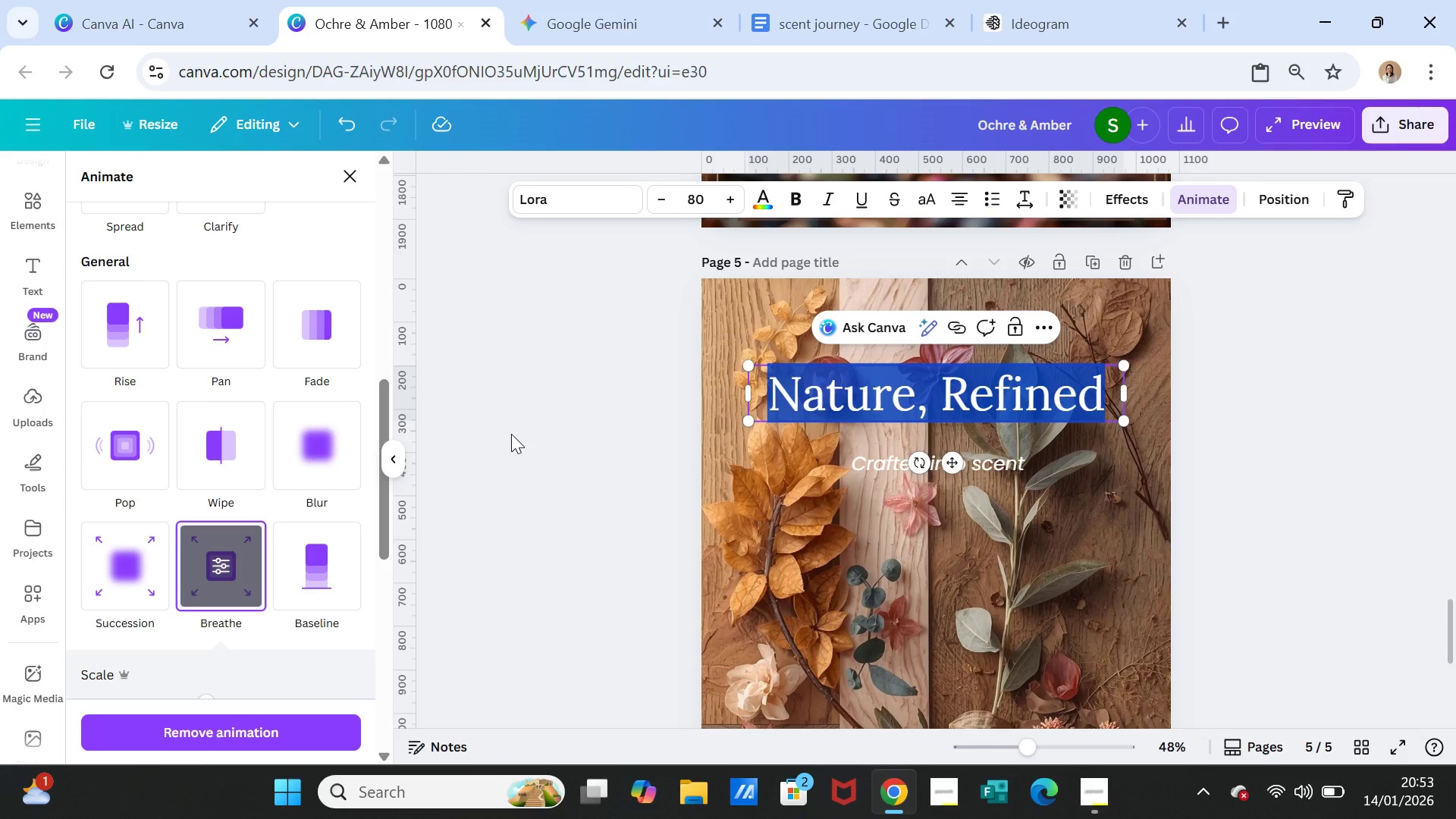 
left_click([226, 307])
 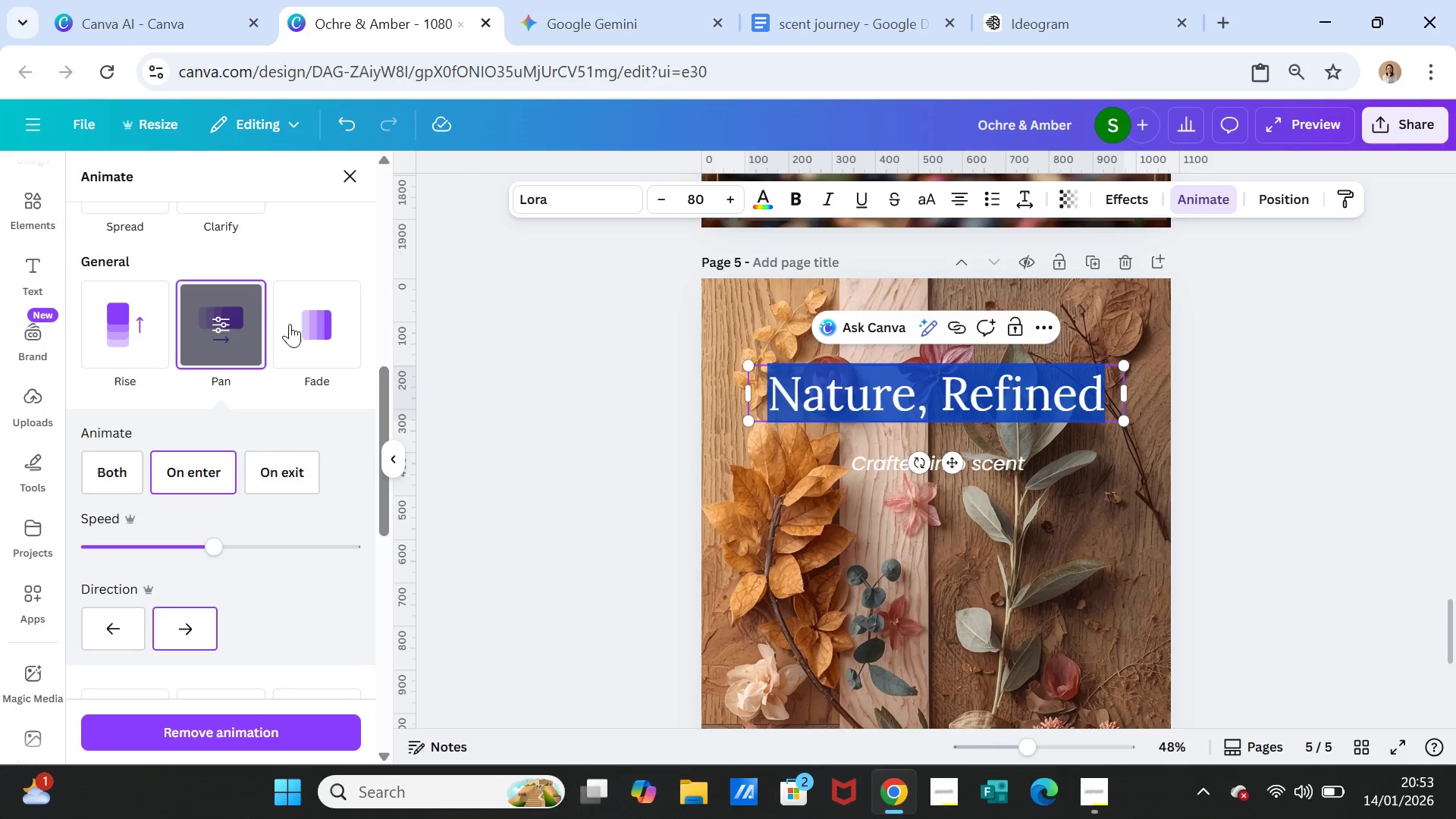 
left_click([328, 336])
 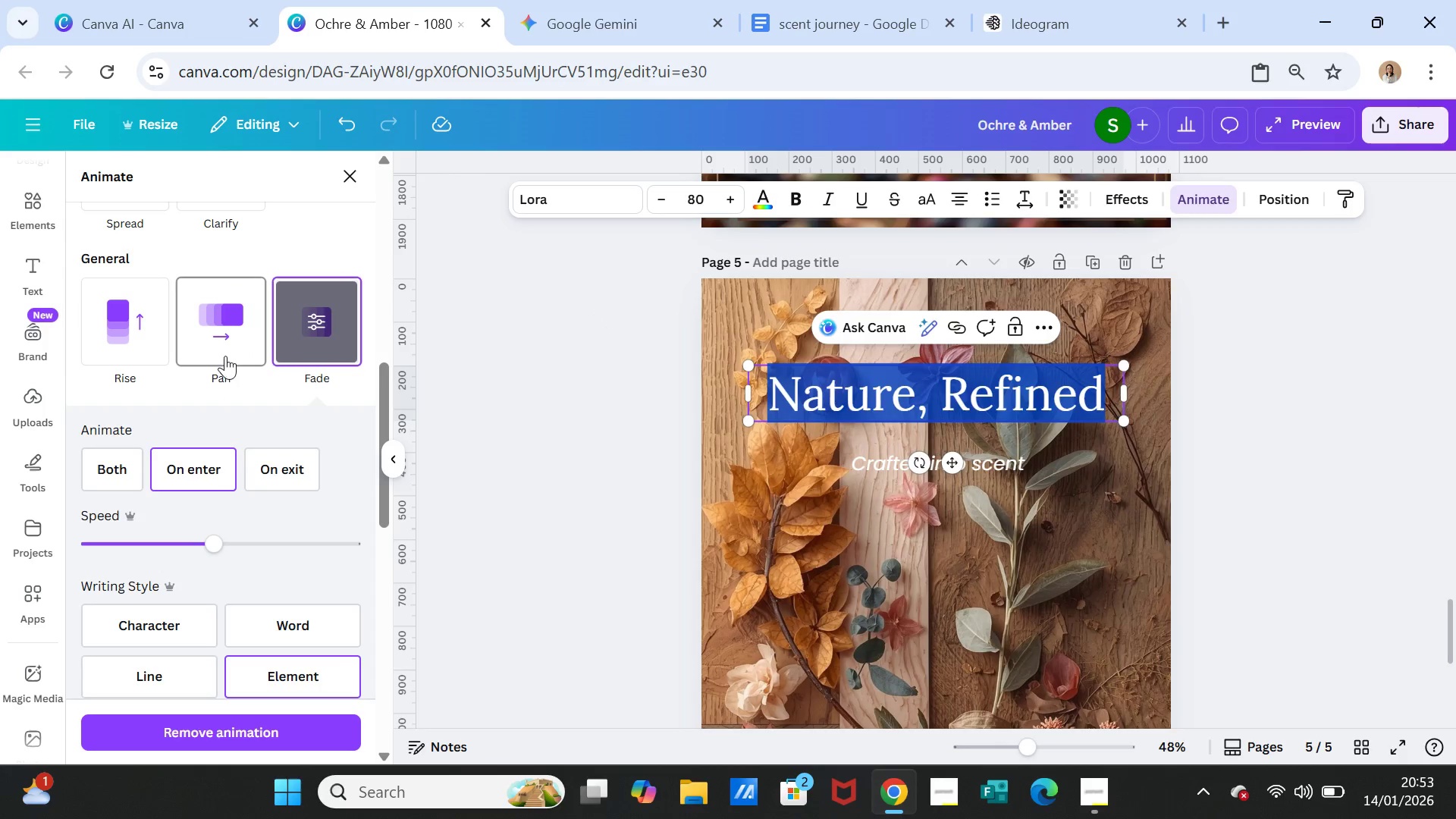 
left_click([226, 341])
 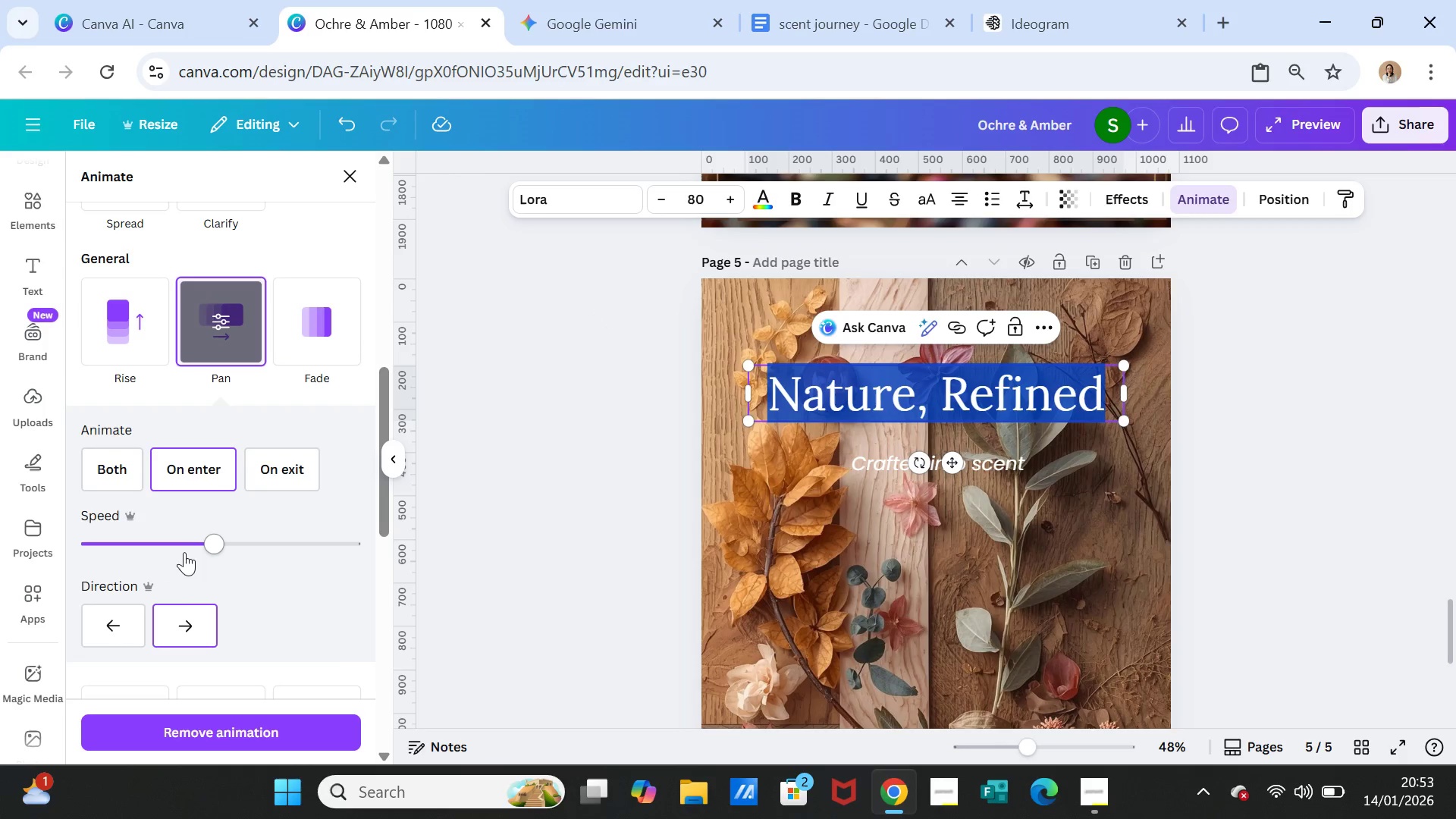 
left_click_drag(start_coordinate=[209, 544], to_coordinate=[168, 547])
 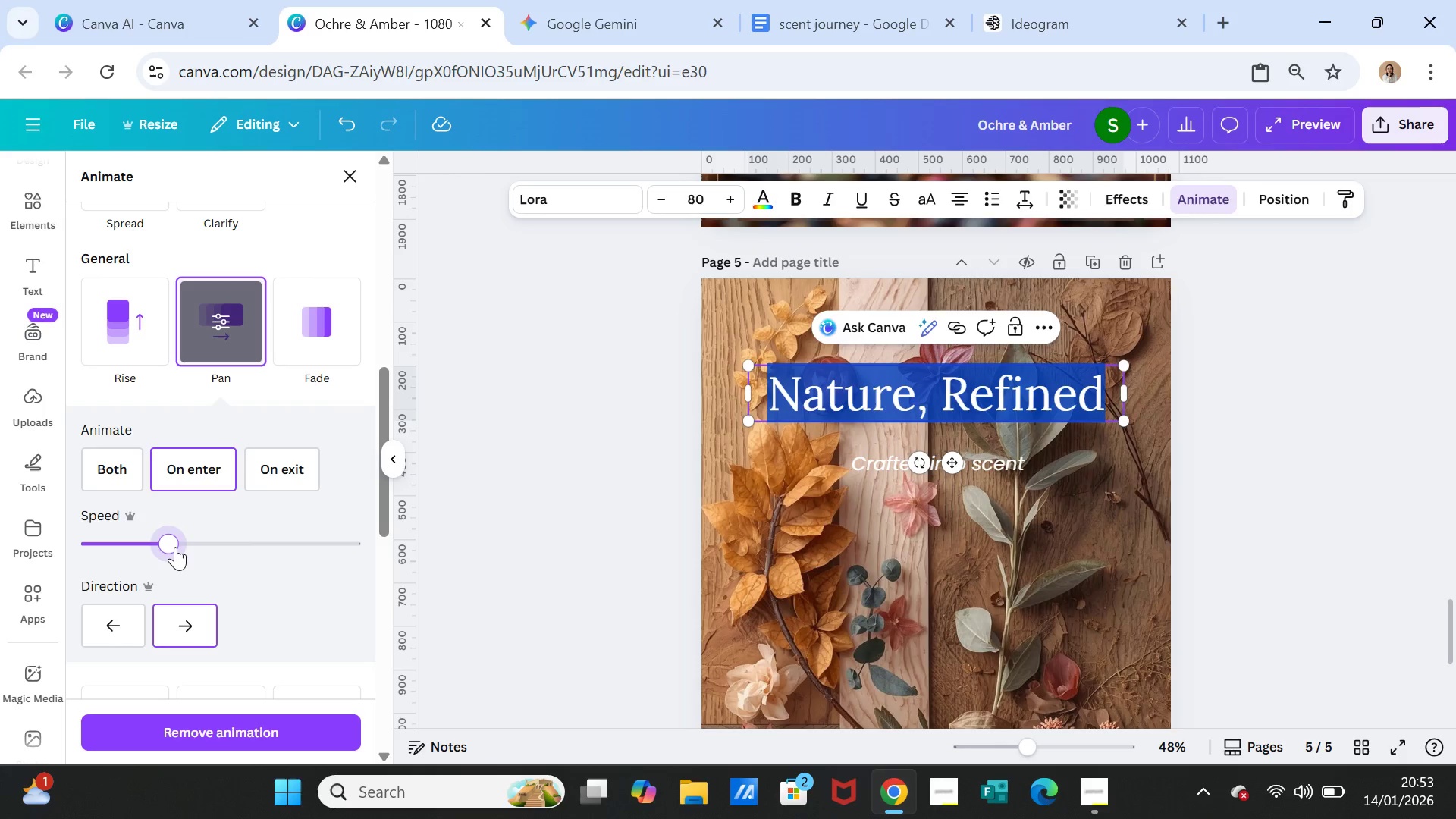 
left_click_drag(start_coordinate=[168, 544], to_coordinate=[149, 544])
 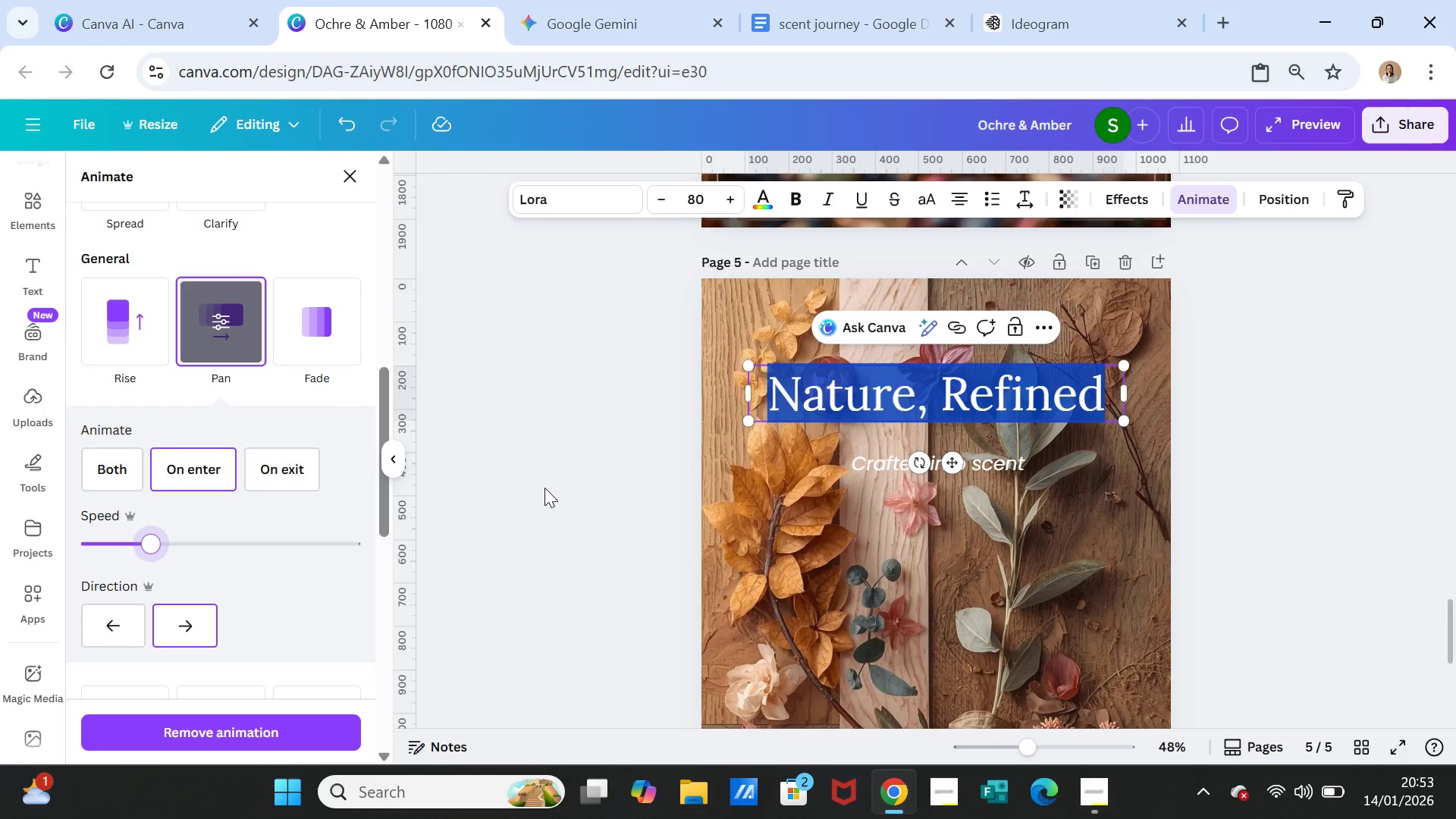 
left_click([625, 479])
 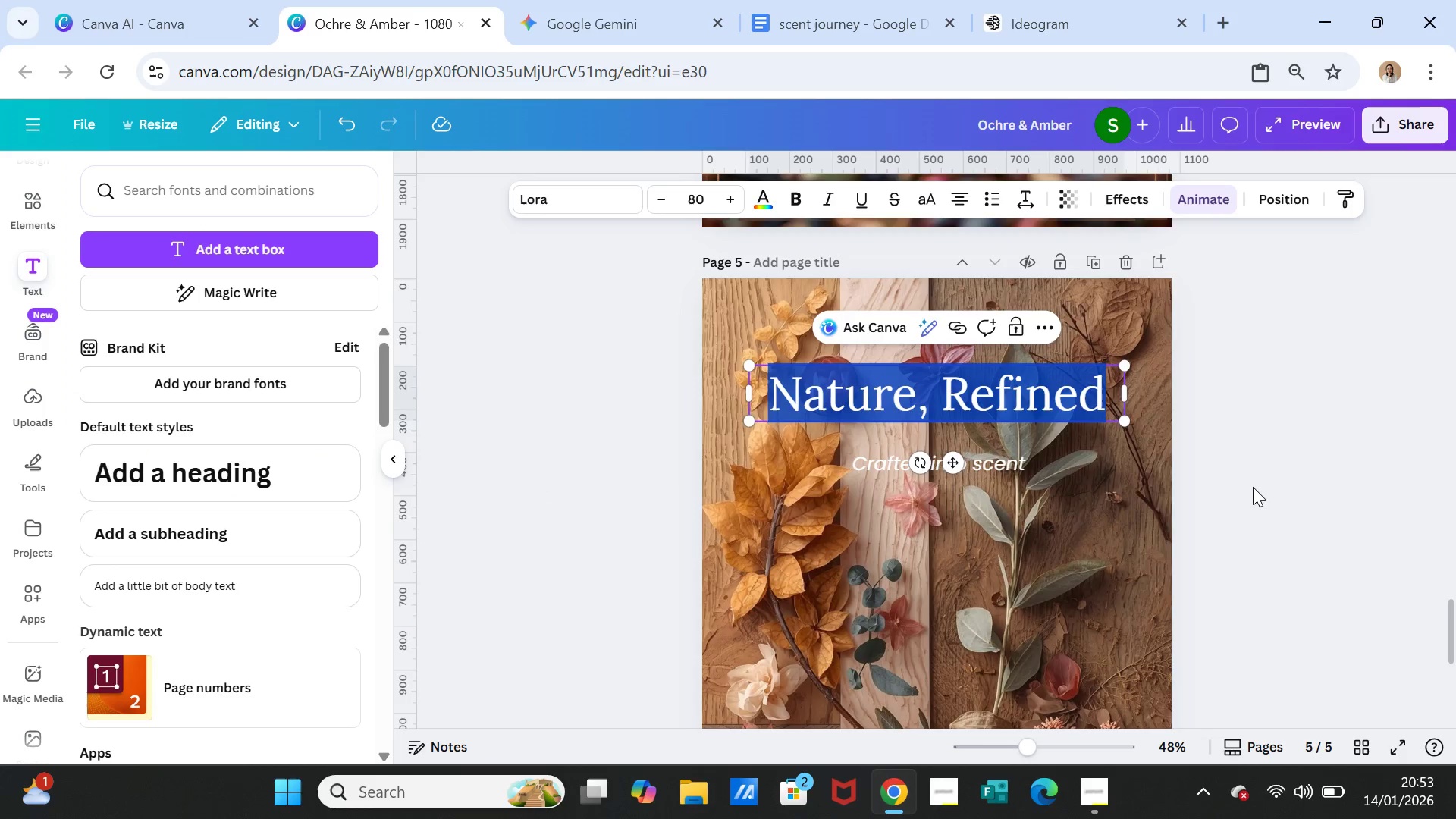 
scroll: coordinate [1059, 375], scroll_direction: up, amount: 9.0
 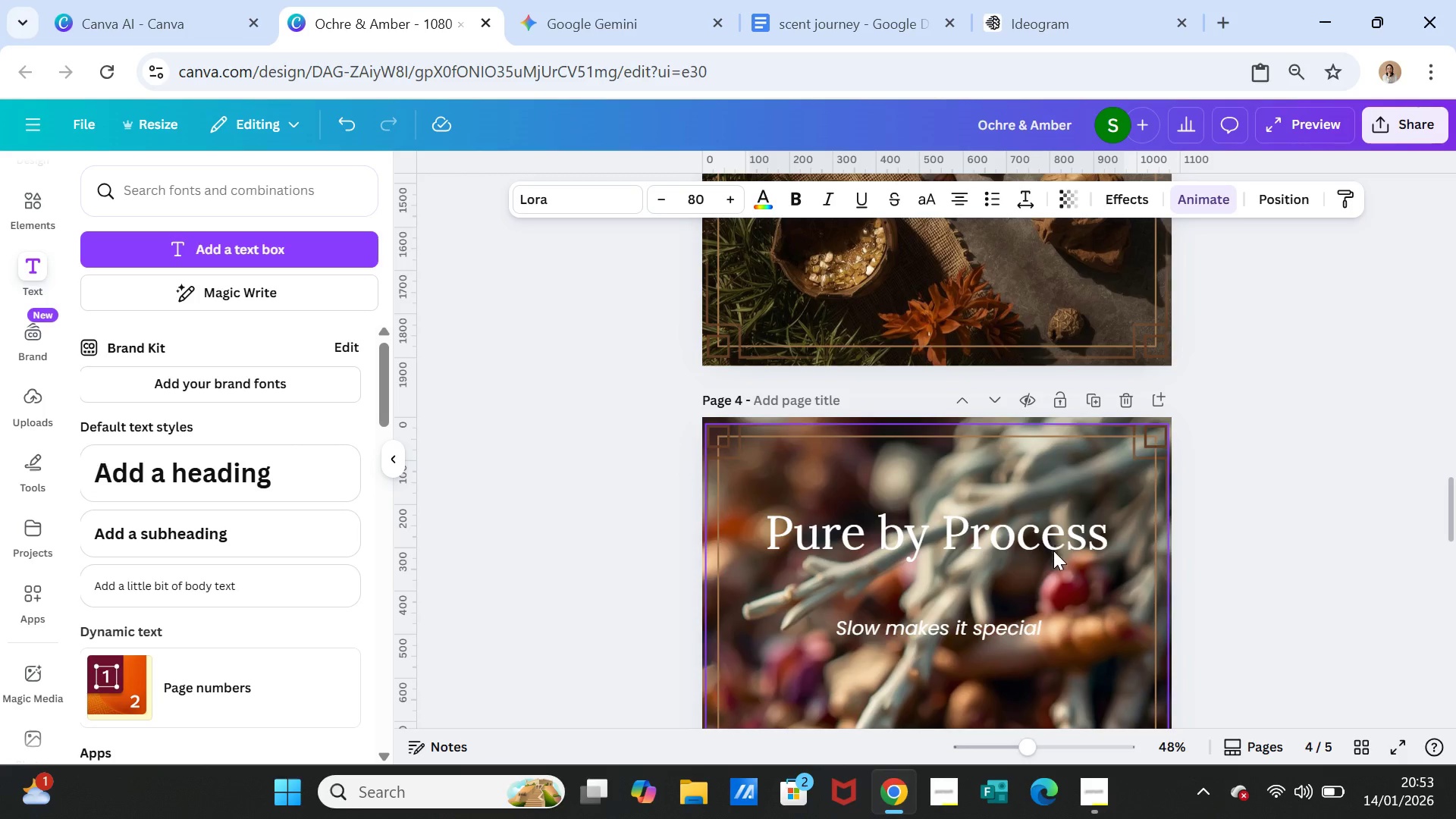 
scroll: coordinate [1056, 567], scroll_direction: down, amount: 1.0
 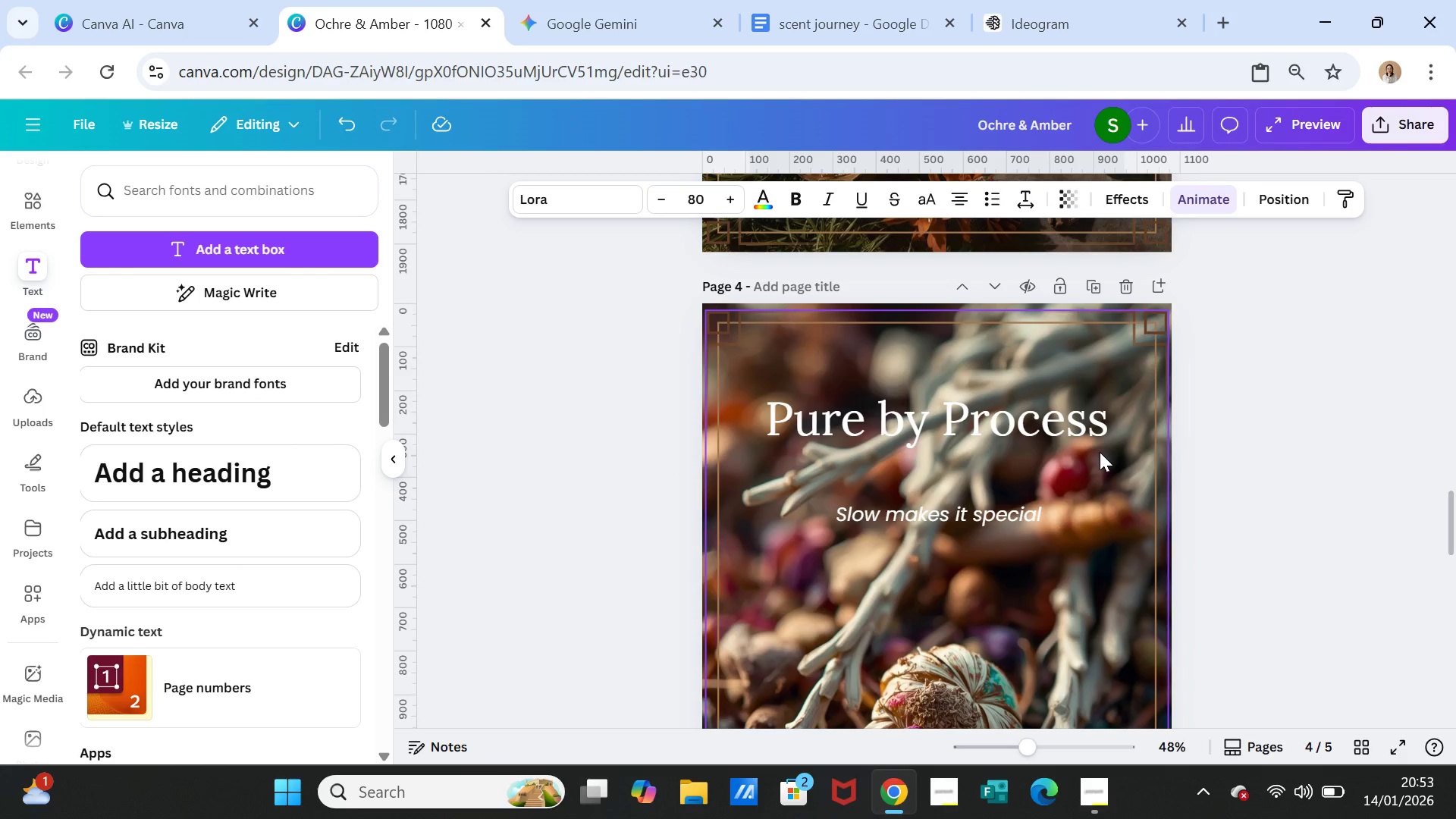 
left_click([1100, 452])
 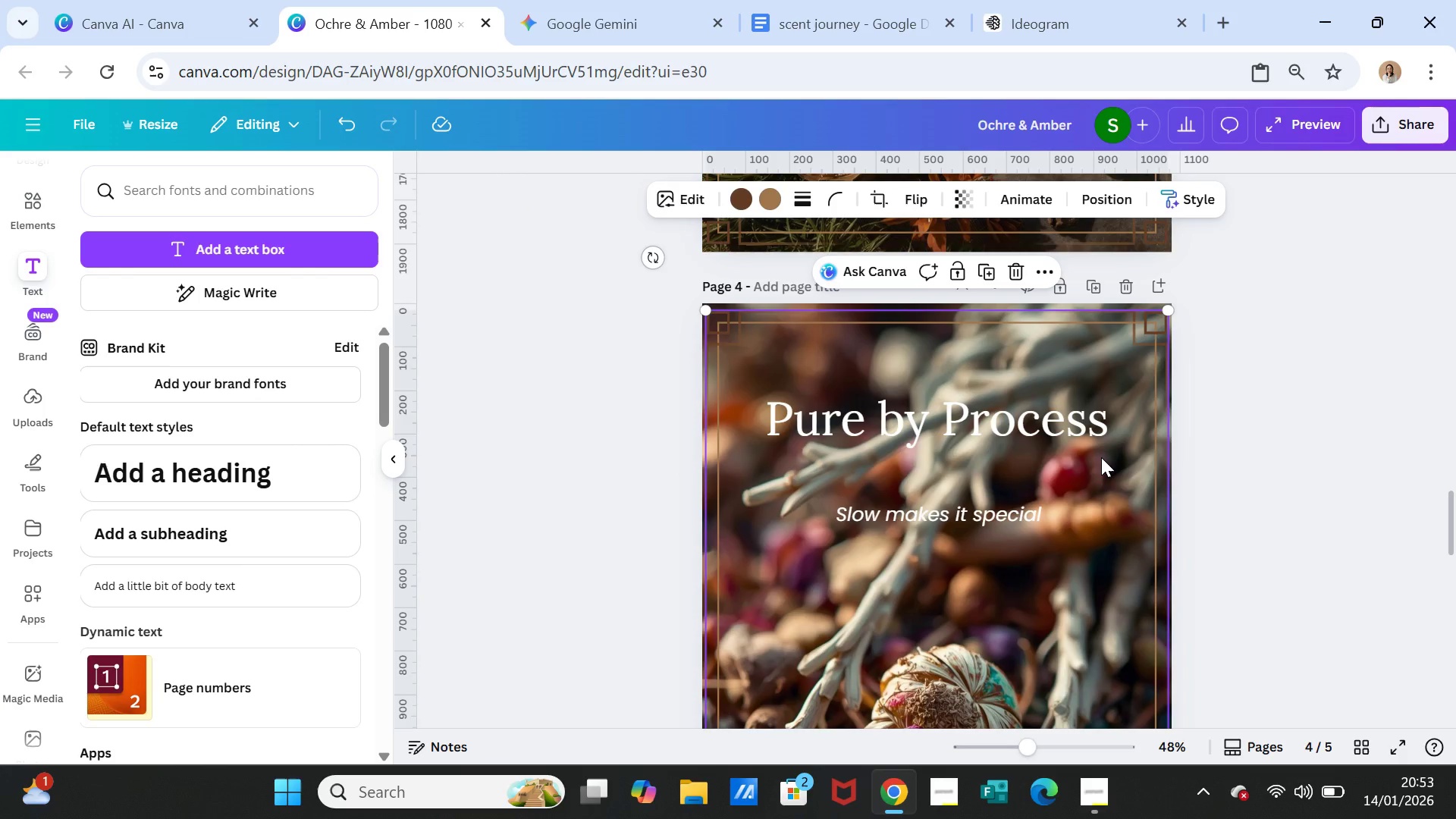 
right_click([1101, 457])
 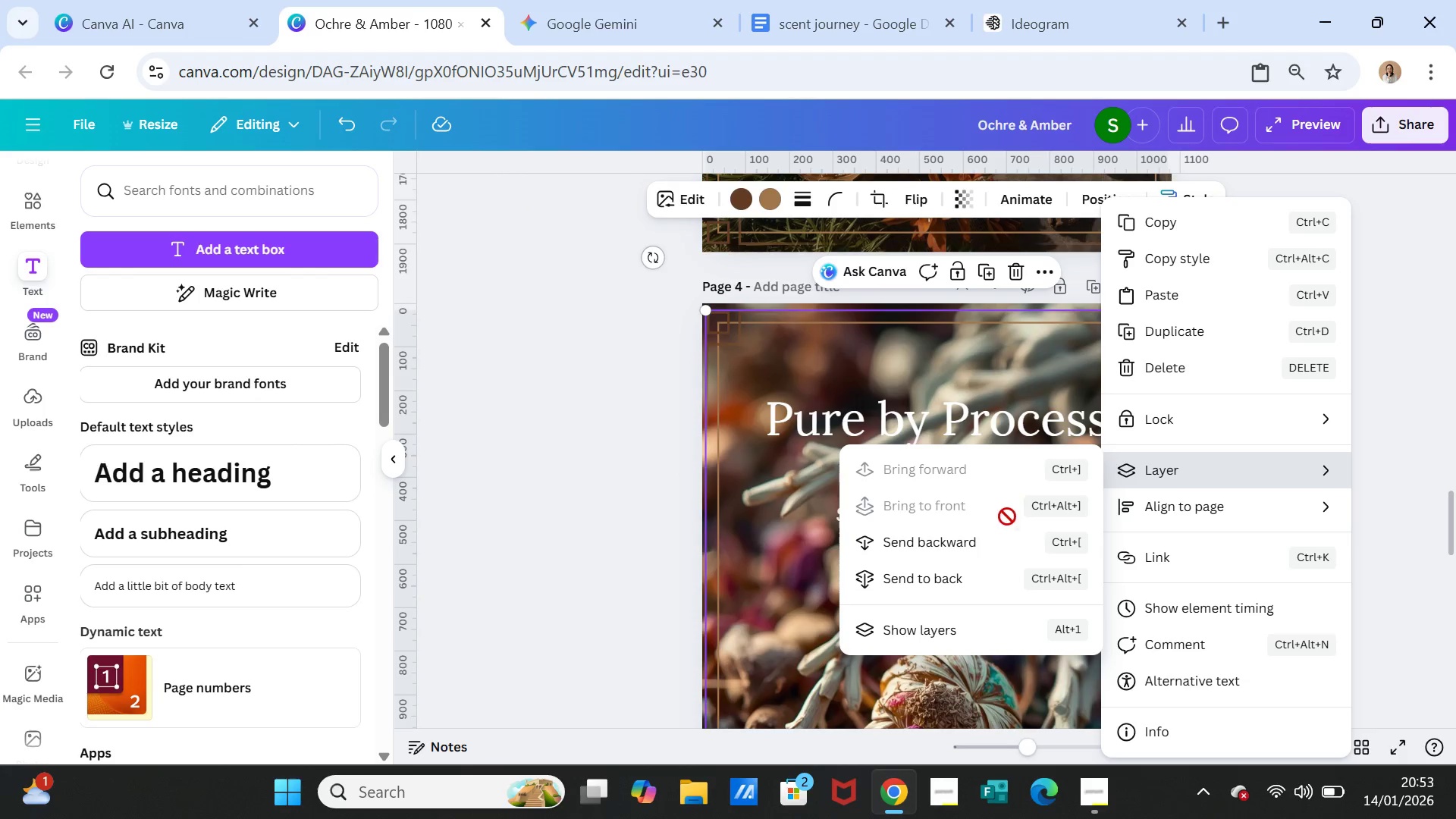 
left_click([971, 577])
 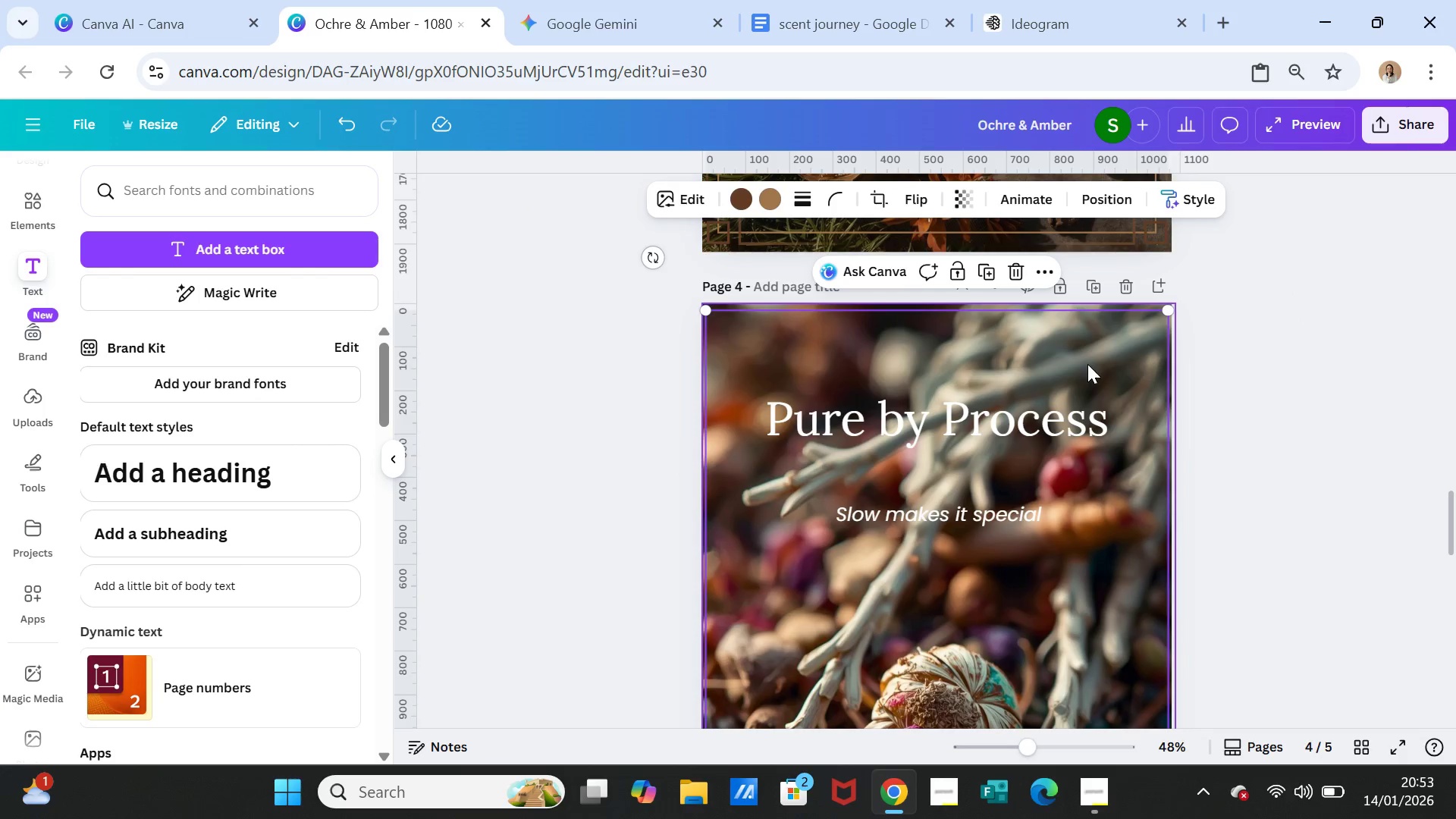 
right_click([1095, 351])
 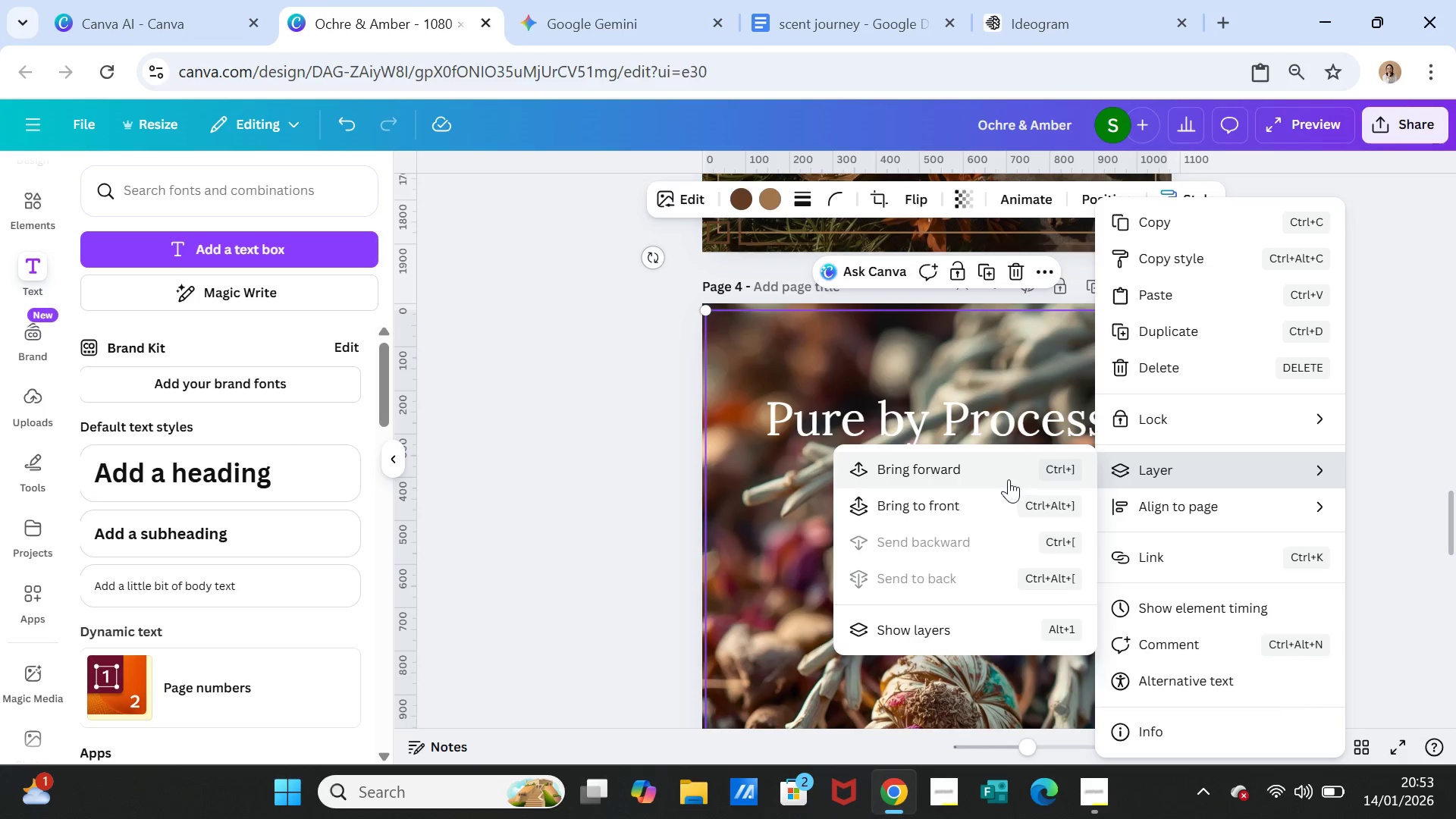 
wait(6.26)
 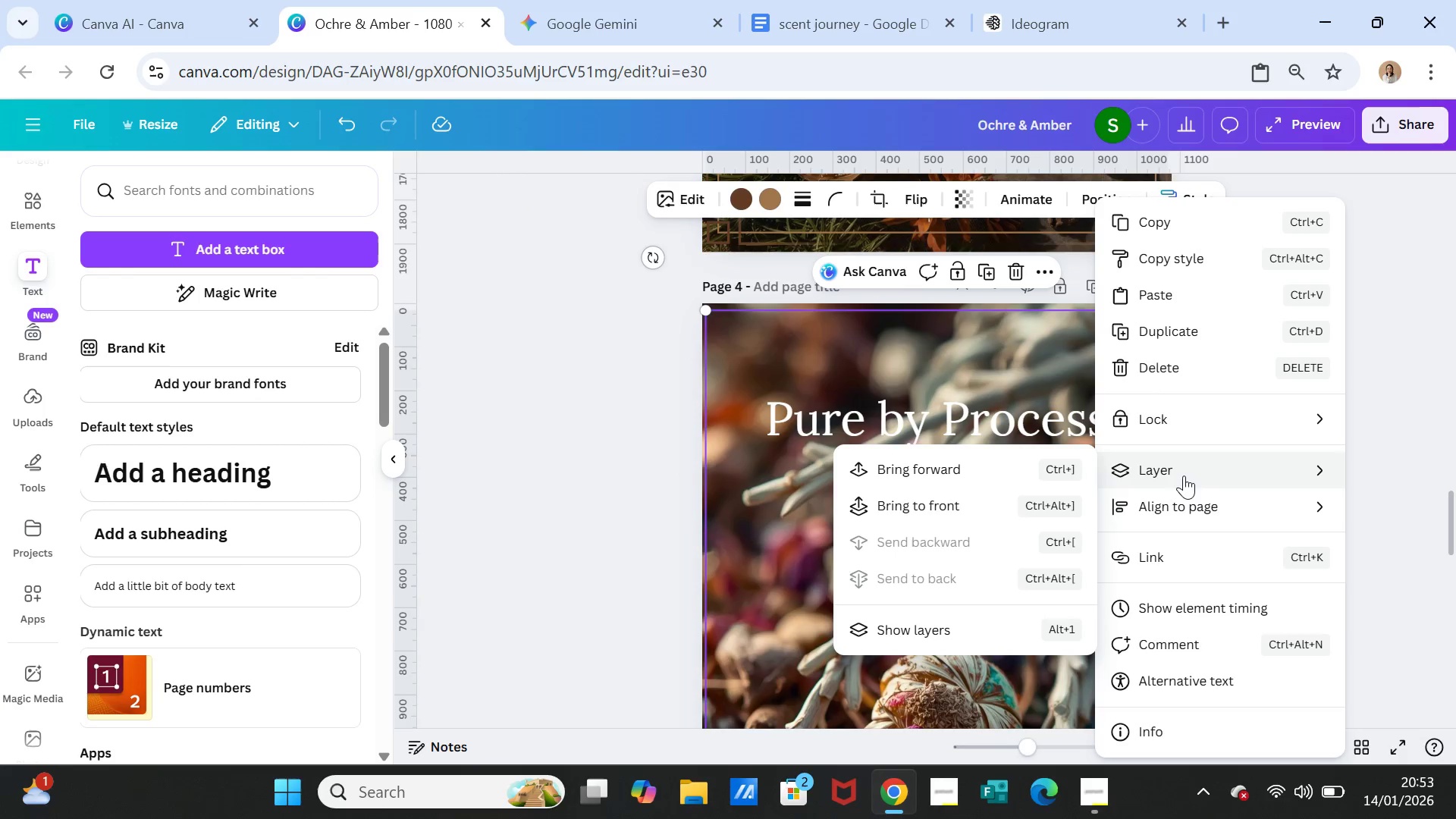 
left_click([992, 632])
 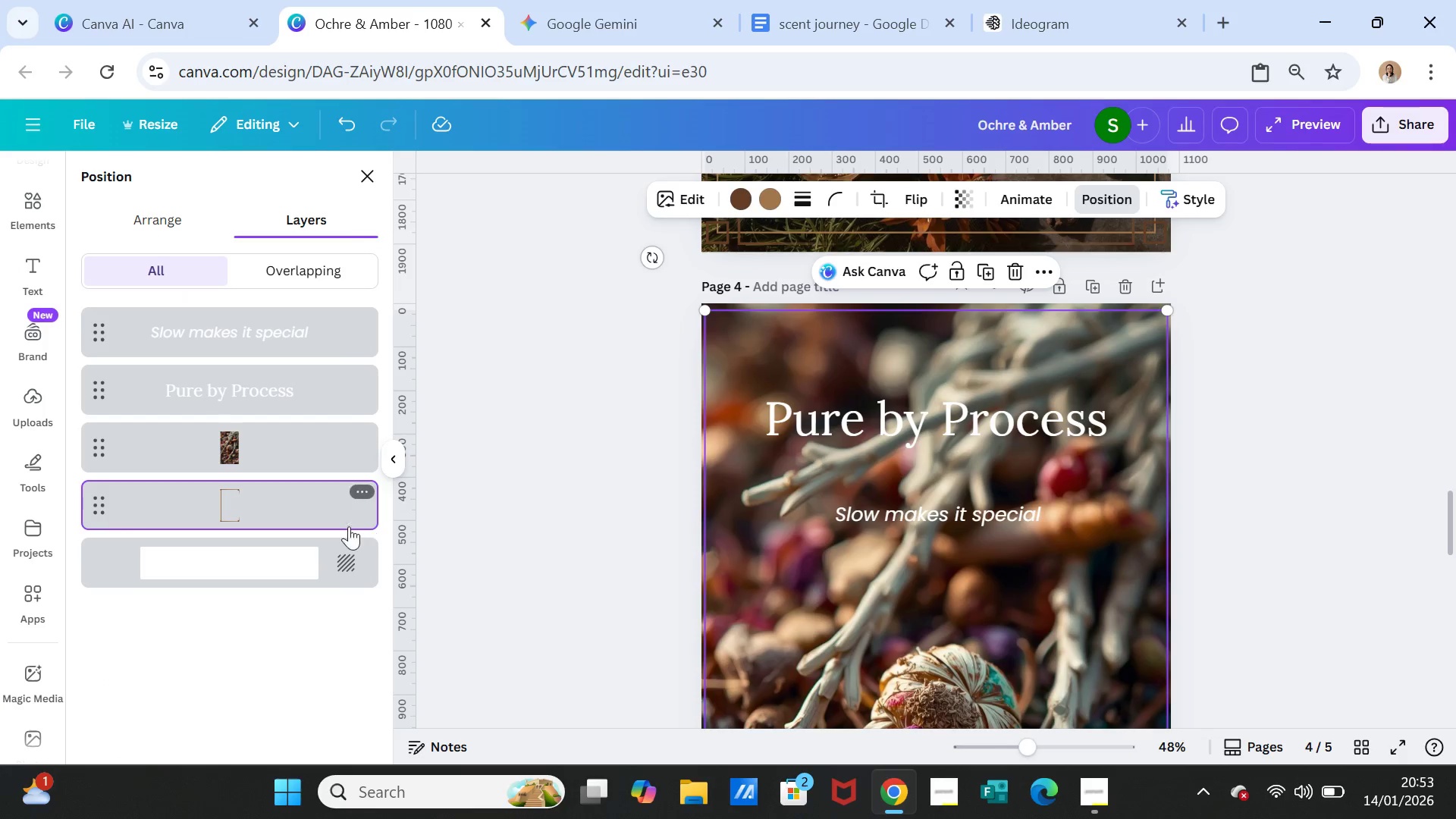 
wait(8.66)
 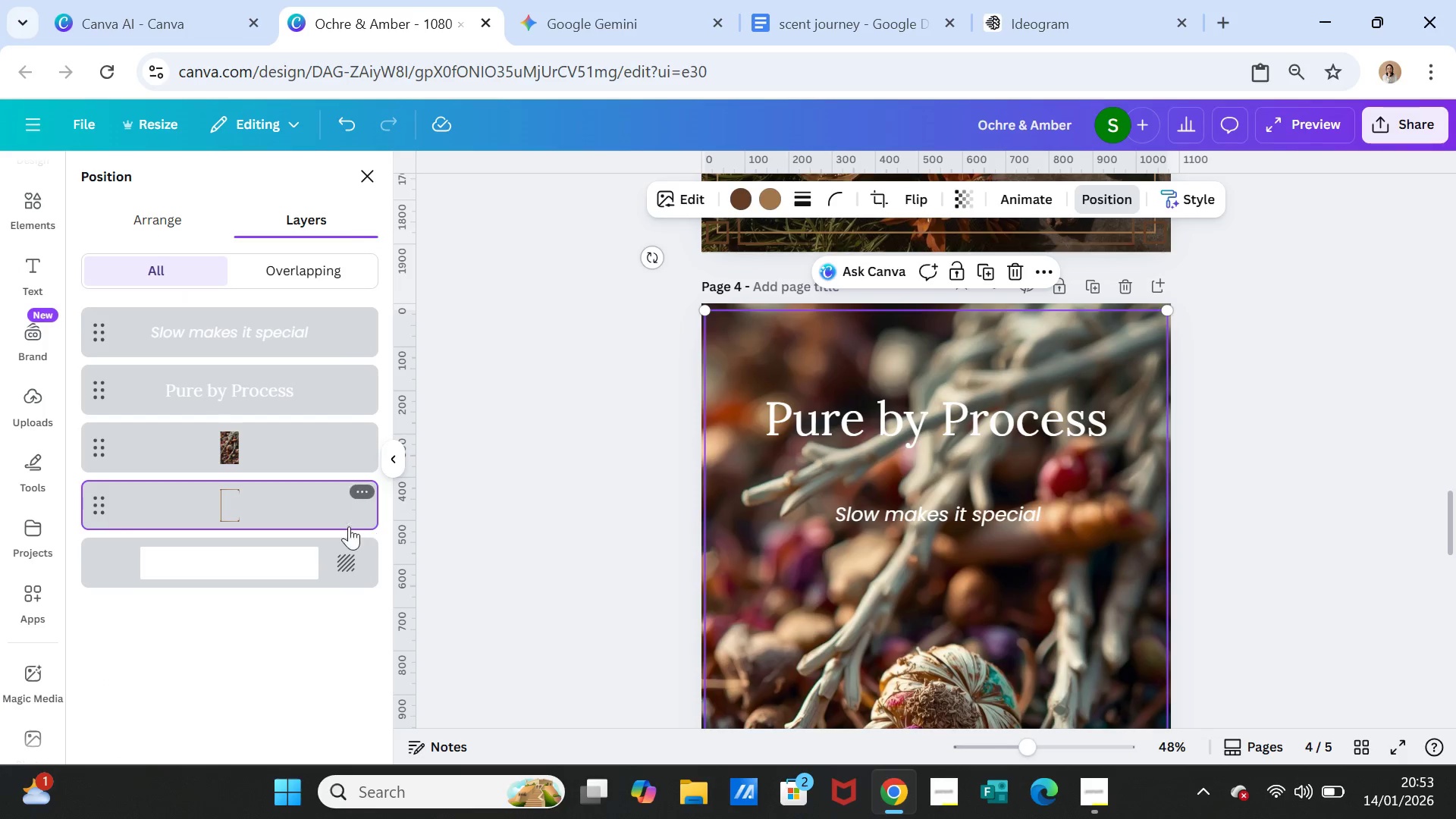 
left_click_drag(start_coordinate=[255, 505], to_coordinate=[264, 443])
 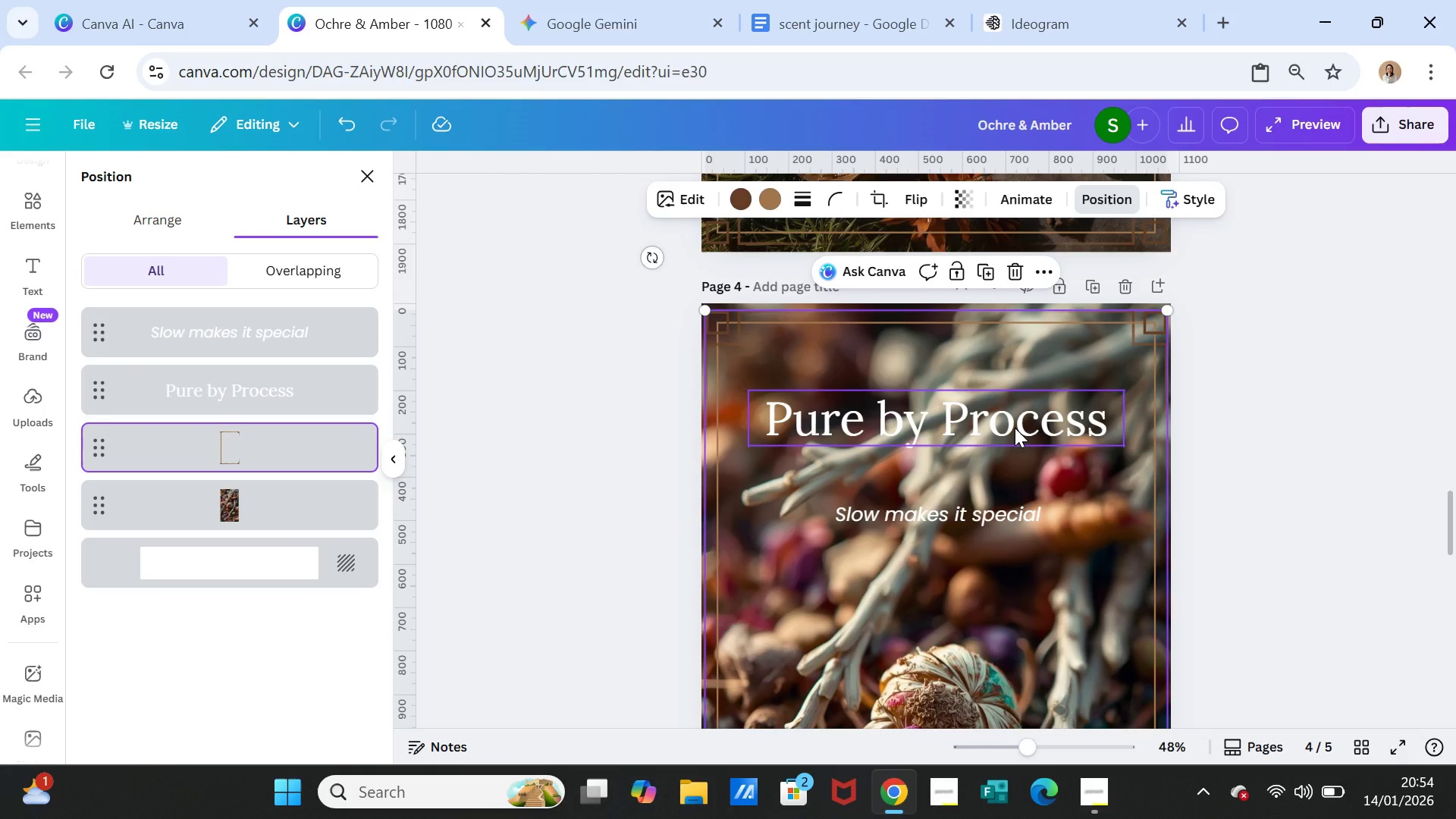 
left_click([1015, 428])
 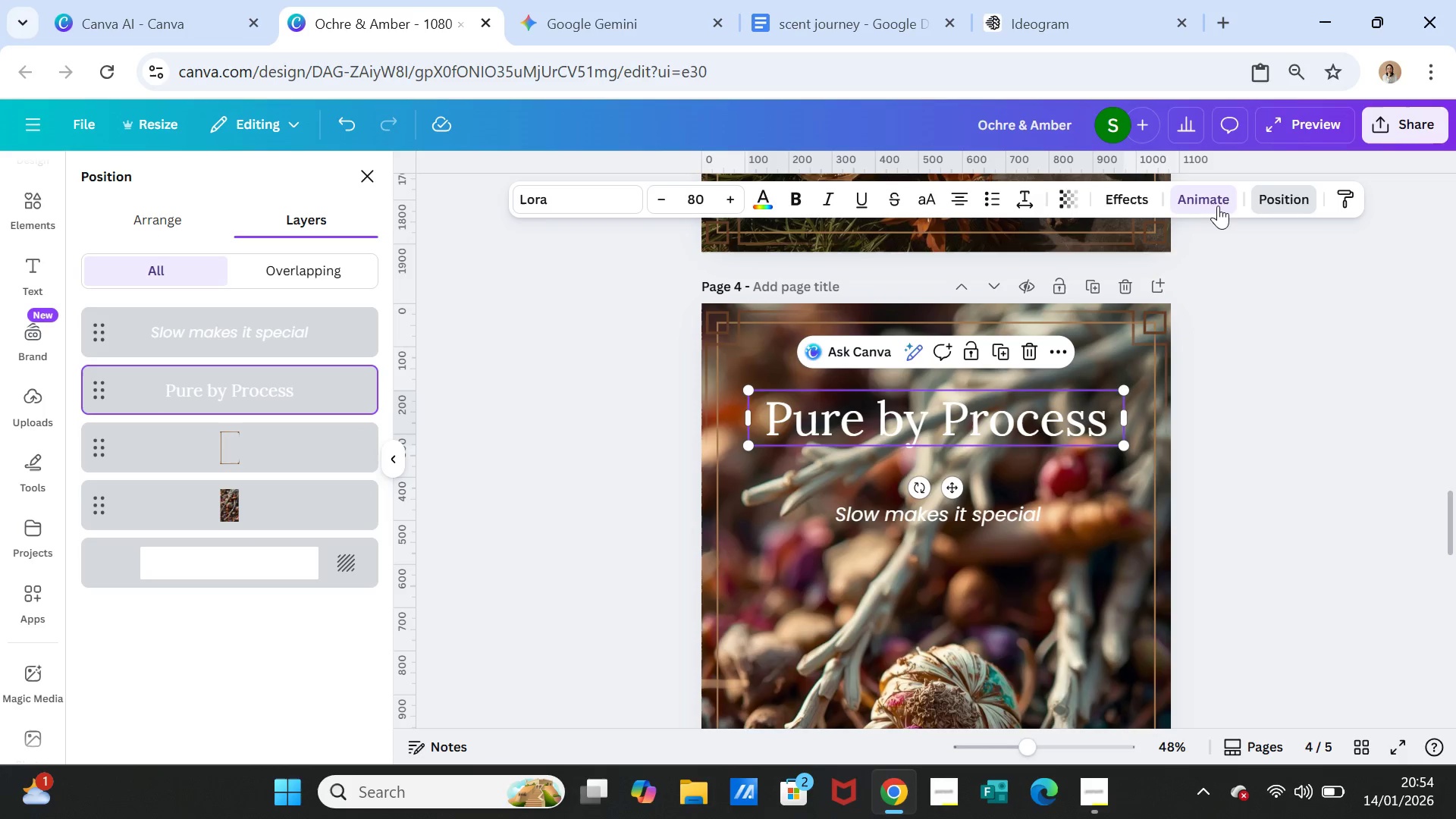 
left_click([1217, 203])
 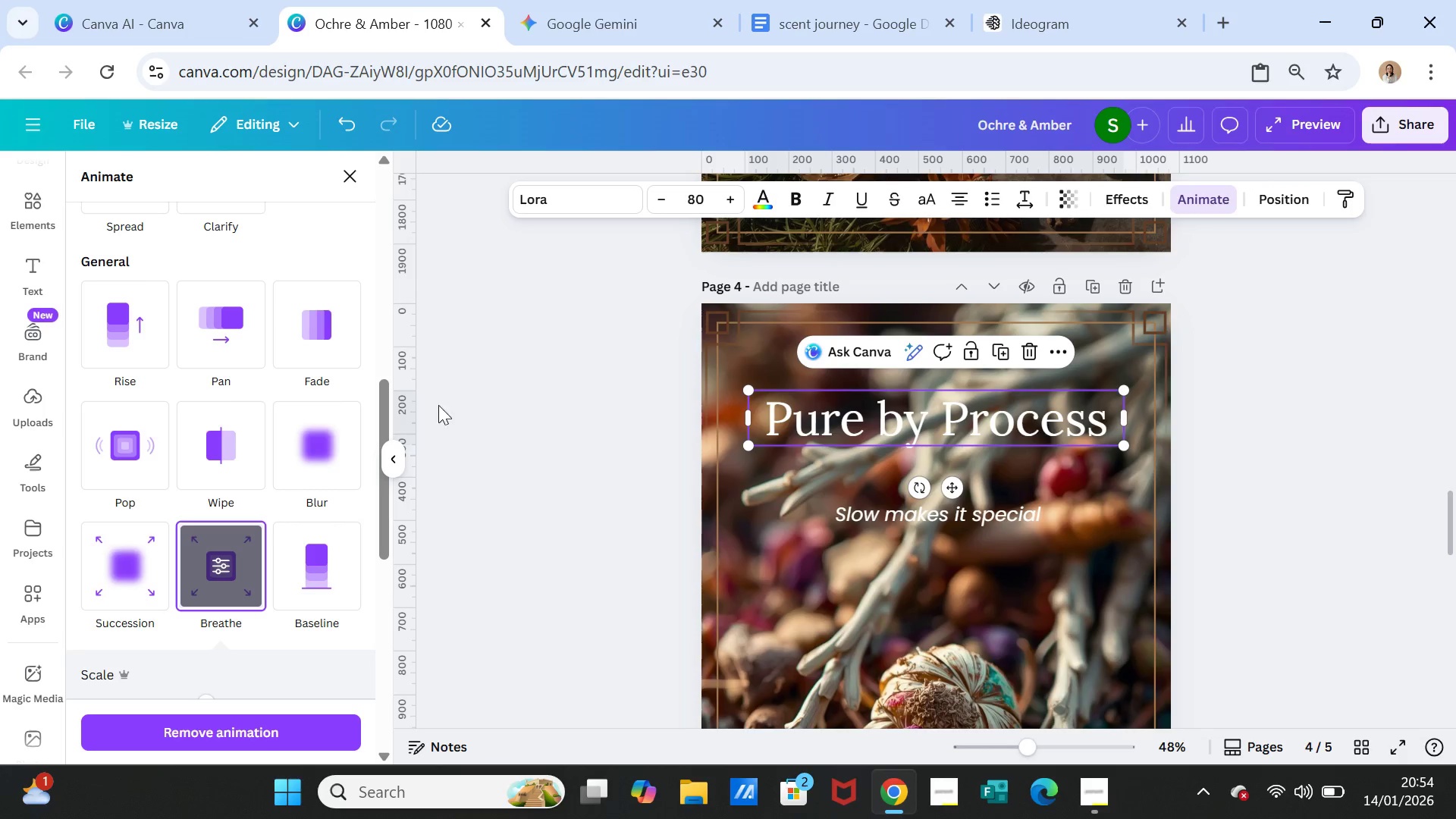 
scroll: coordinate [467, 546], scroll_direction: down, amount: 2.0
 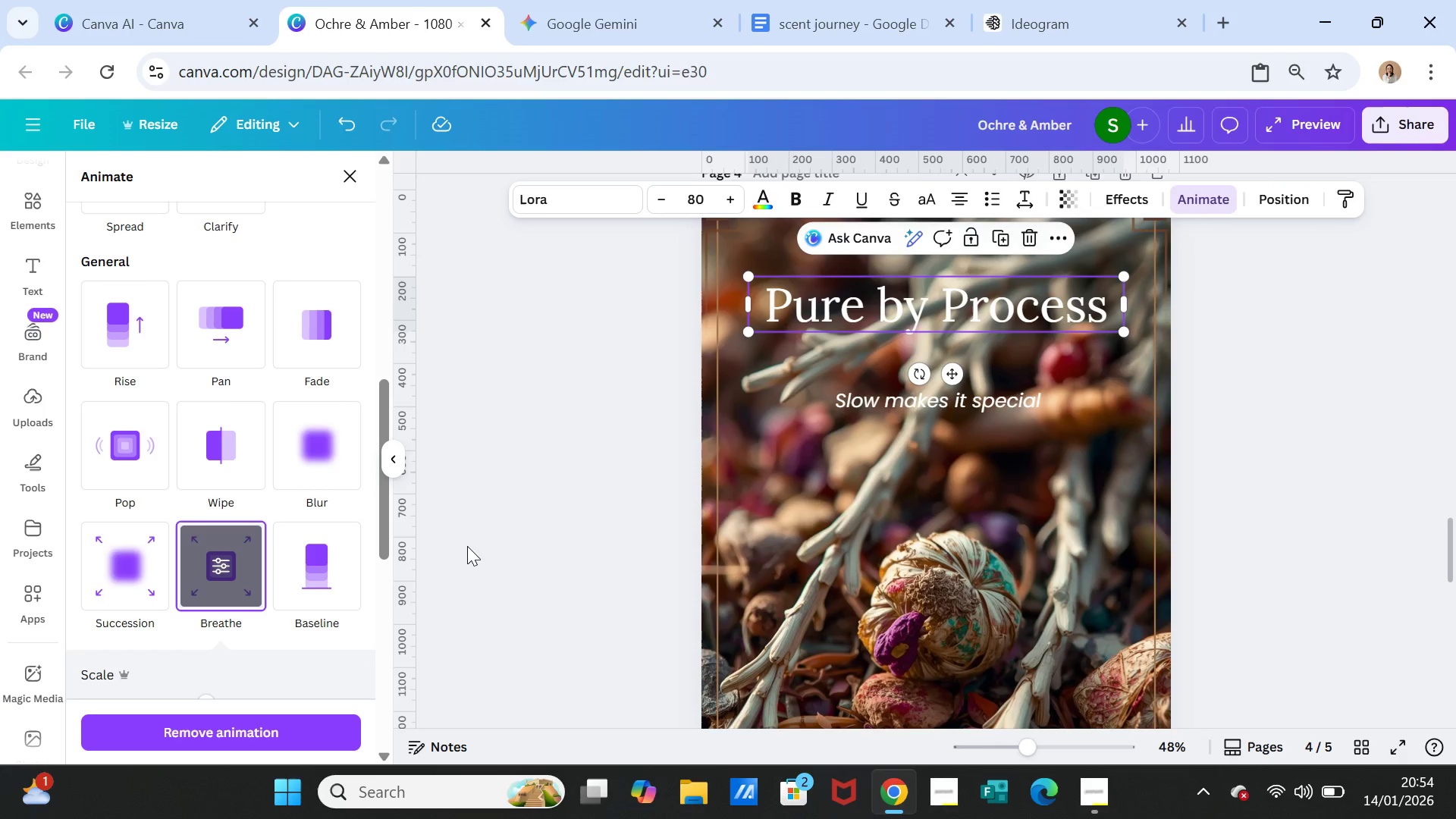 
scroll: coordinate [467, 546], scroll_direction: up, amount: 2.0
 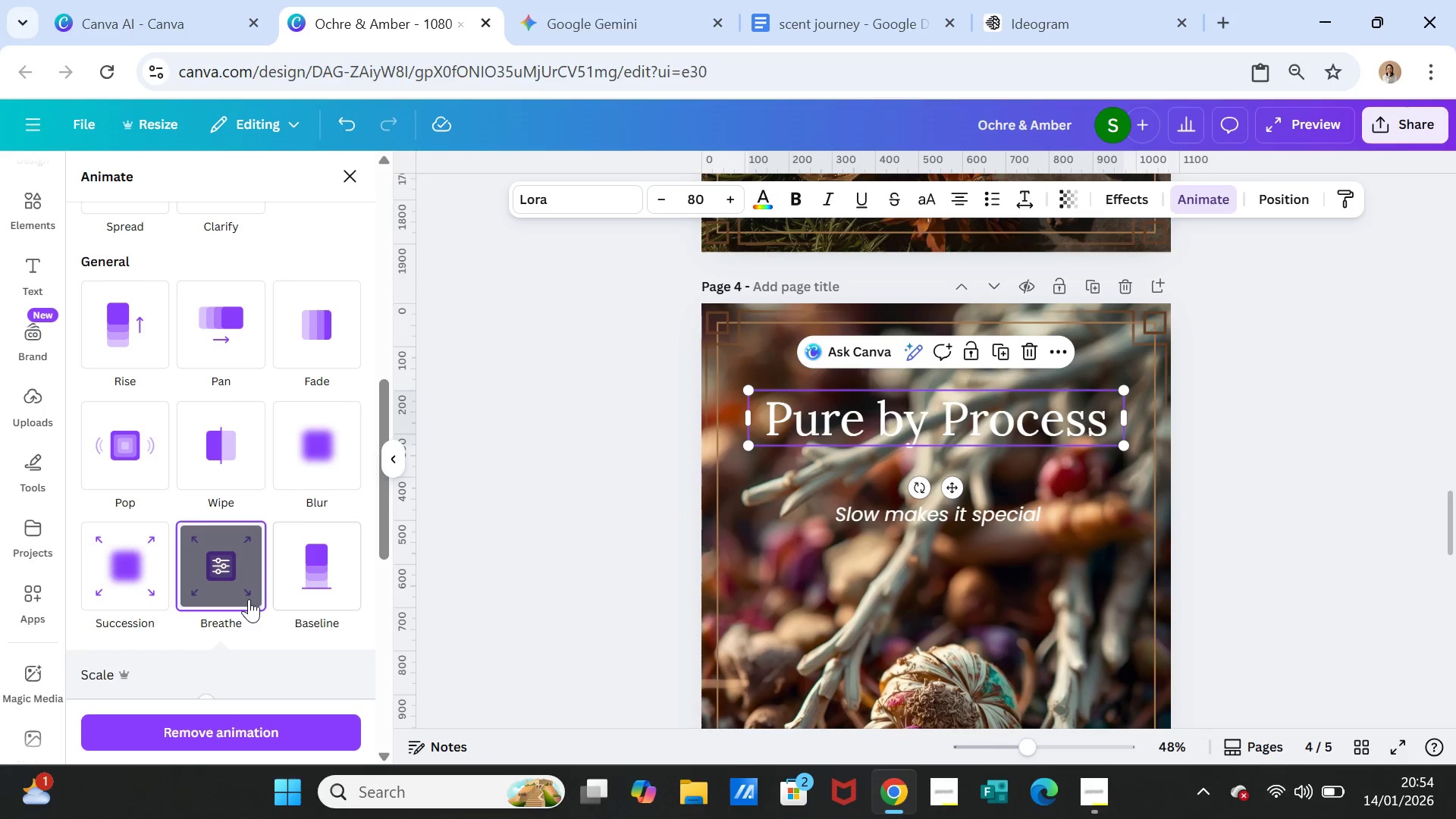 
scroll: coordinate [235, 620], scroll_direction: down, amount: 2.0
 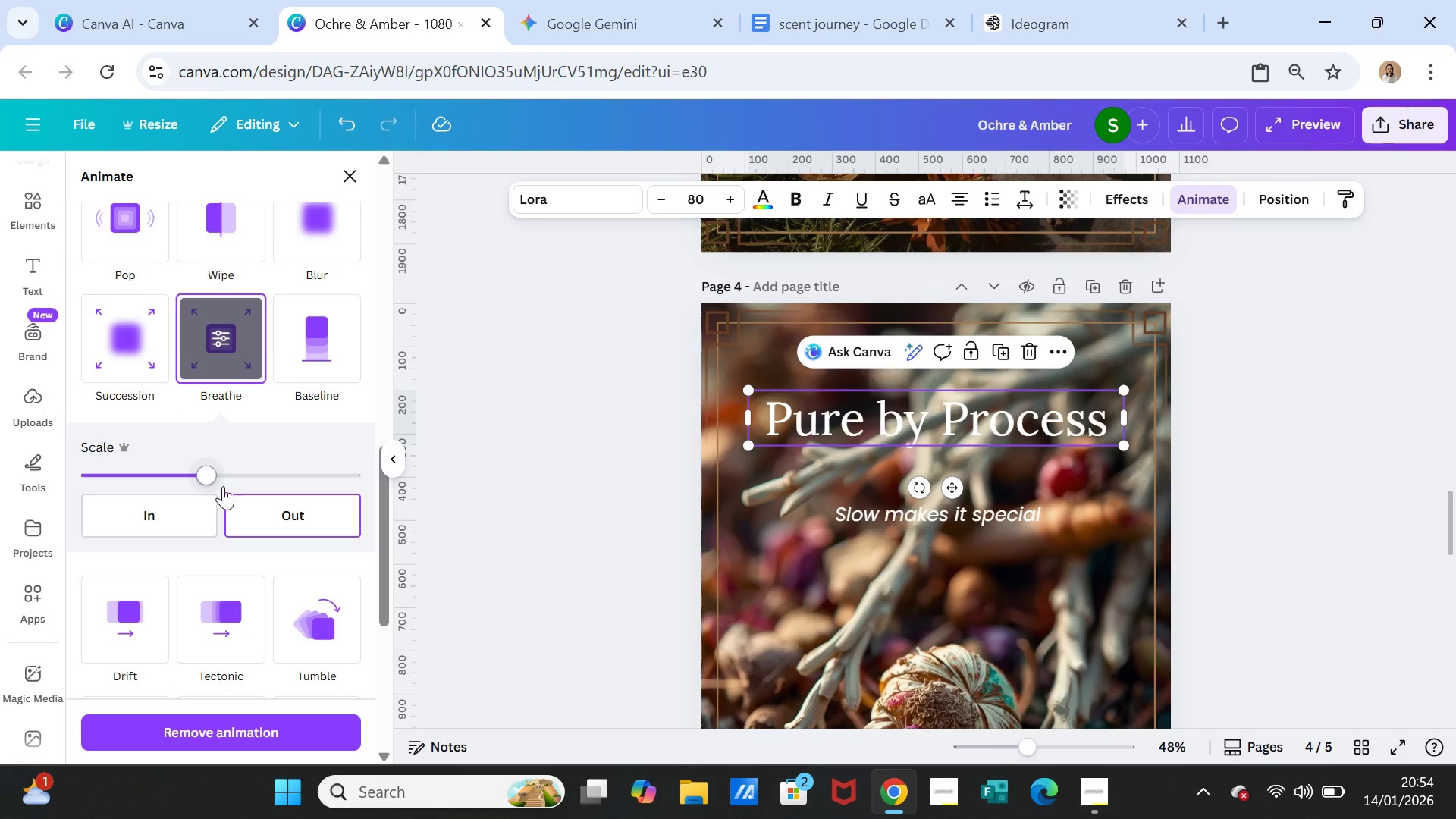 
scroll: coordinate [237, 506], scroll_direction: up, amount: 1.0
 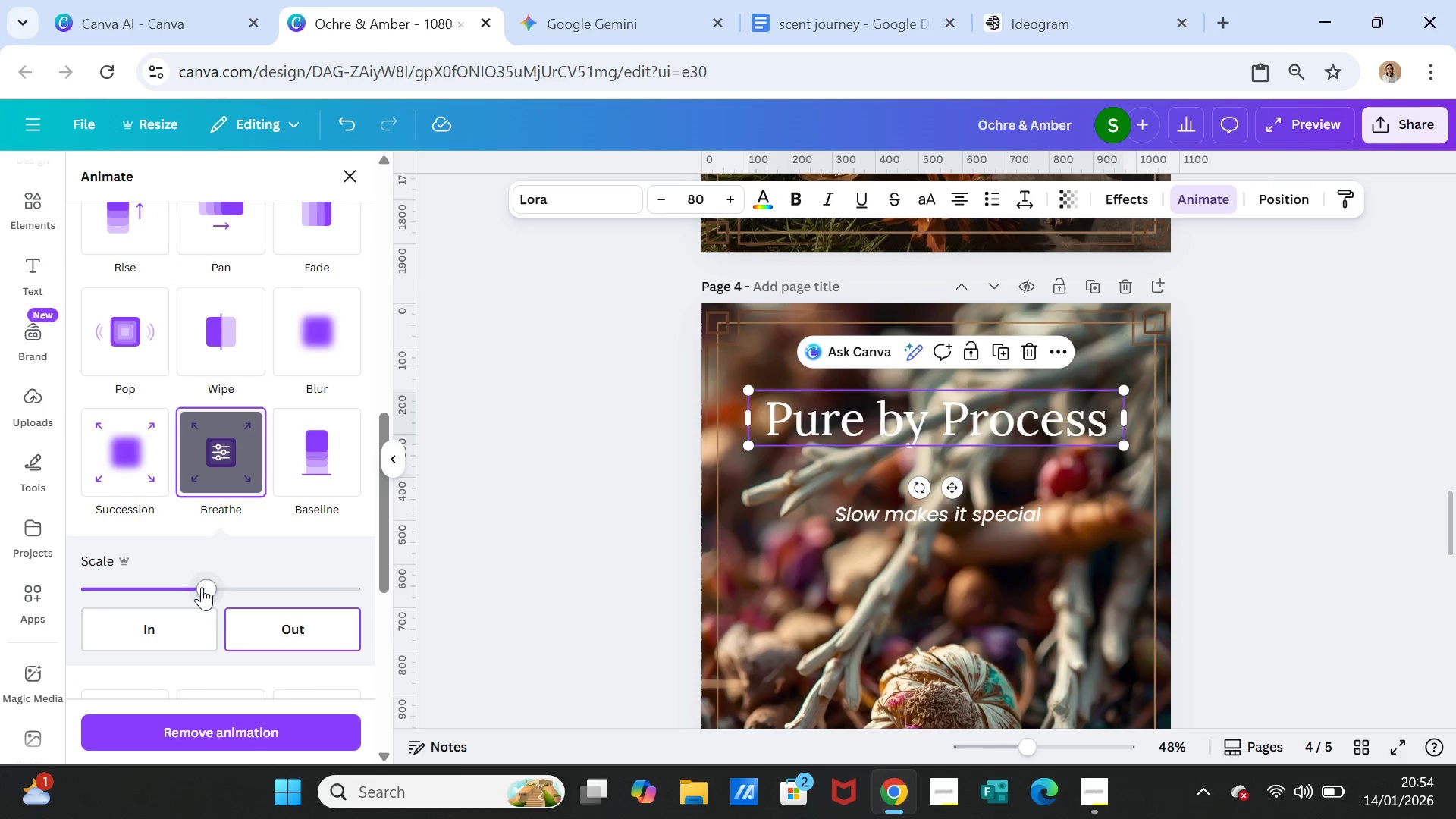 
left_click_drag(start_coordinate=[202, 587], to_coordinate=[154, 578])
 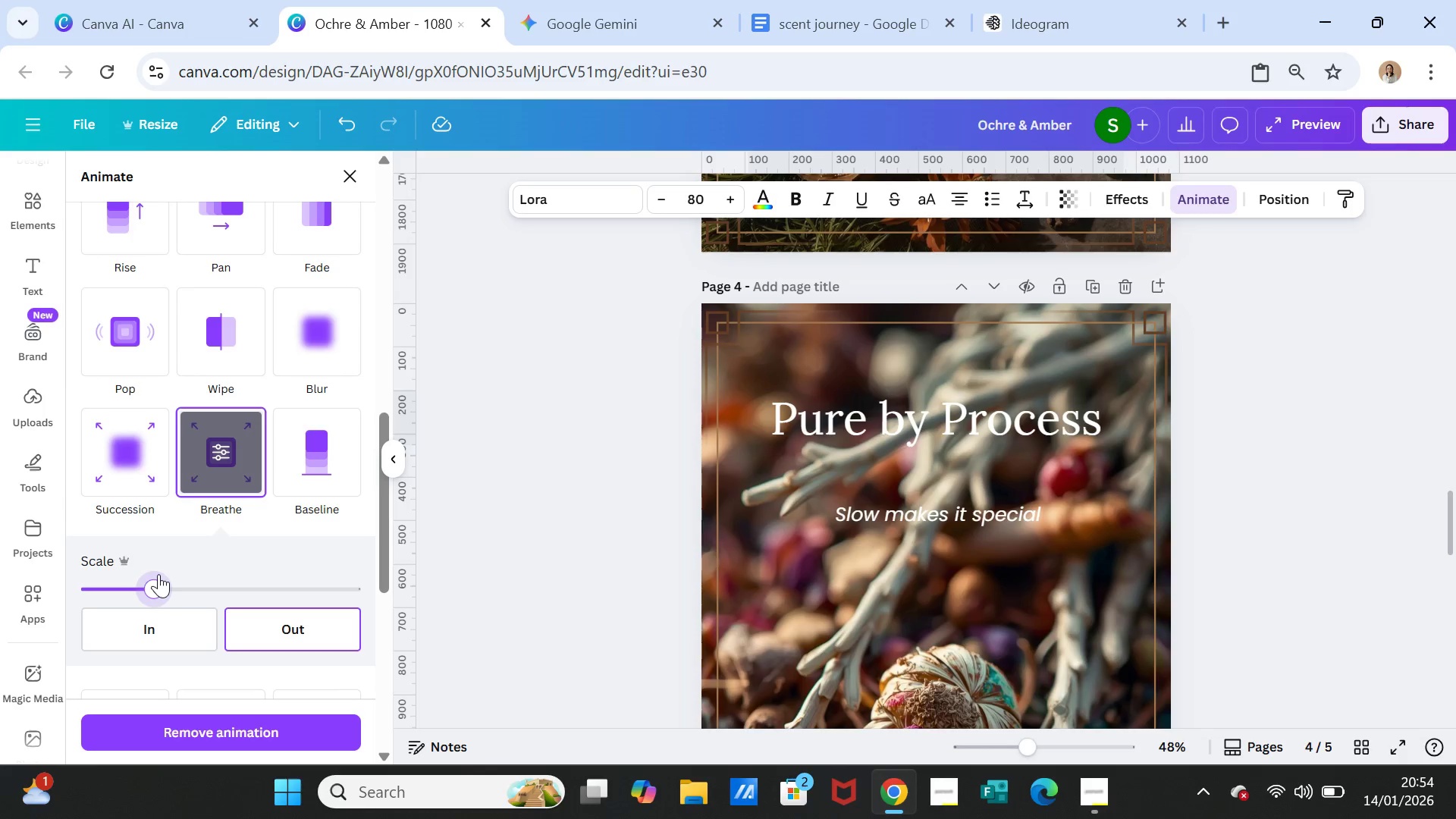 
left_click_drag(start_coordinate=[158, 574], to_coordinate=[145, 576])
 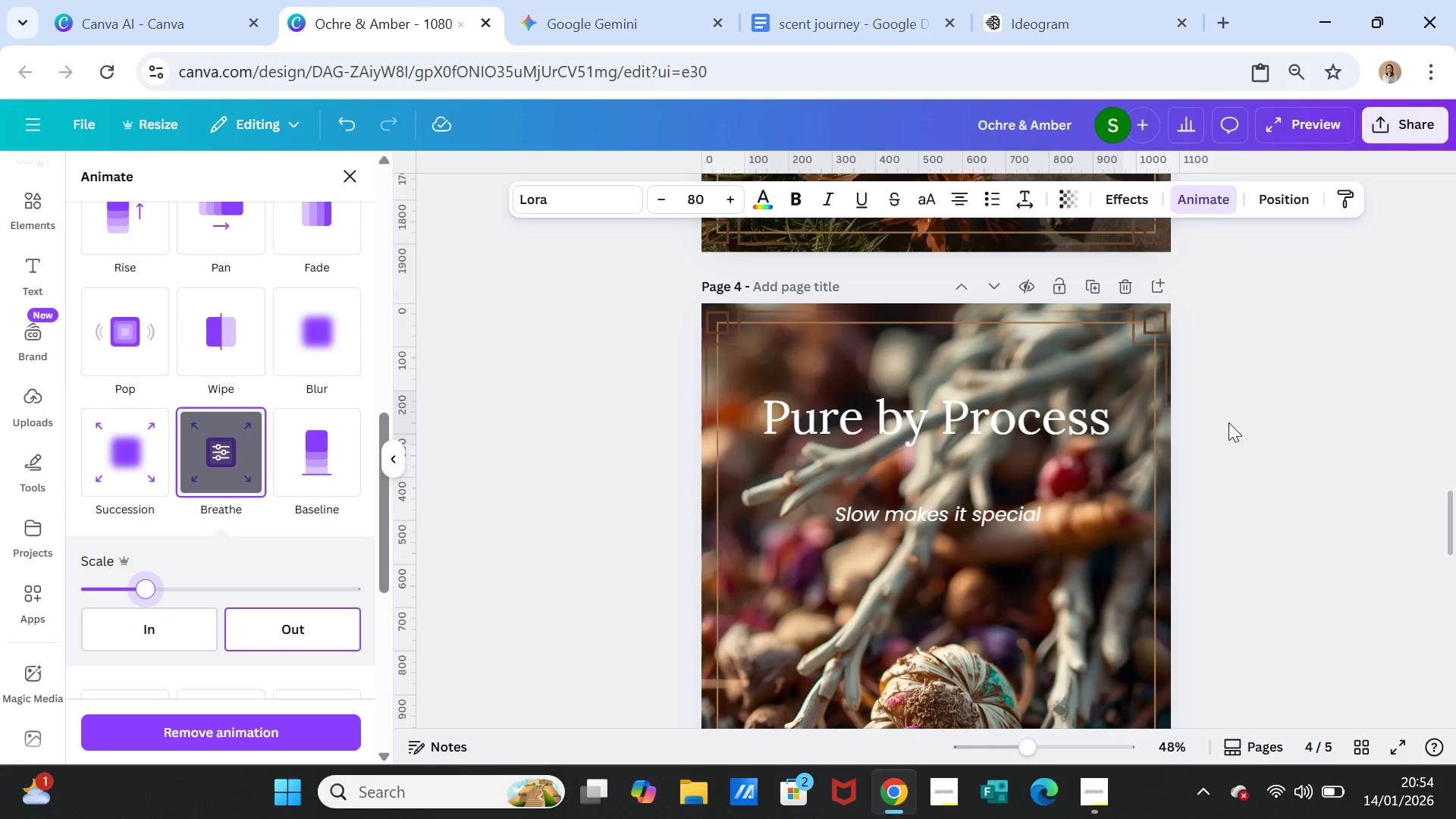 
wait(6.56)
 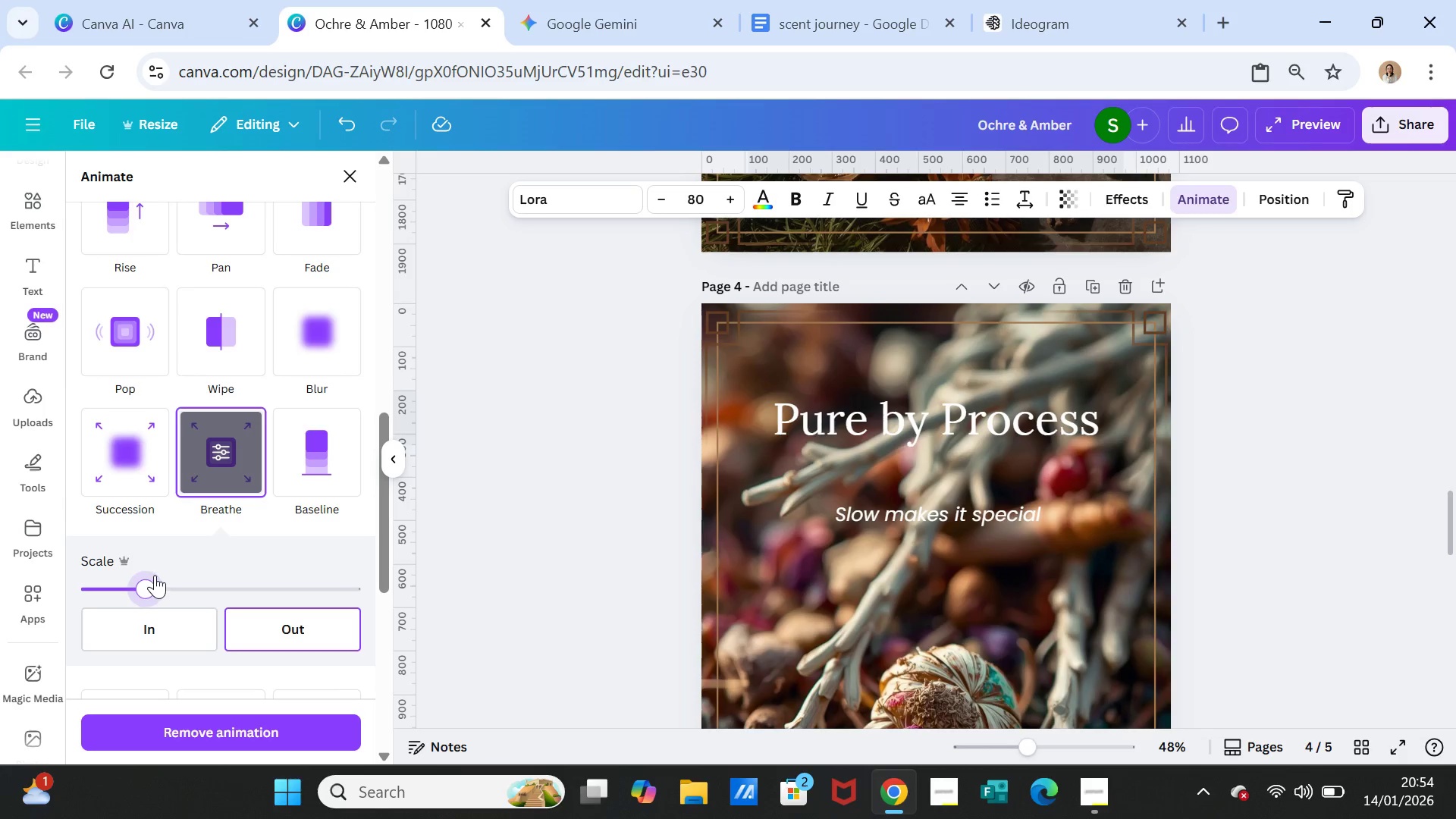 
scroll: coordinate [1244, 450], scroll_direction: down, amount: 9.0
 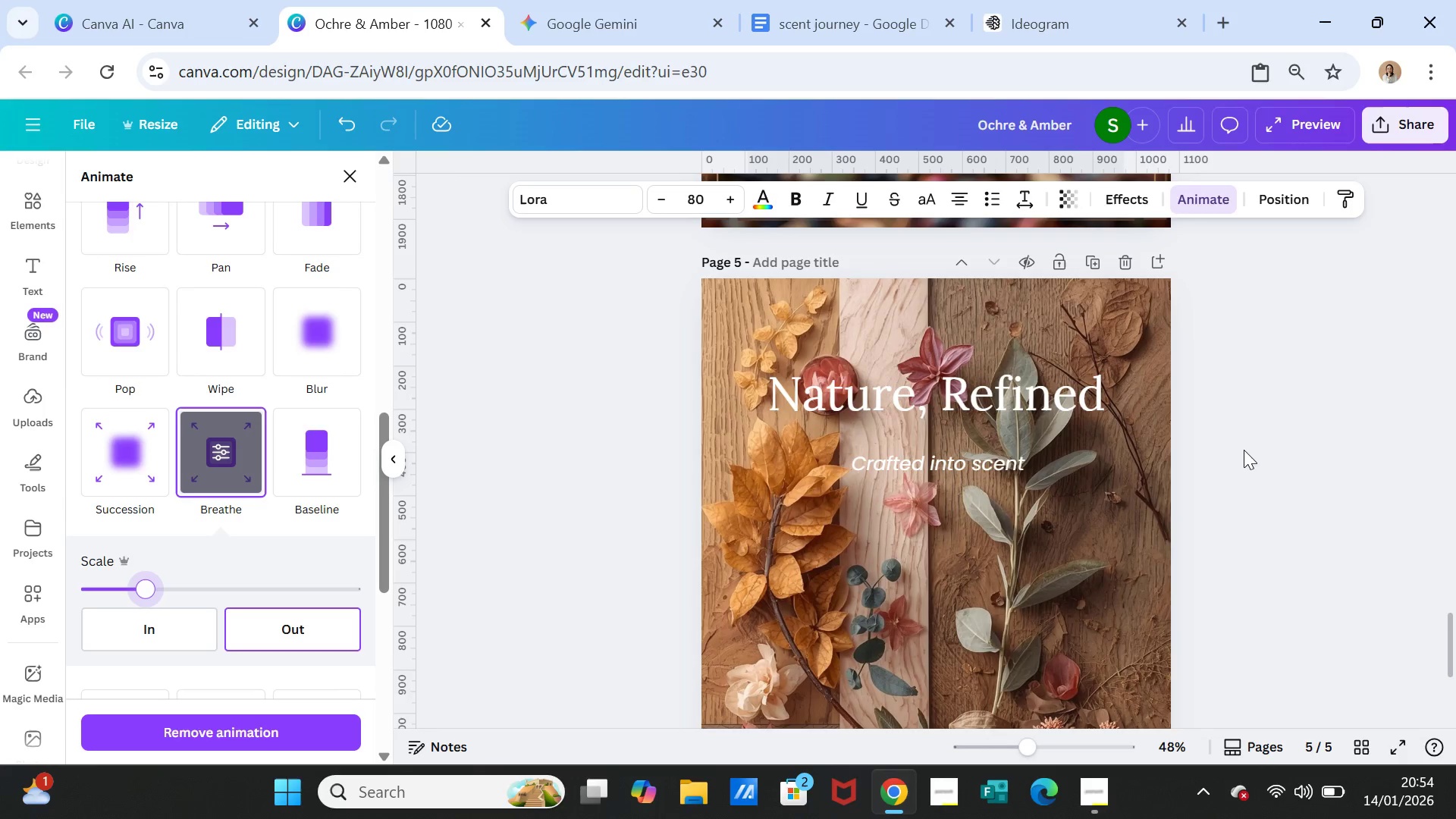 
scroll: coordinate [1244, 450], scroll_direction: up, amount: 1.0
 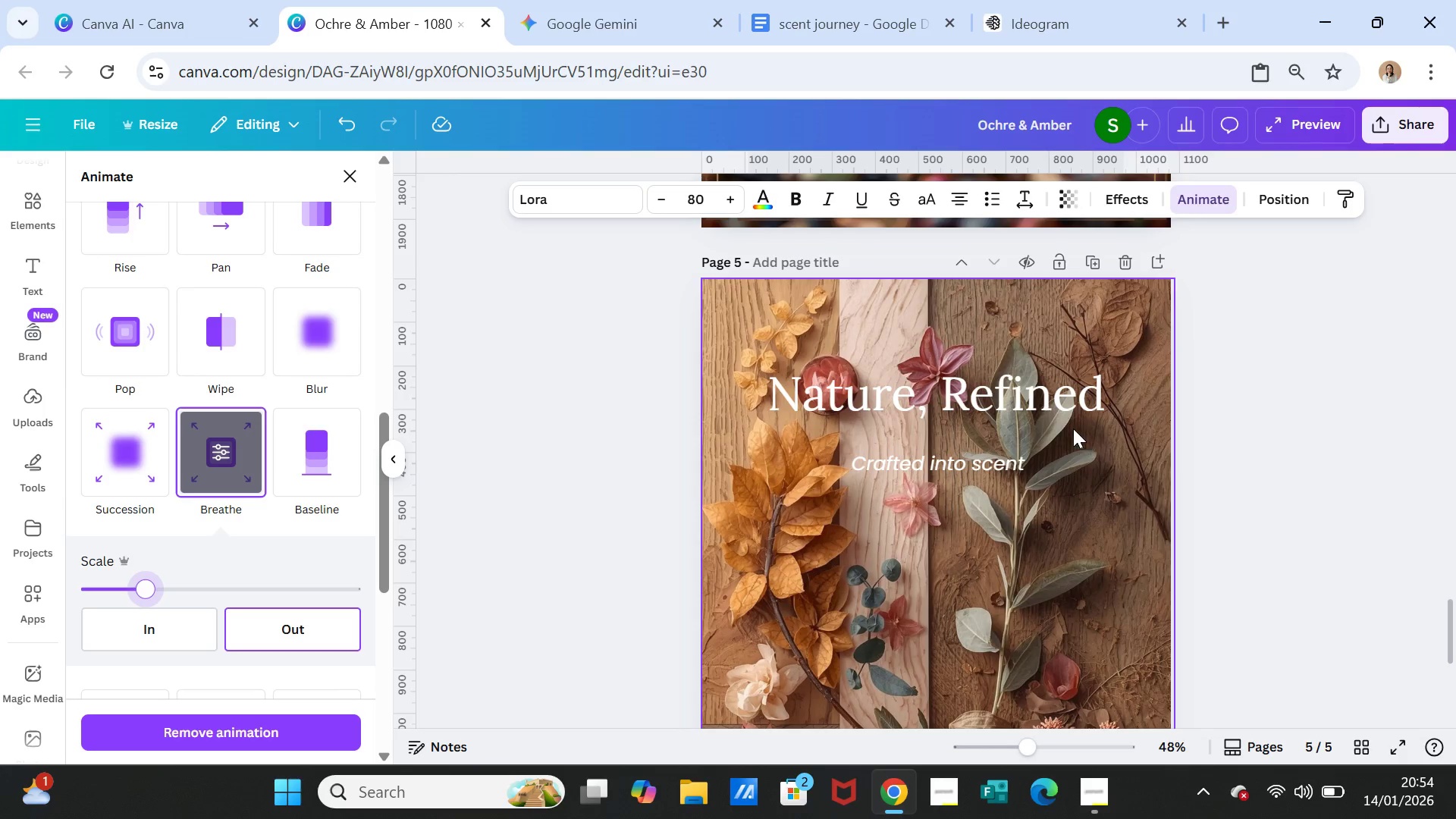 
left_click([1049, 408])
 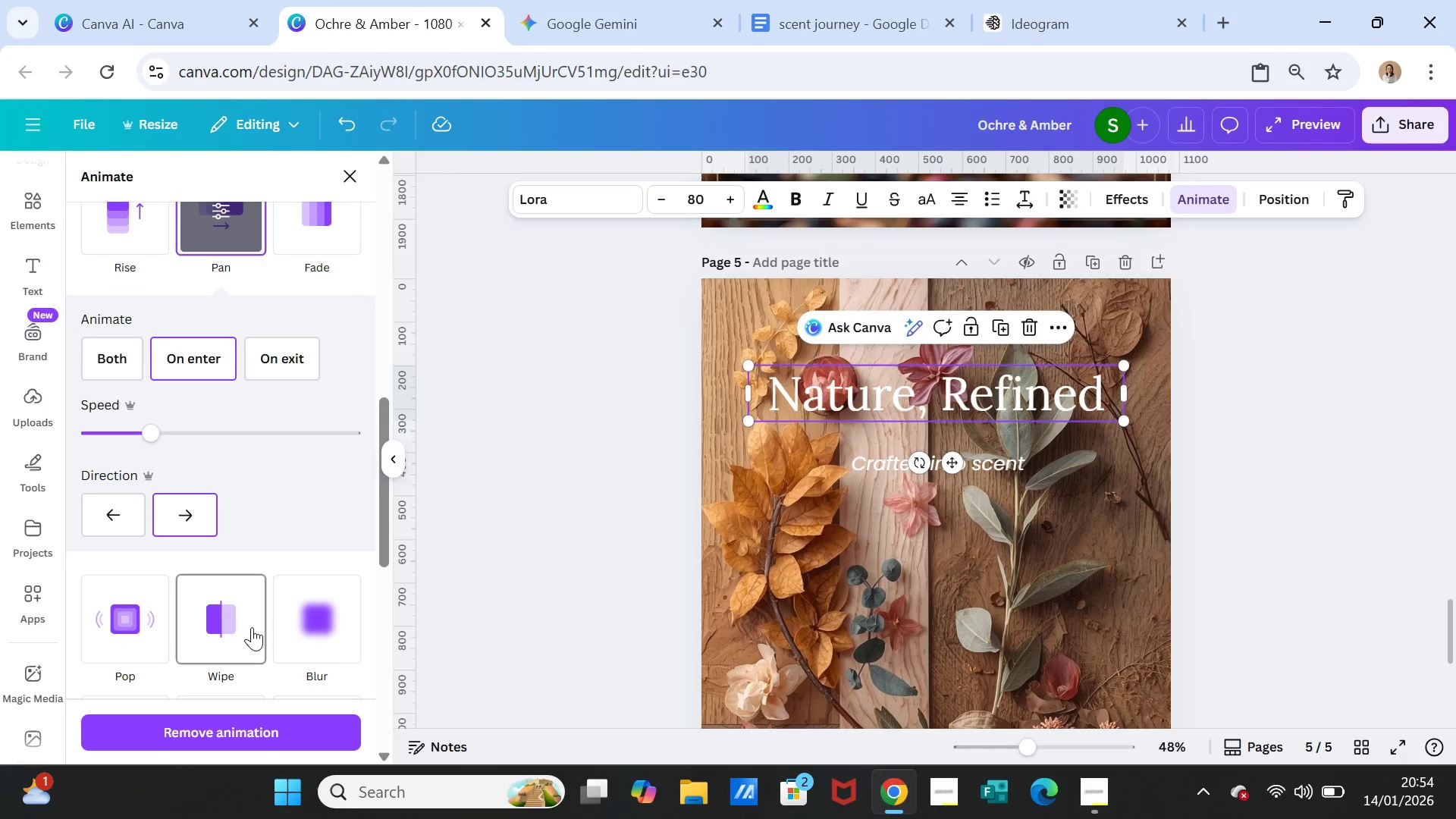 
scroll: coordinate [251, 629], scroll_direction: down, amount: 1.0
 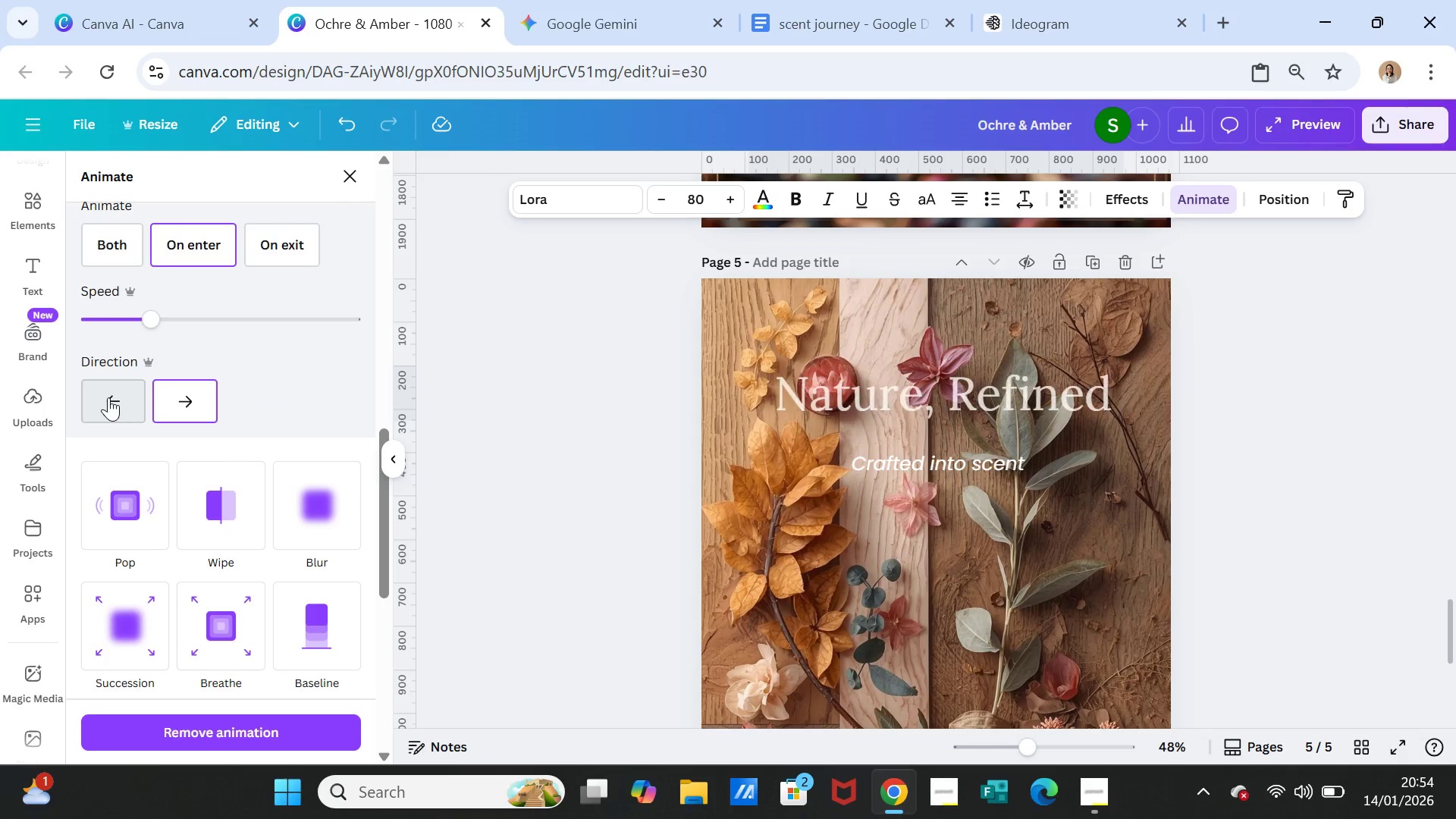 
scroll: coordinate [287, 400], scroll_direction: up, amount: 1.0
 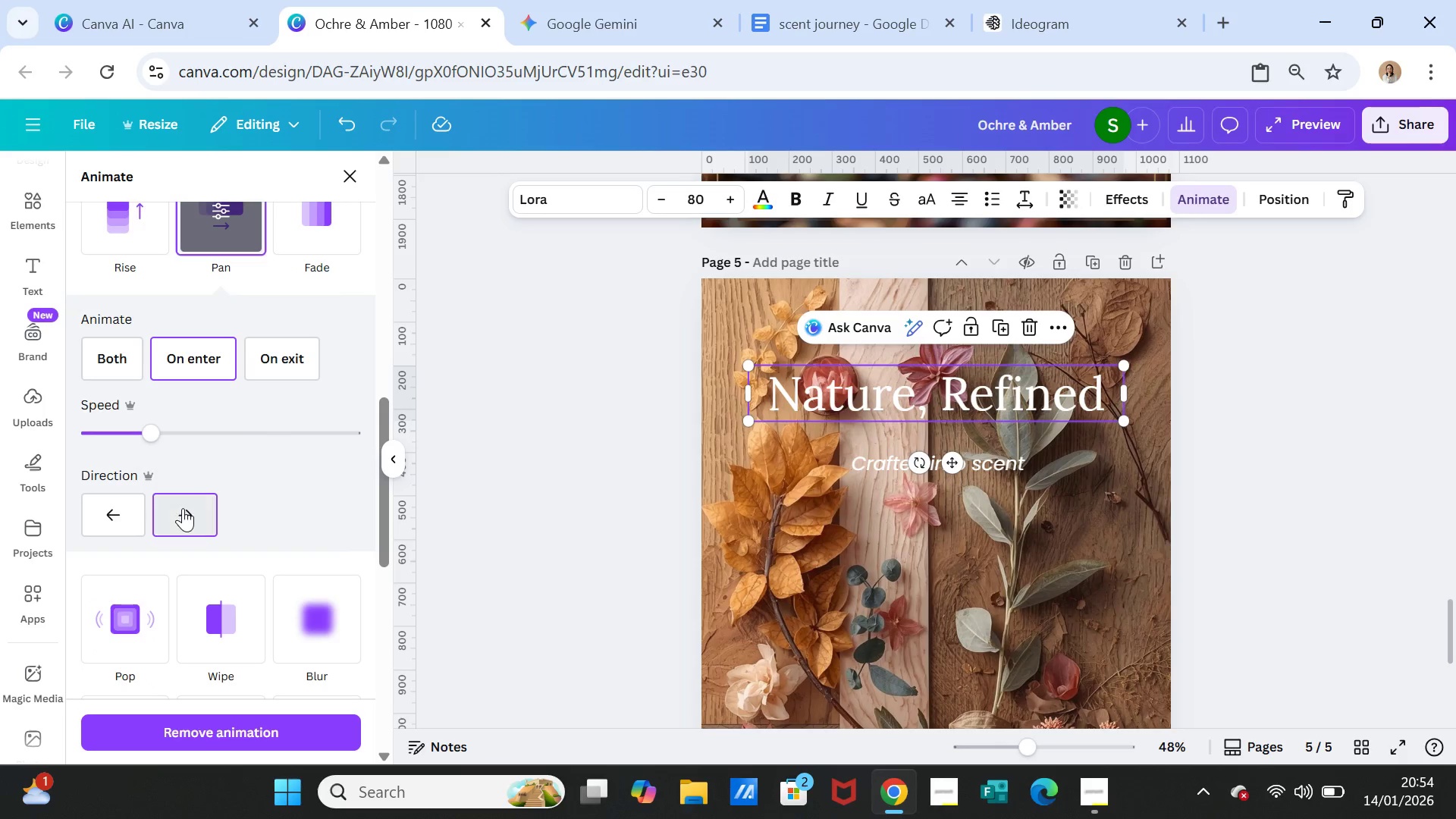 
left_click([183, 508])
 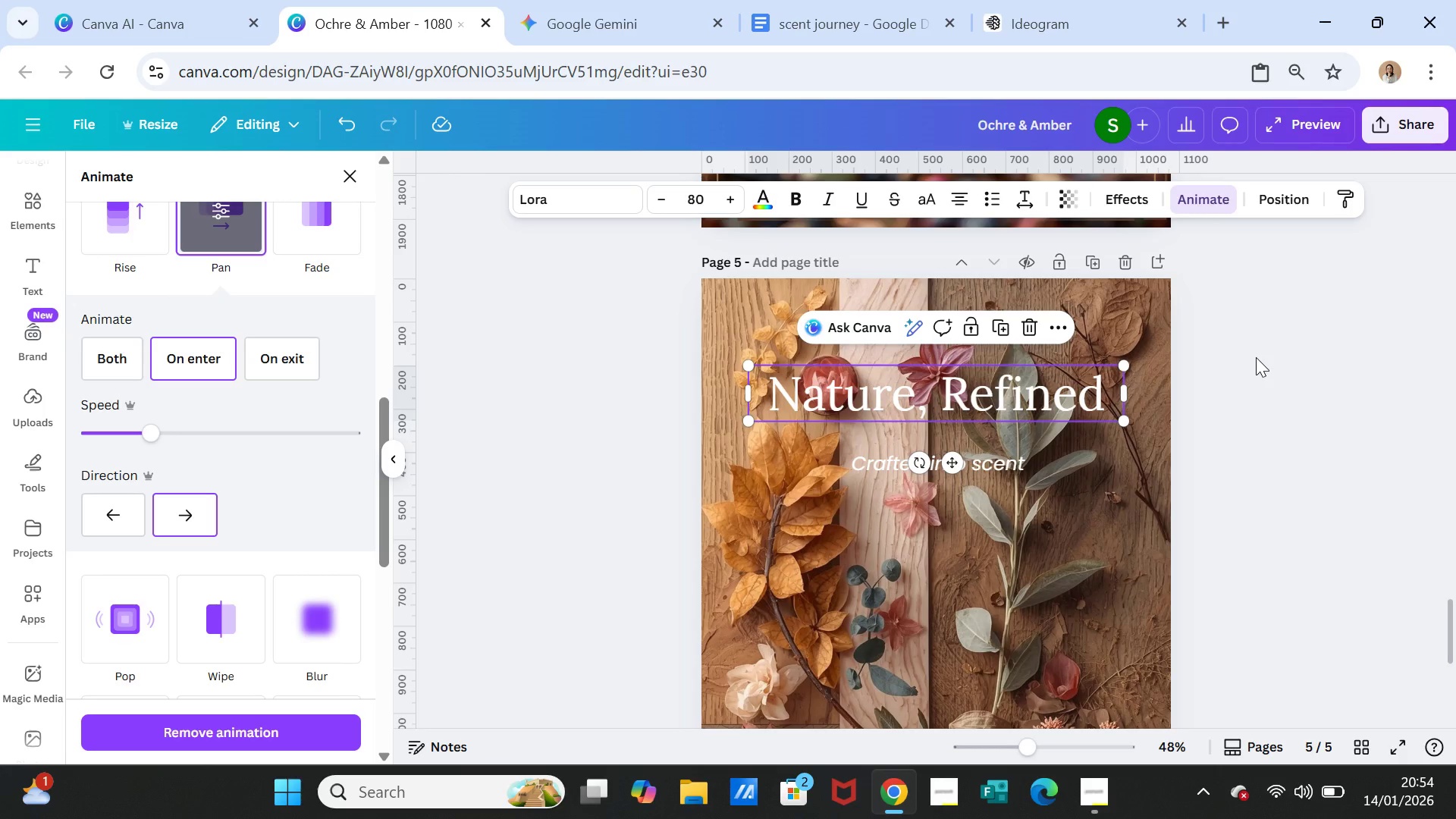 
left_click([1256, 357])
 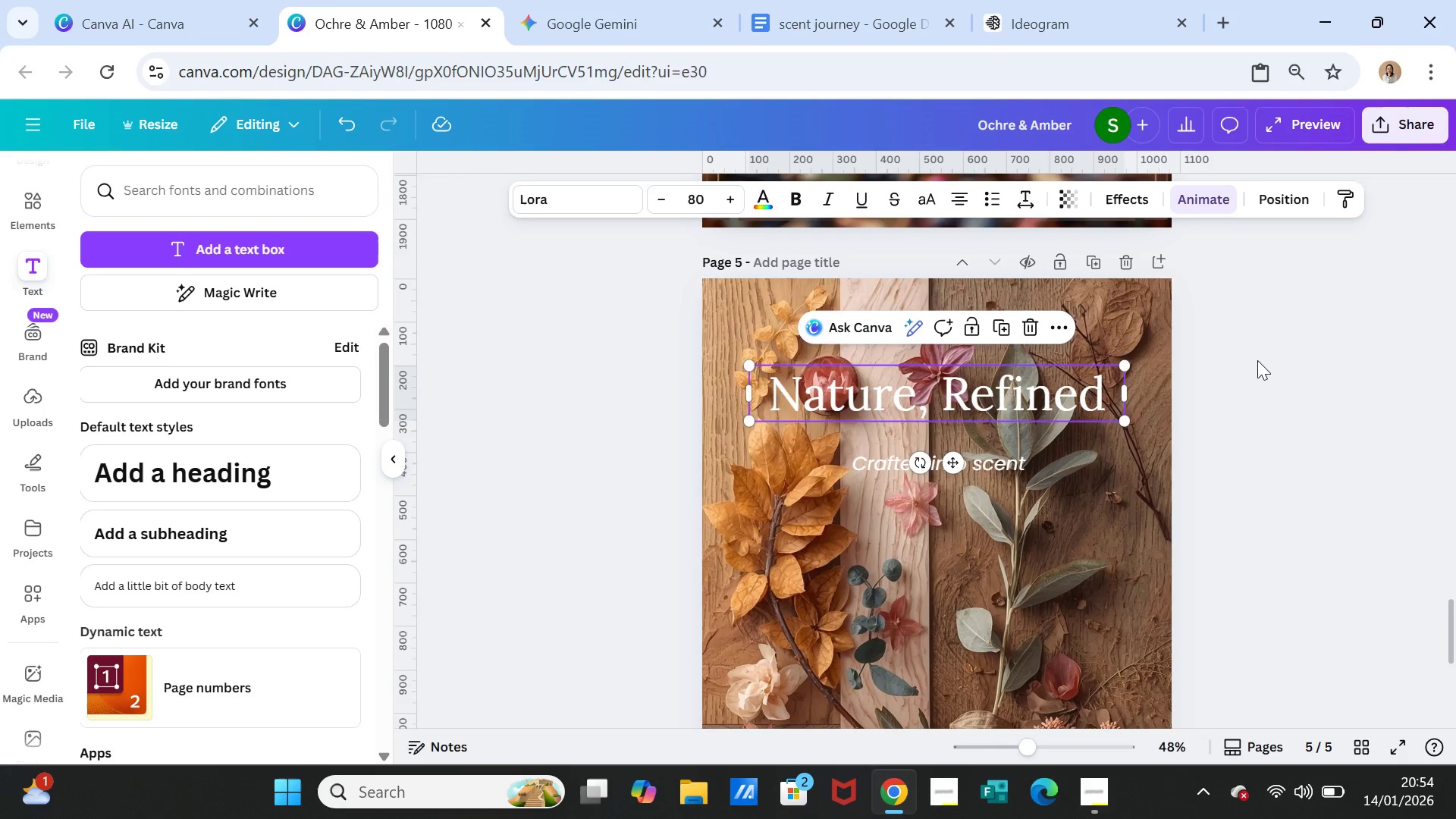 
left_click([1257, 361])
 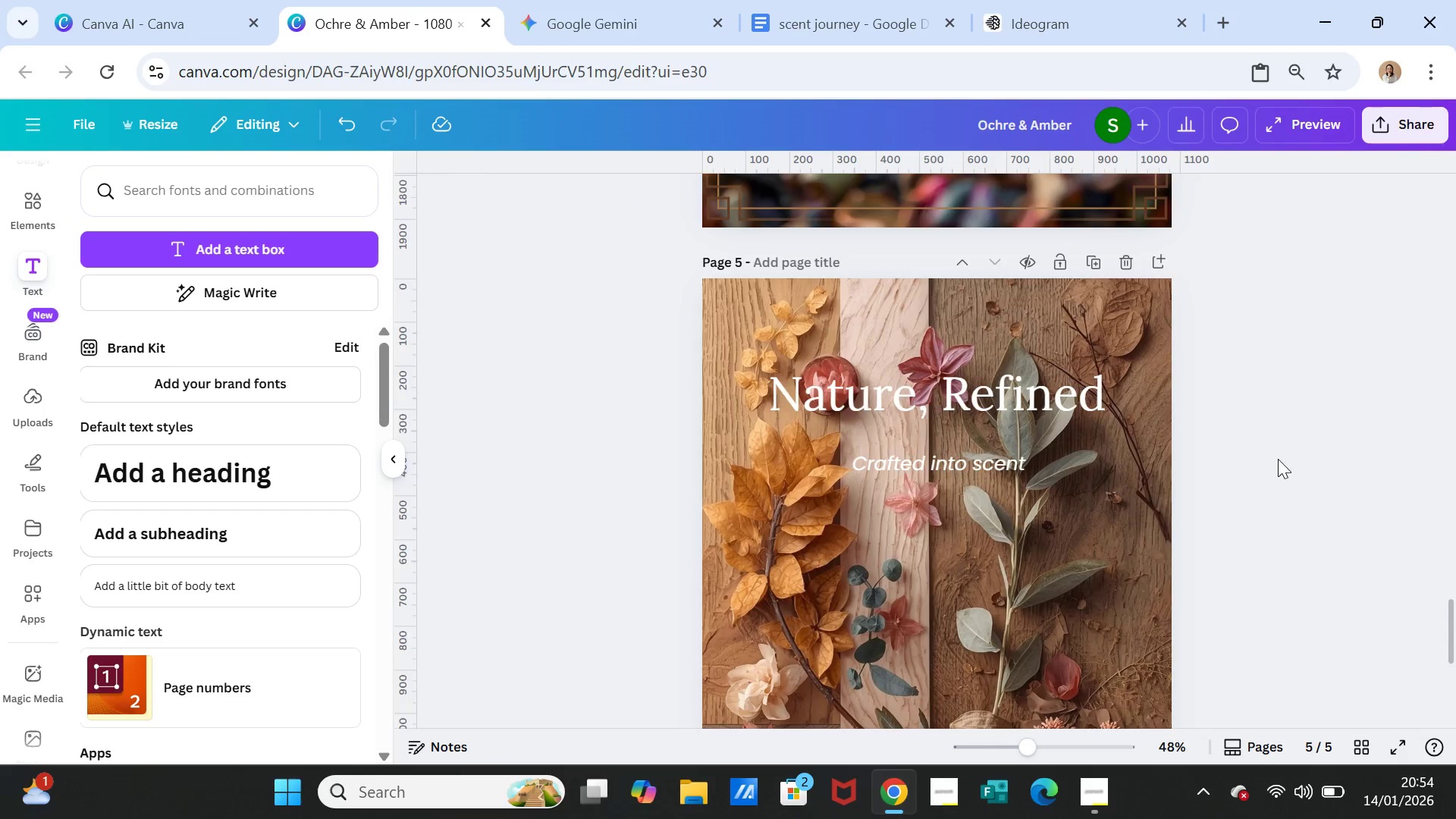 
scroll: coordinate [1278, 459], scroll_direction: up, amount: 2.0
 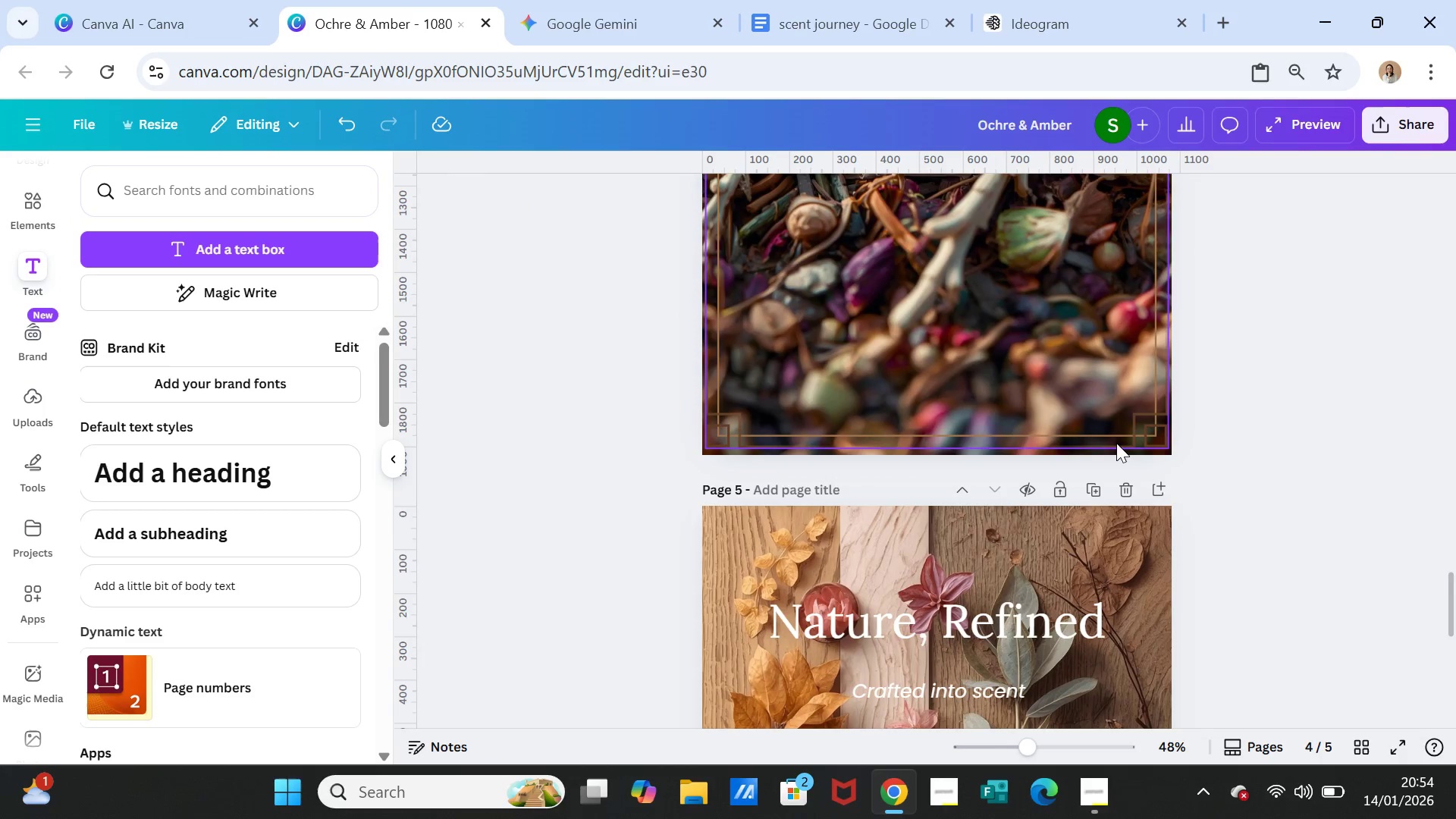 
left_click([1122, 431])
 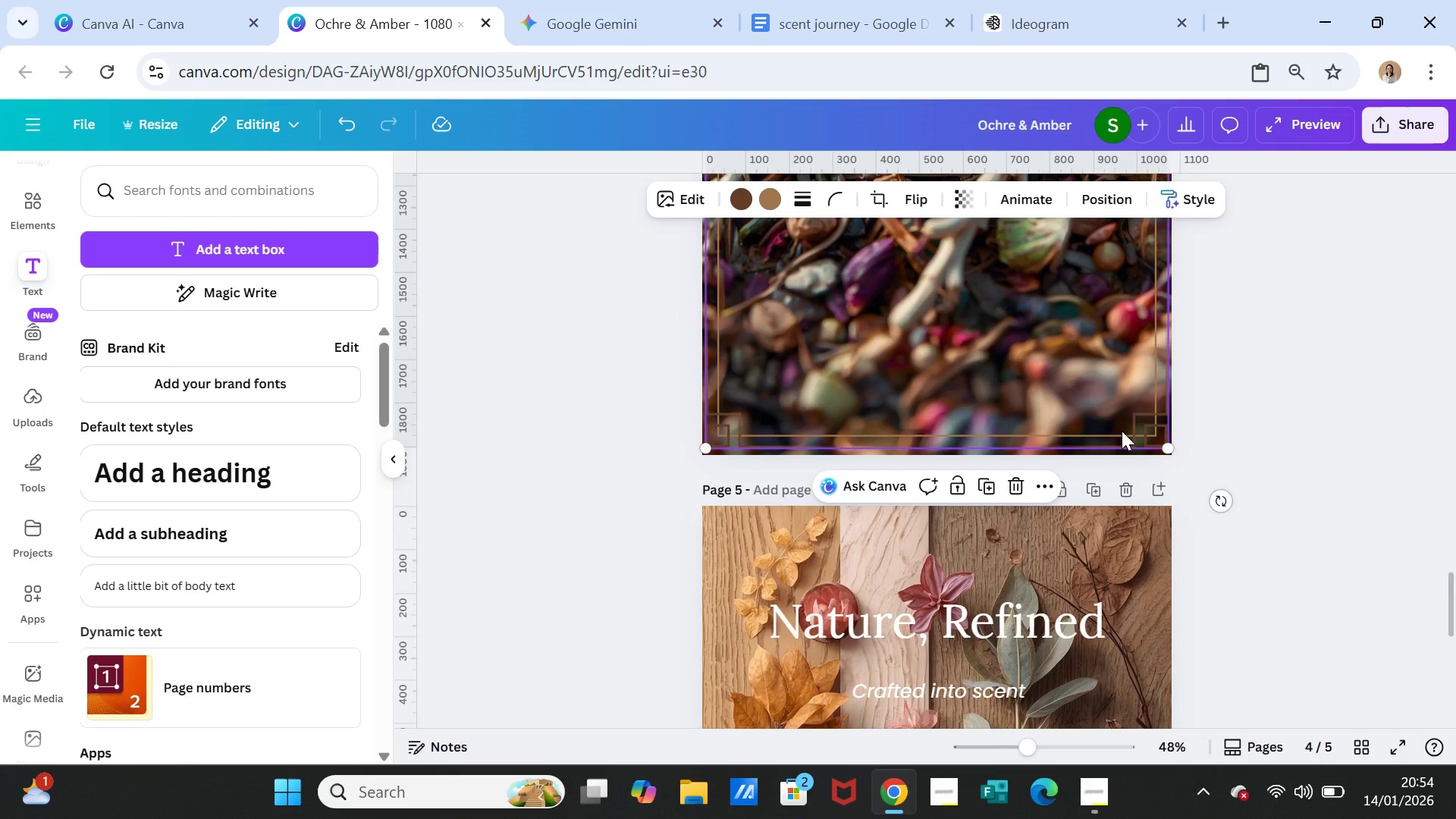 
key(Control+C)
 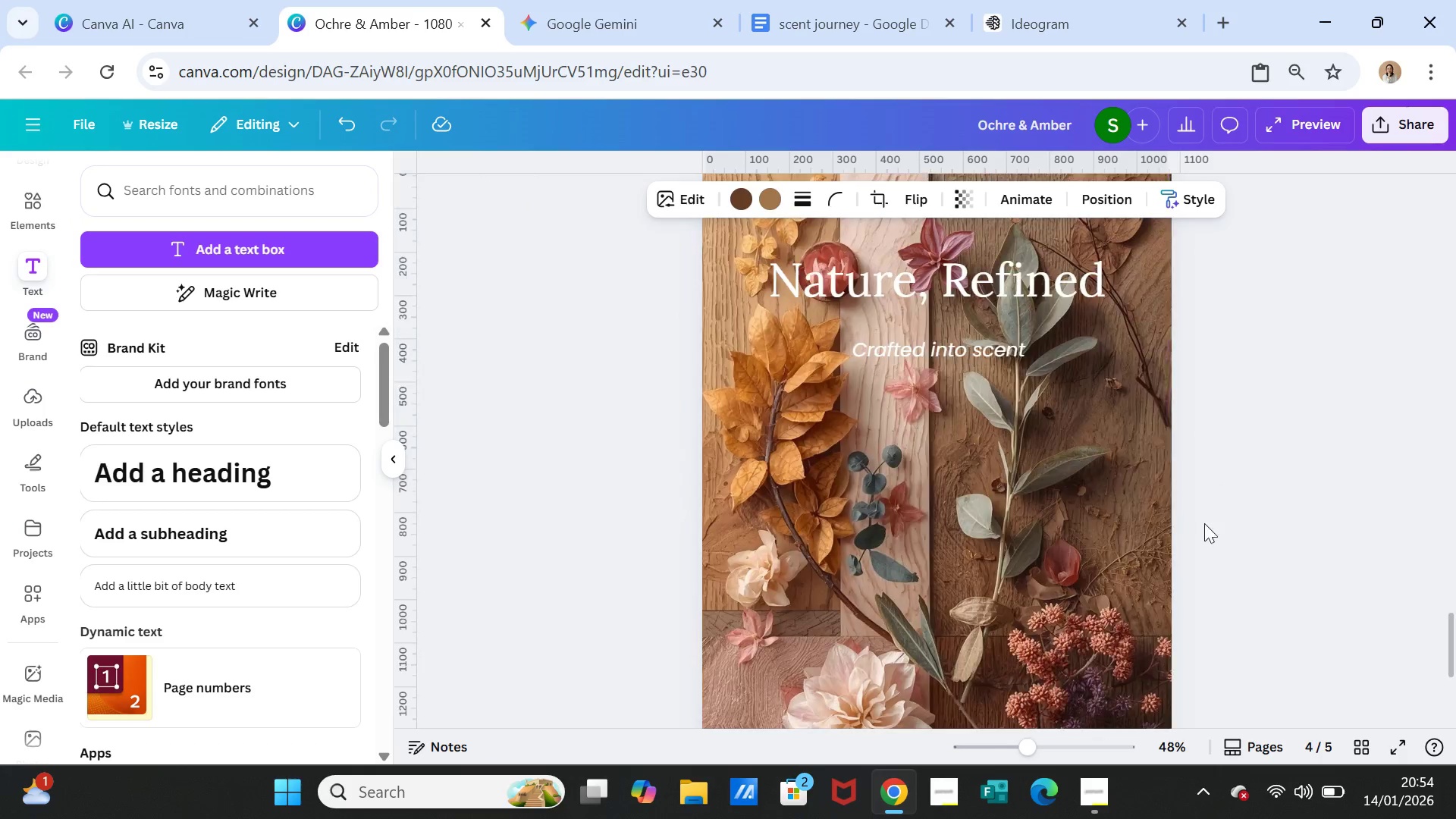 
scroll: coordinate [1202, 520], scroll_direction: down, amount: 3.0
 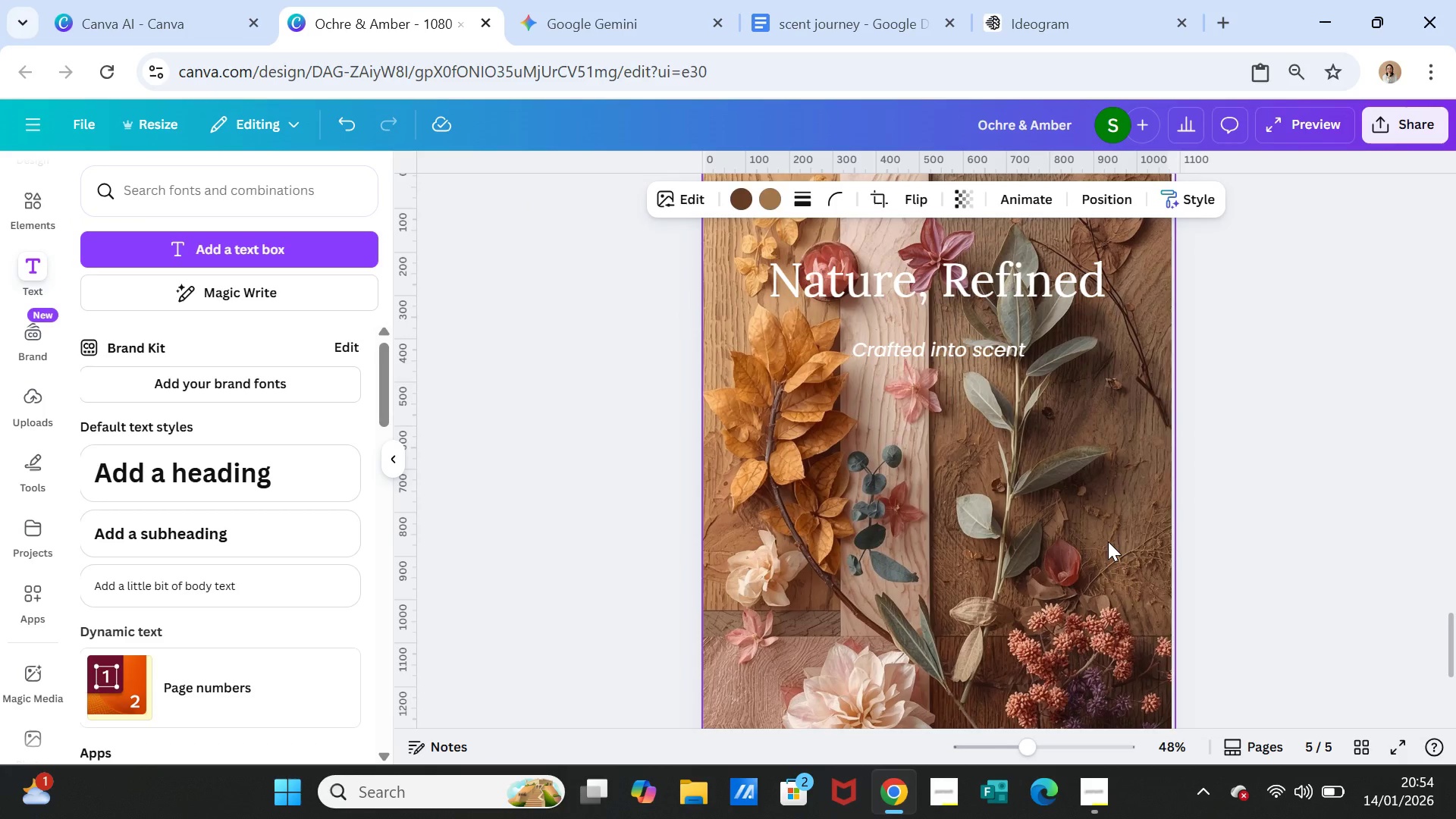 
left_click([1108, 541])
 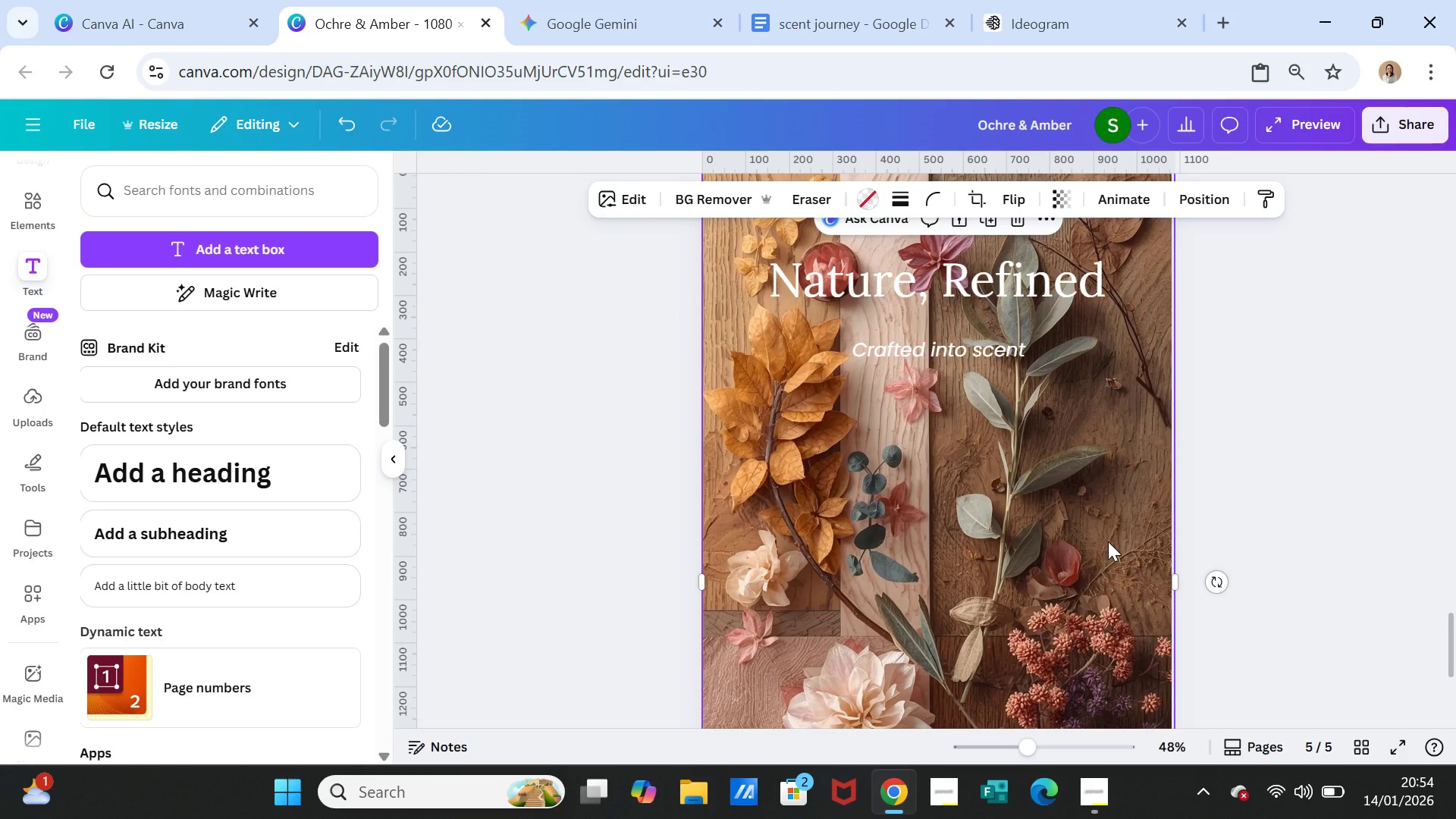 
key(Control+V)
 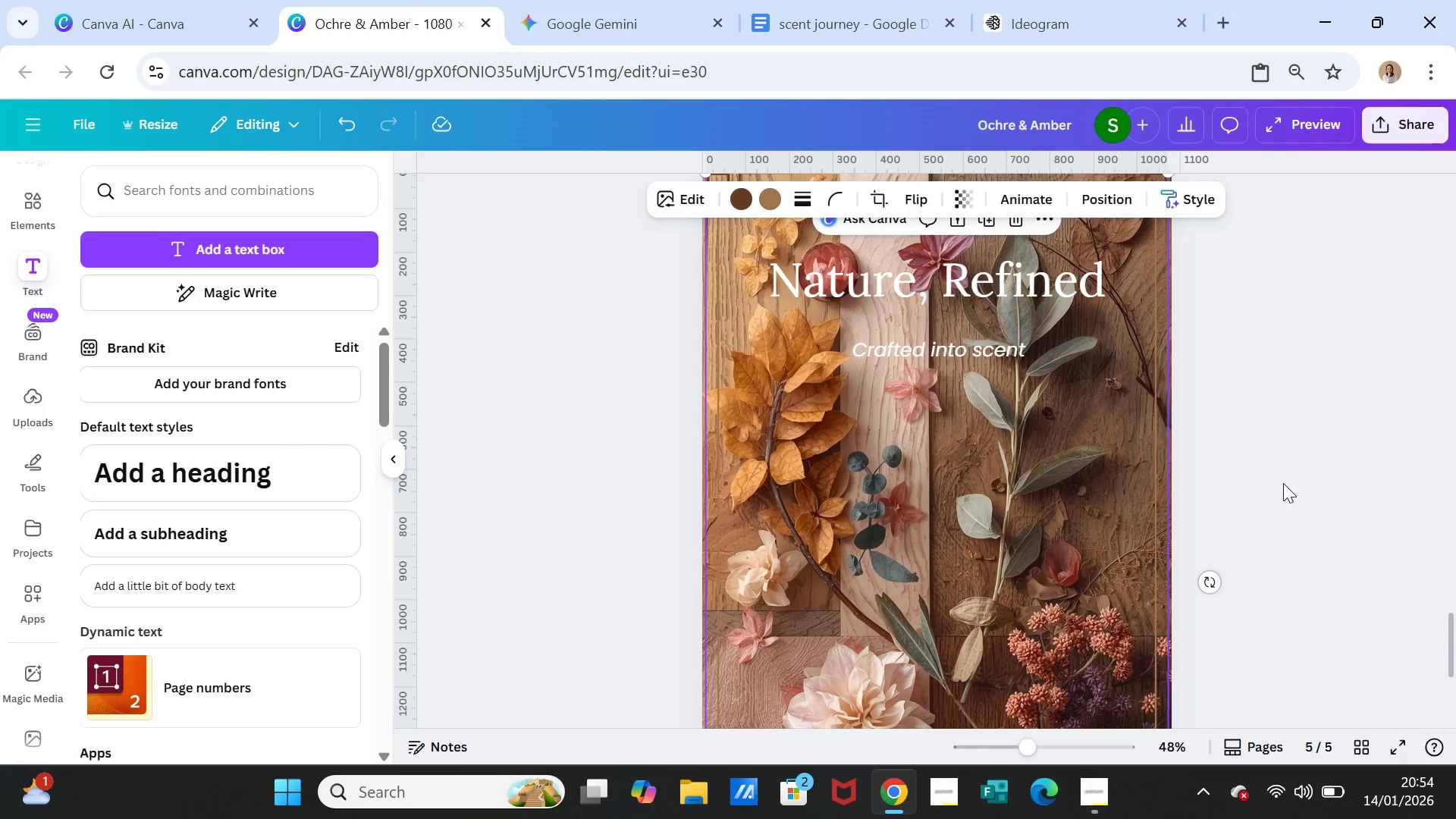 
scroll: coordinate [1287, 488], scroll_direction: down, amount: 3.0
 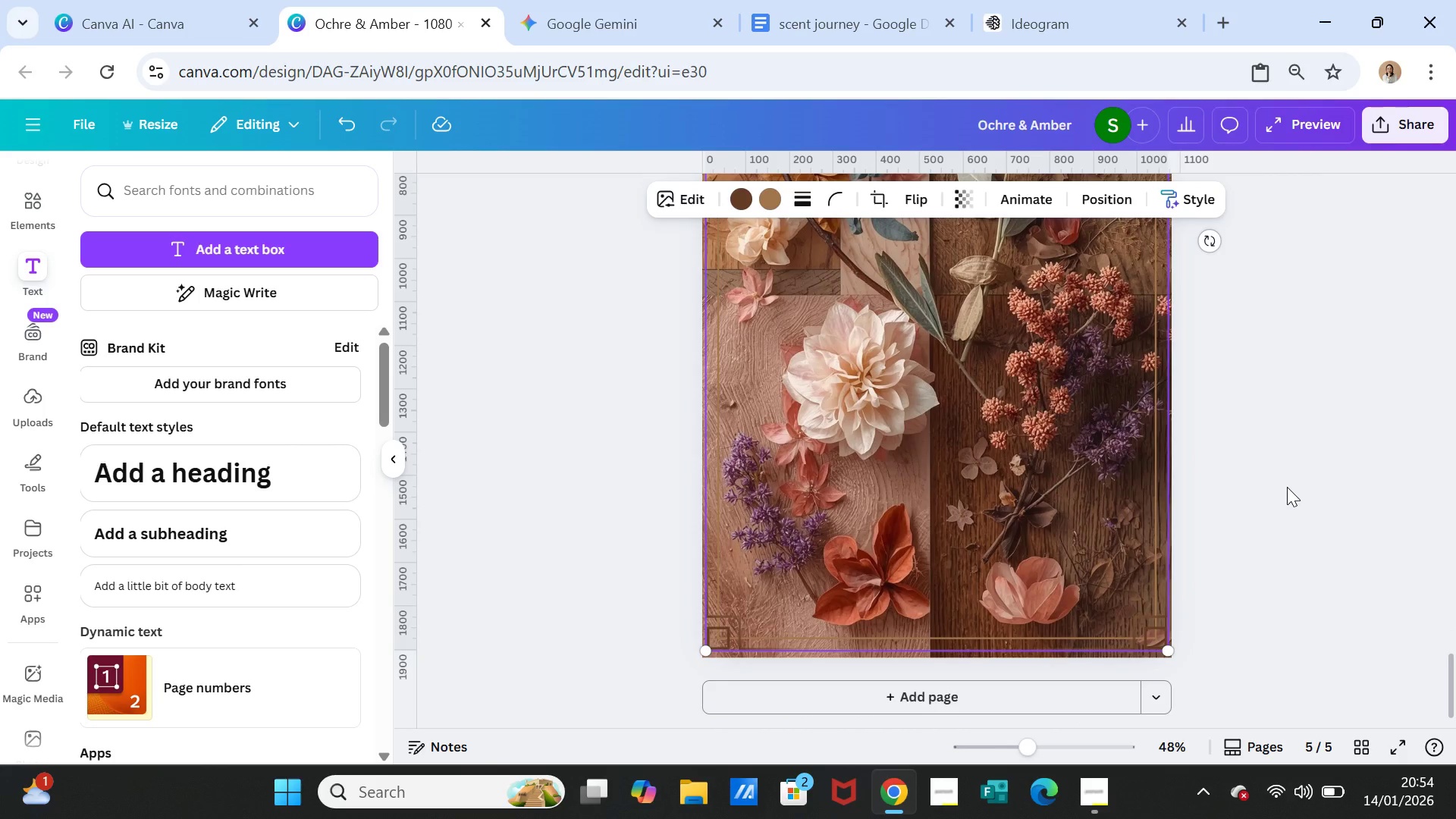 
left_click([1287, 487])
 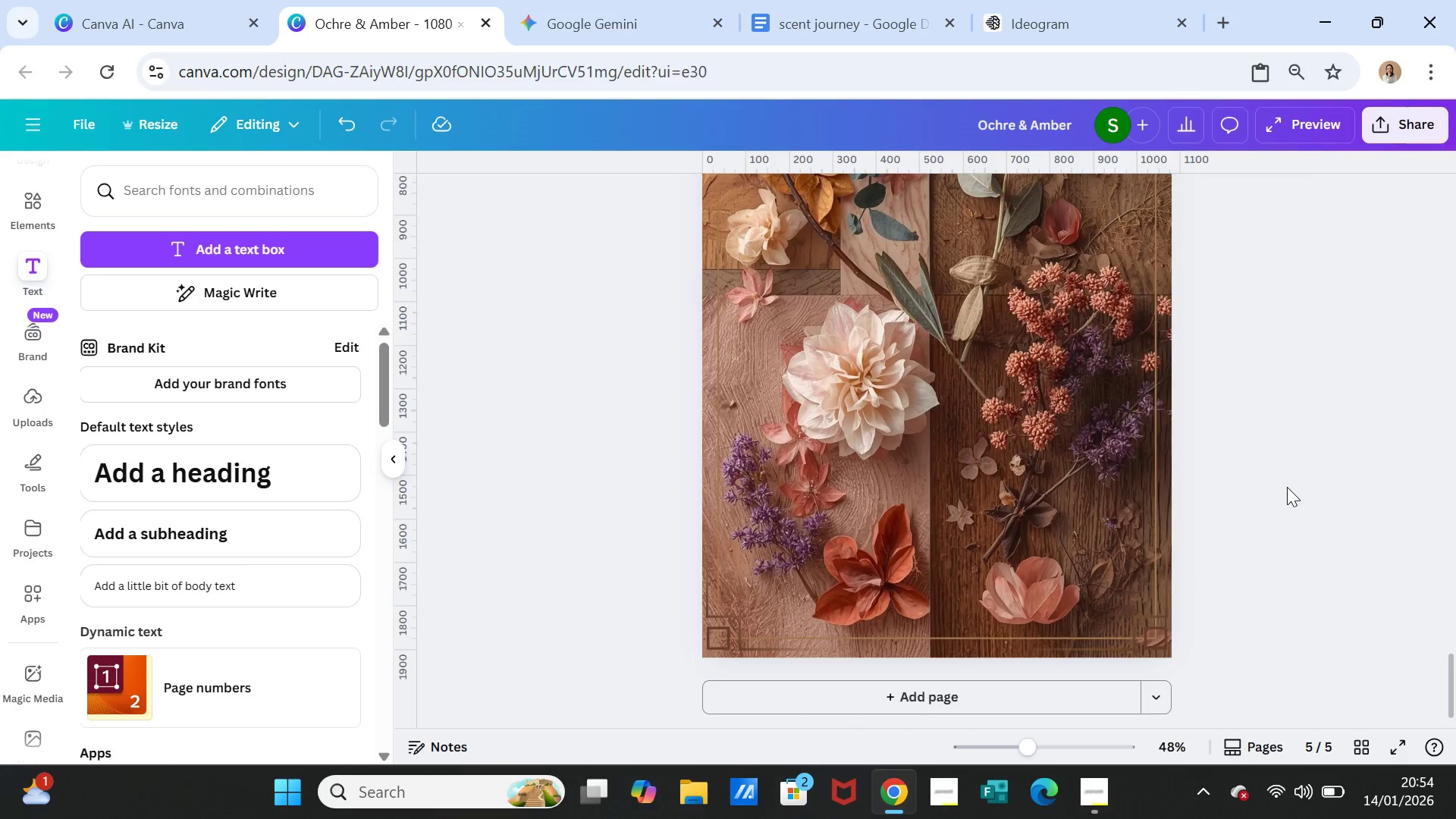 
scroll: coordinate [1287, 487], scroll_direction: up, amount: 4.0
 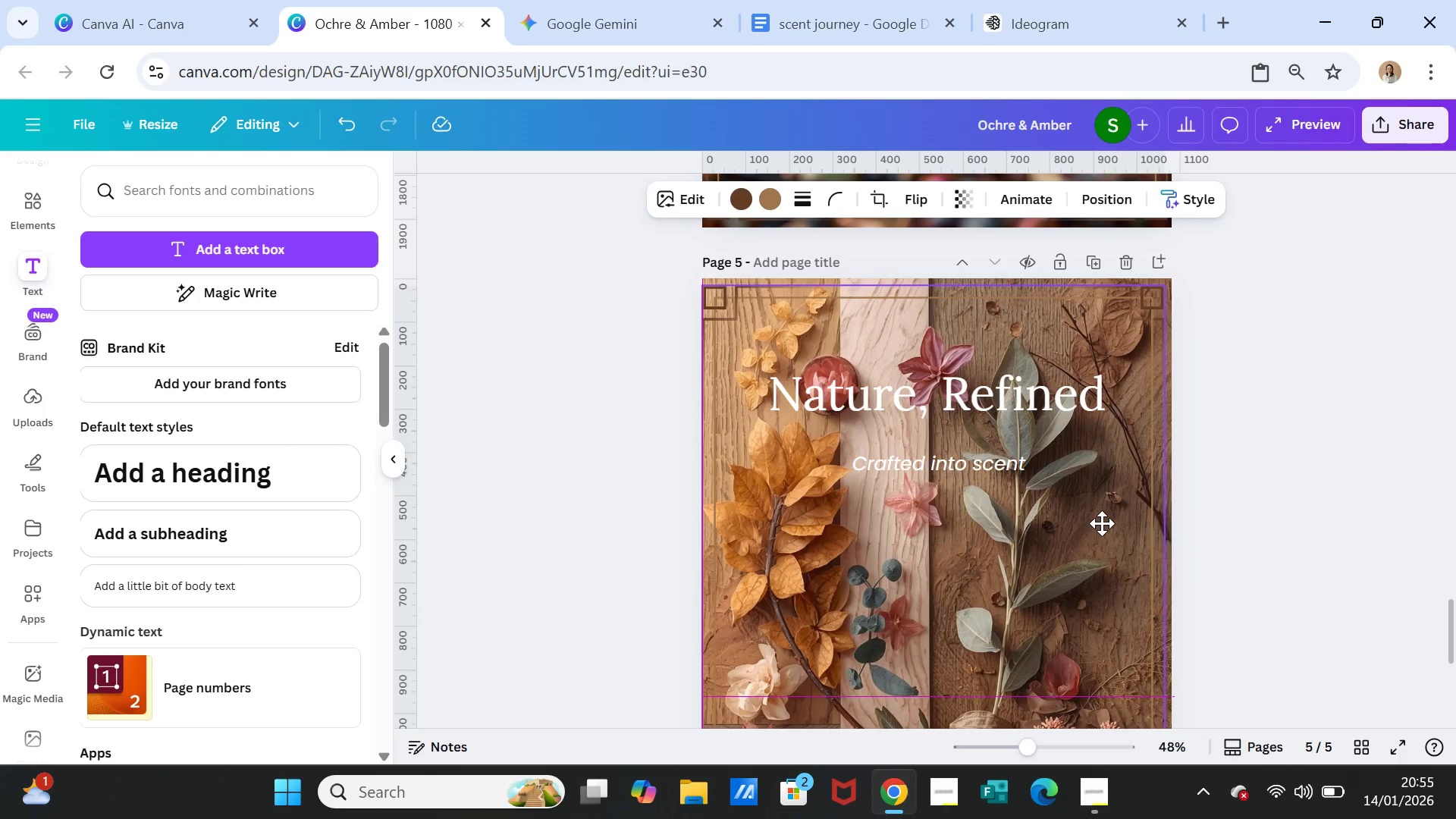 
scroll: coordinate [1215, 532], scroll_direction: down, amount: 4.0
 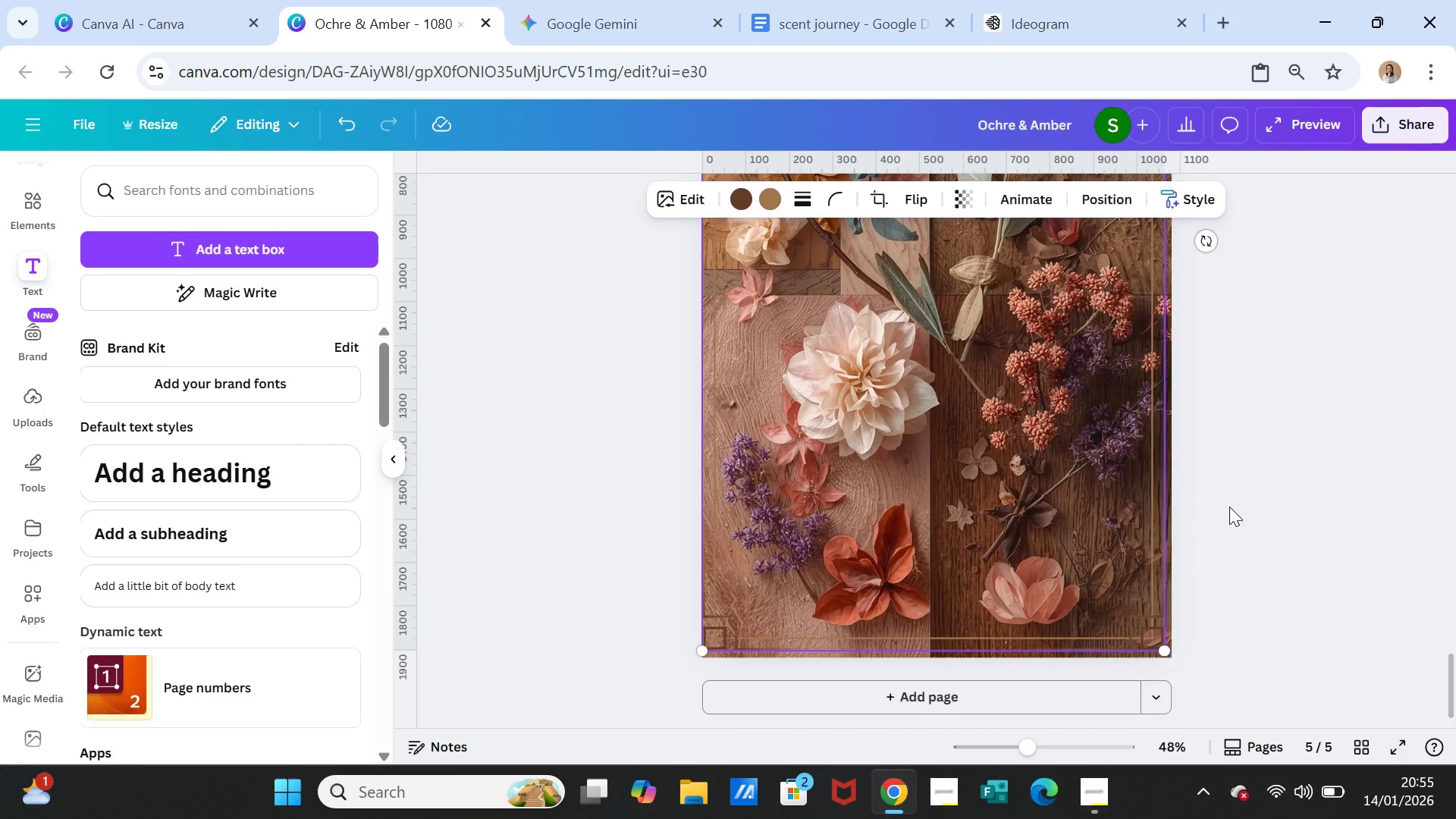 
left_click([1229, 507])
 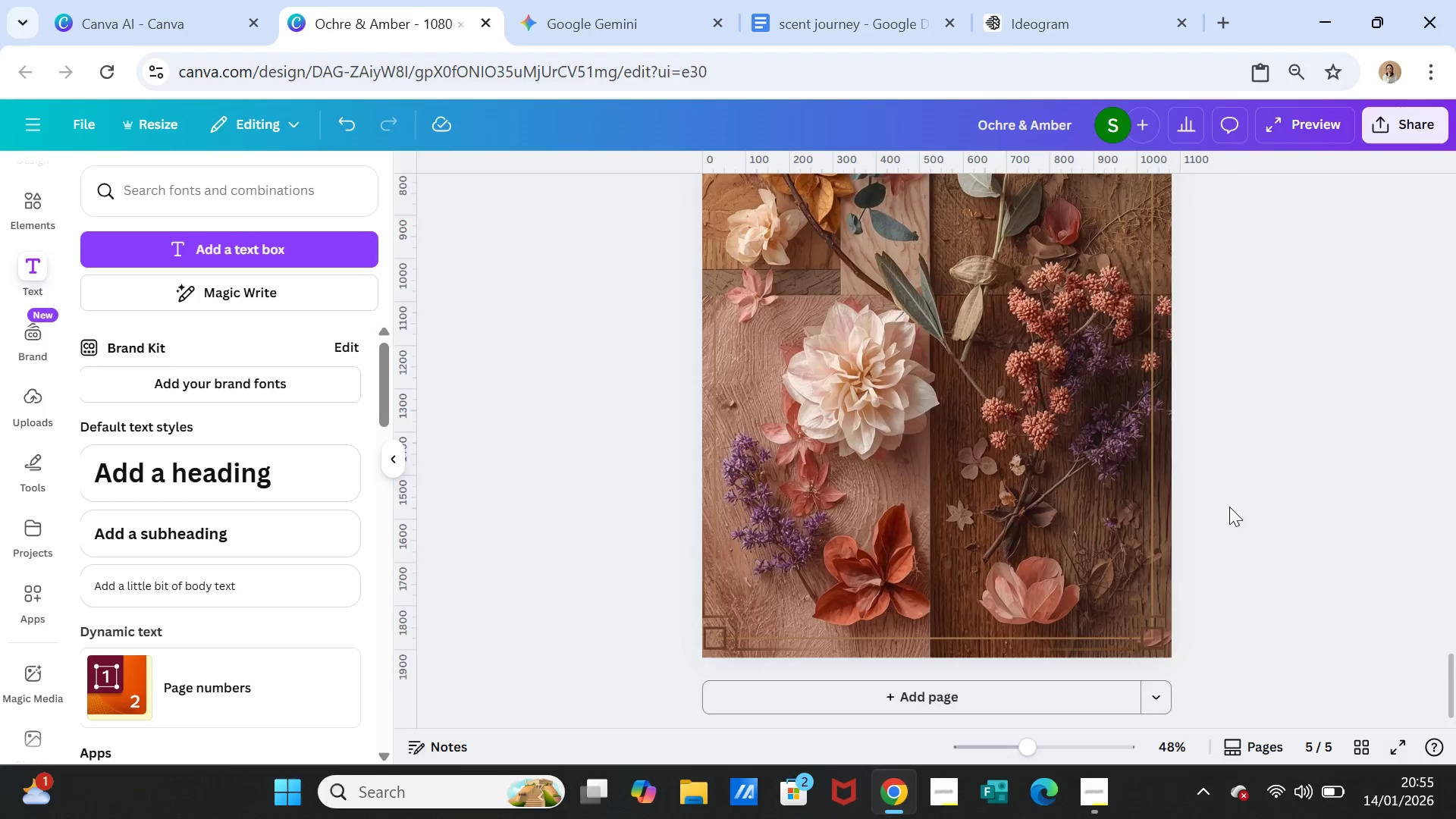 
scroll: coordinate [1229, 507], scroll_direction: up, amount: 4.0
 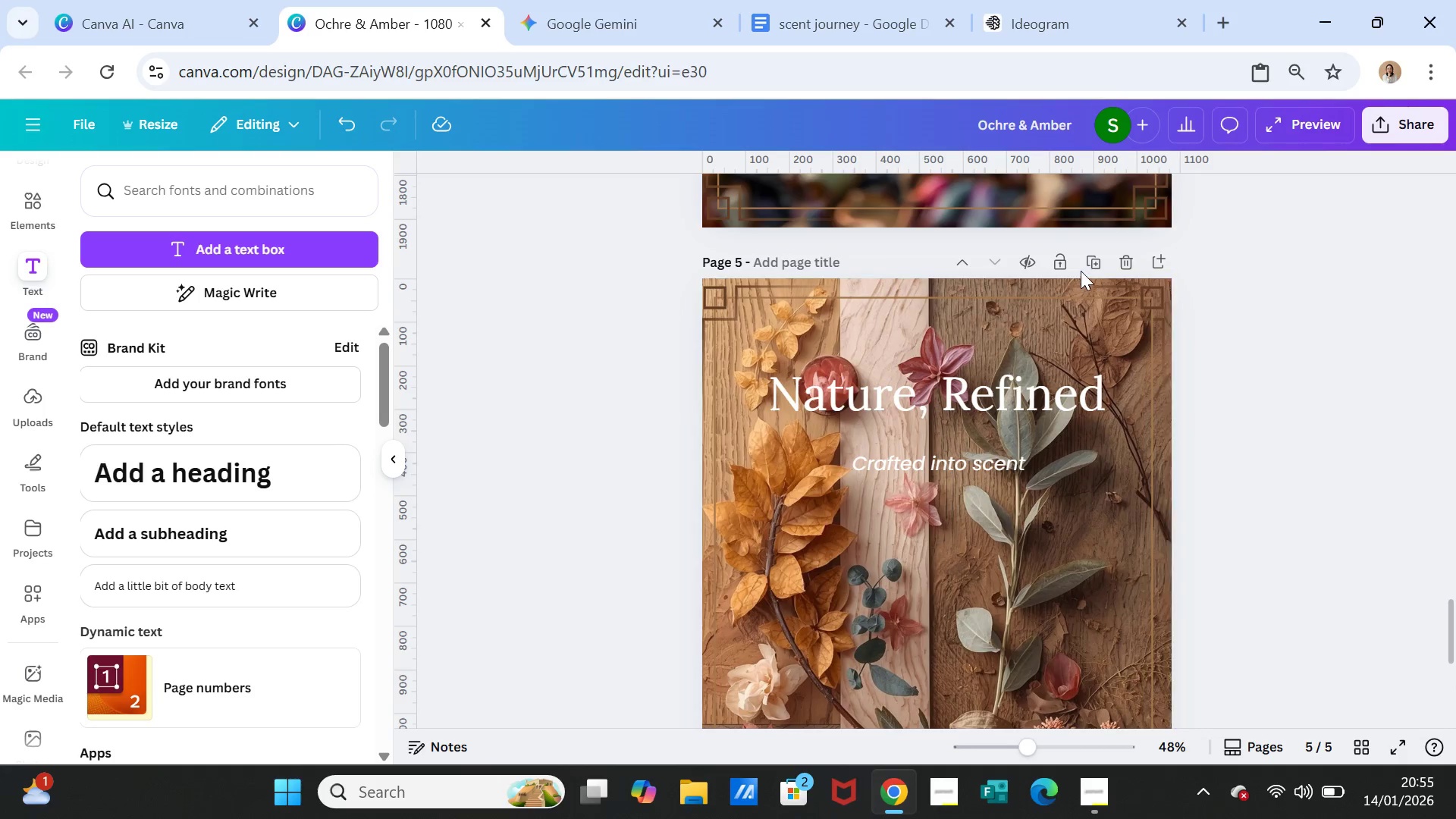 
left_click([1089, 262])
 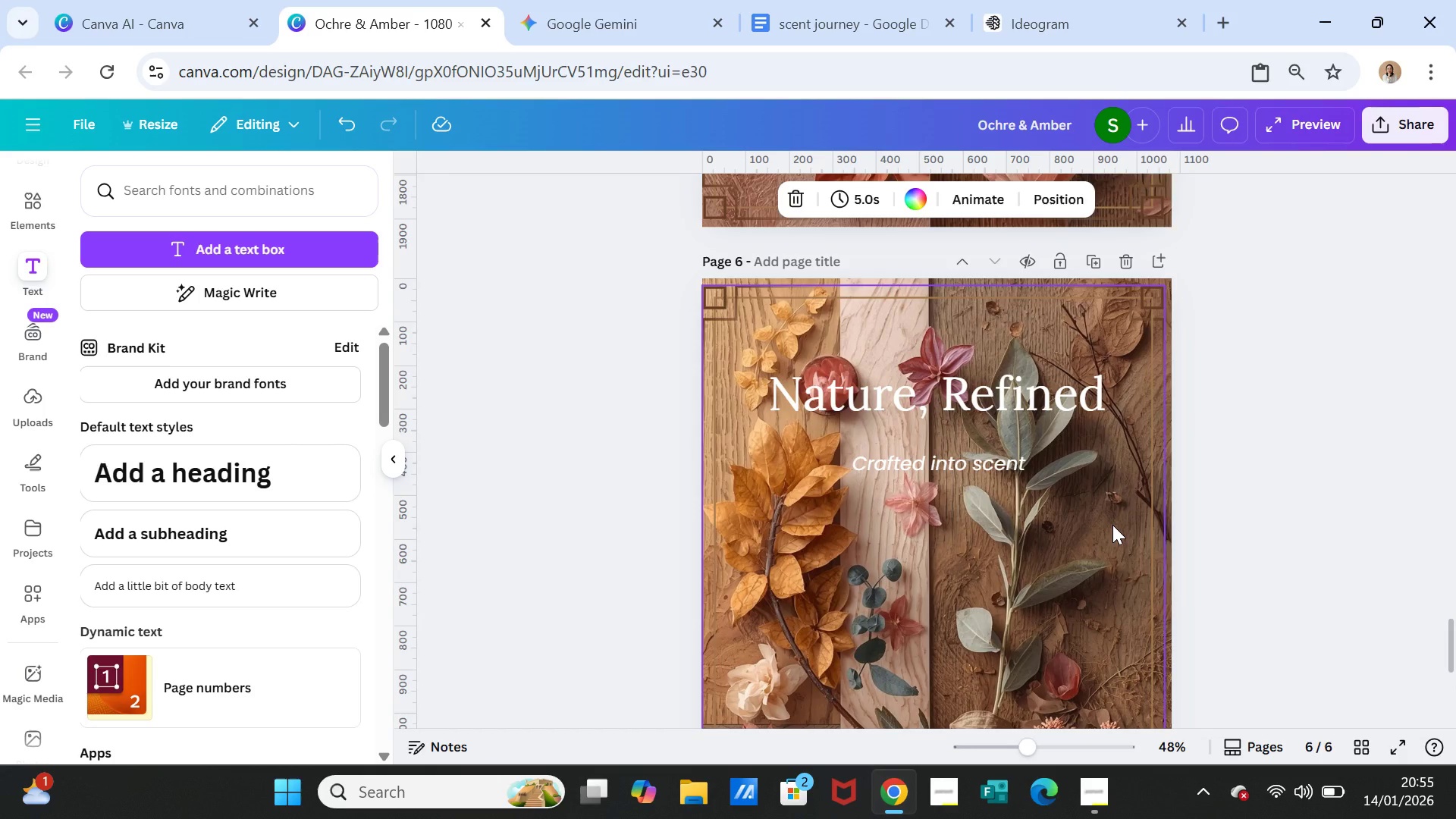 
left_click([1112, 525])
 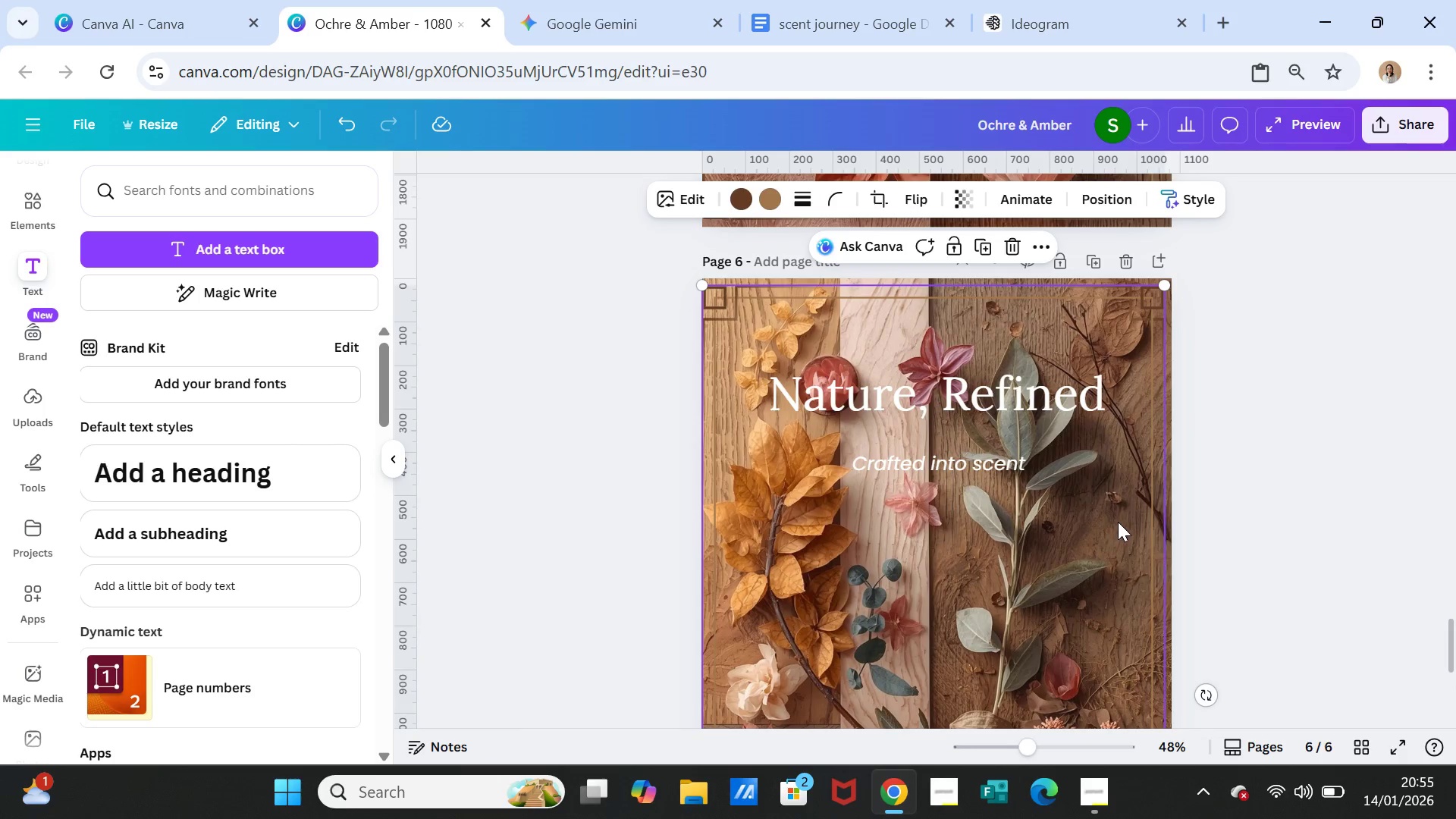 
key(Delete)
 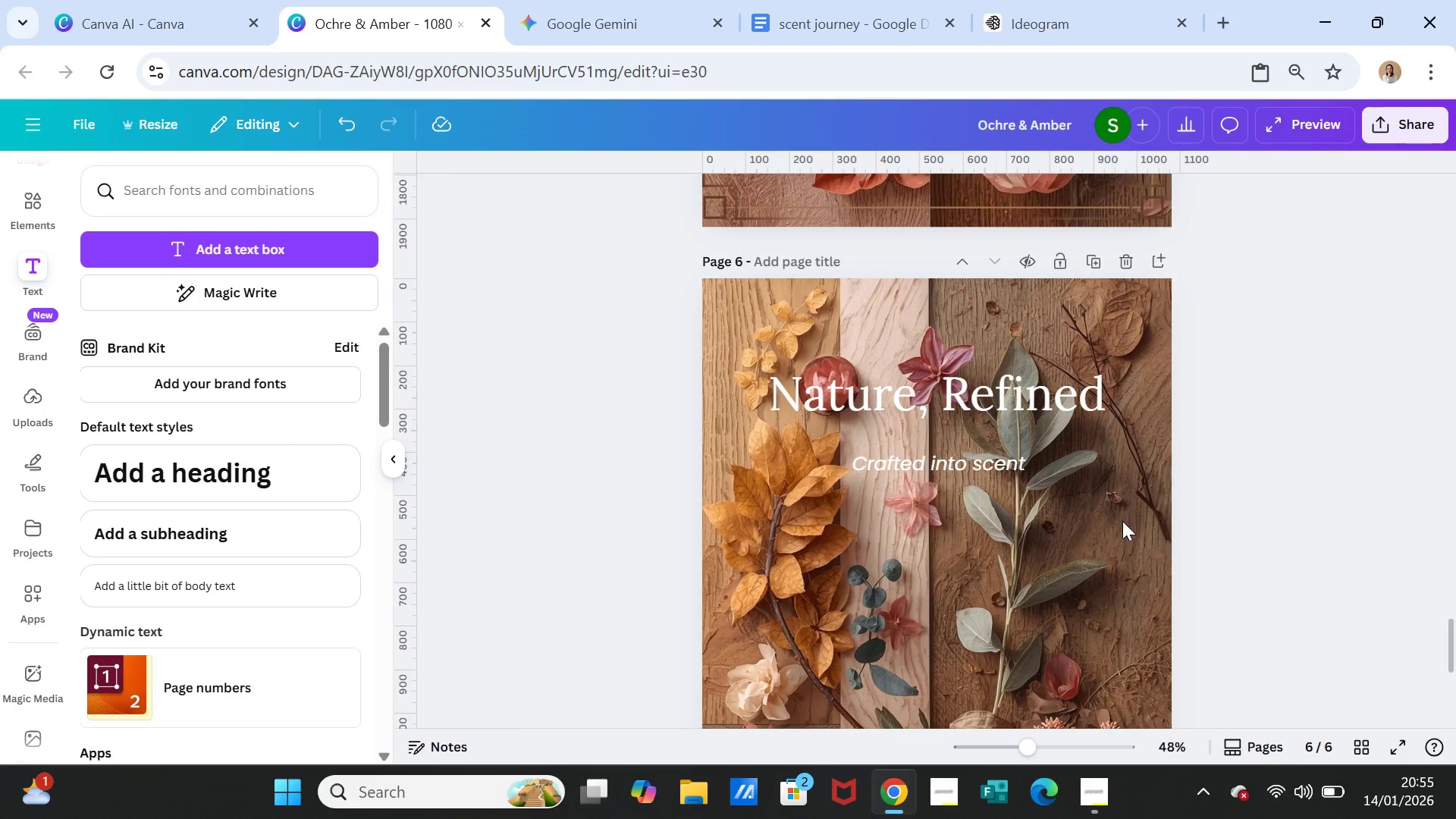 
left_click([1122, 521])
 